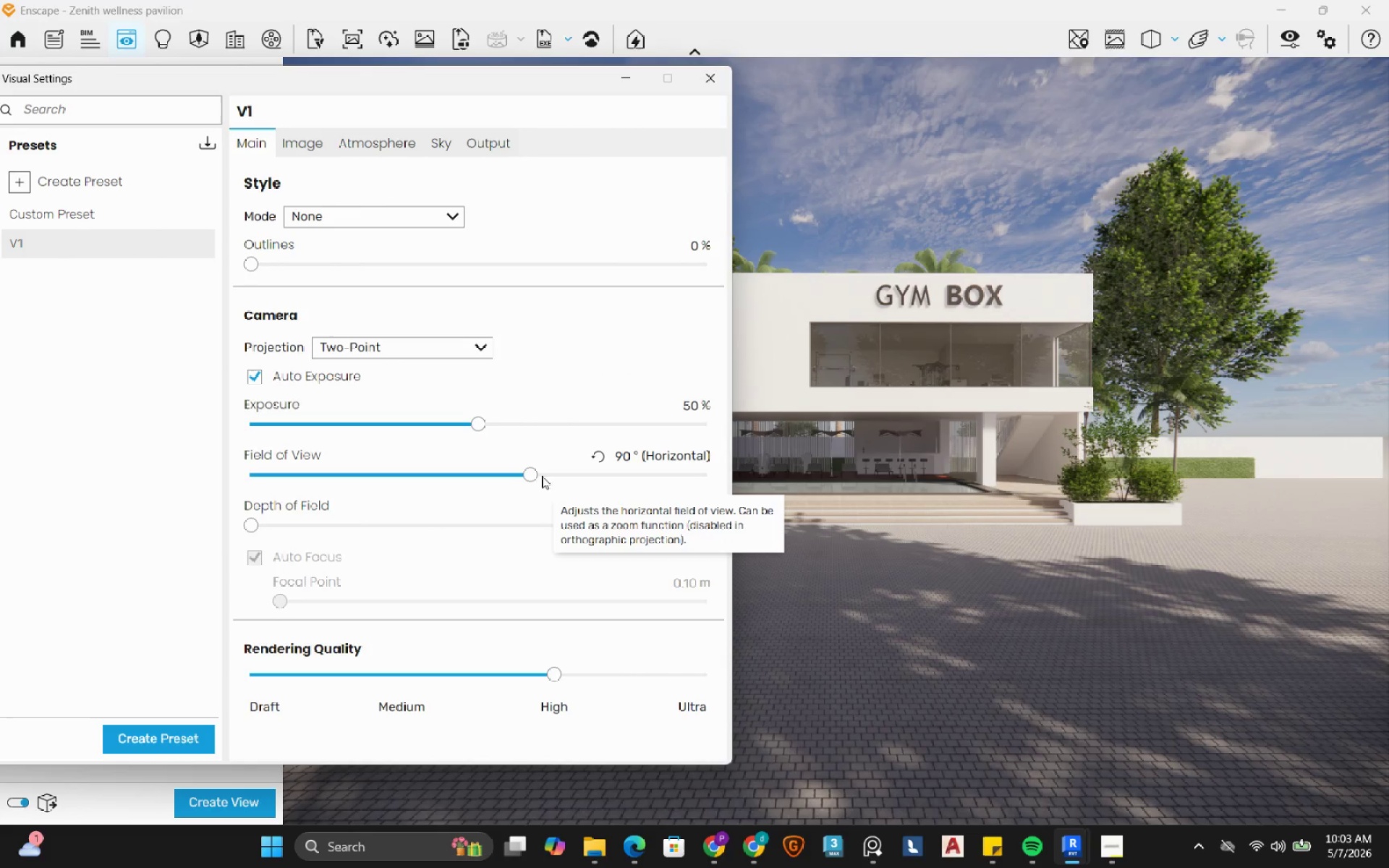 
left_click_drag(start_coordinate=[532, 476], to_coordinate=[464, 472])
 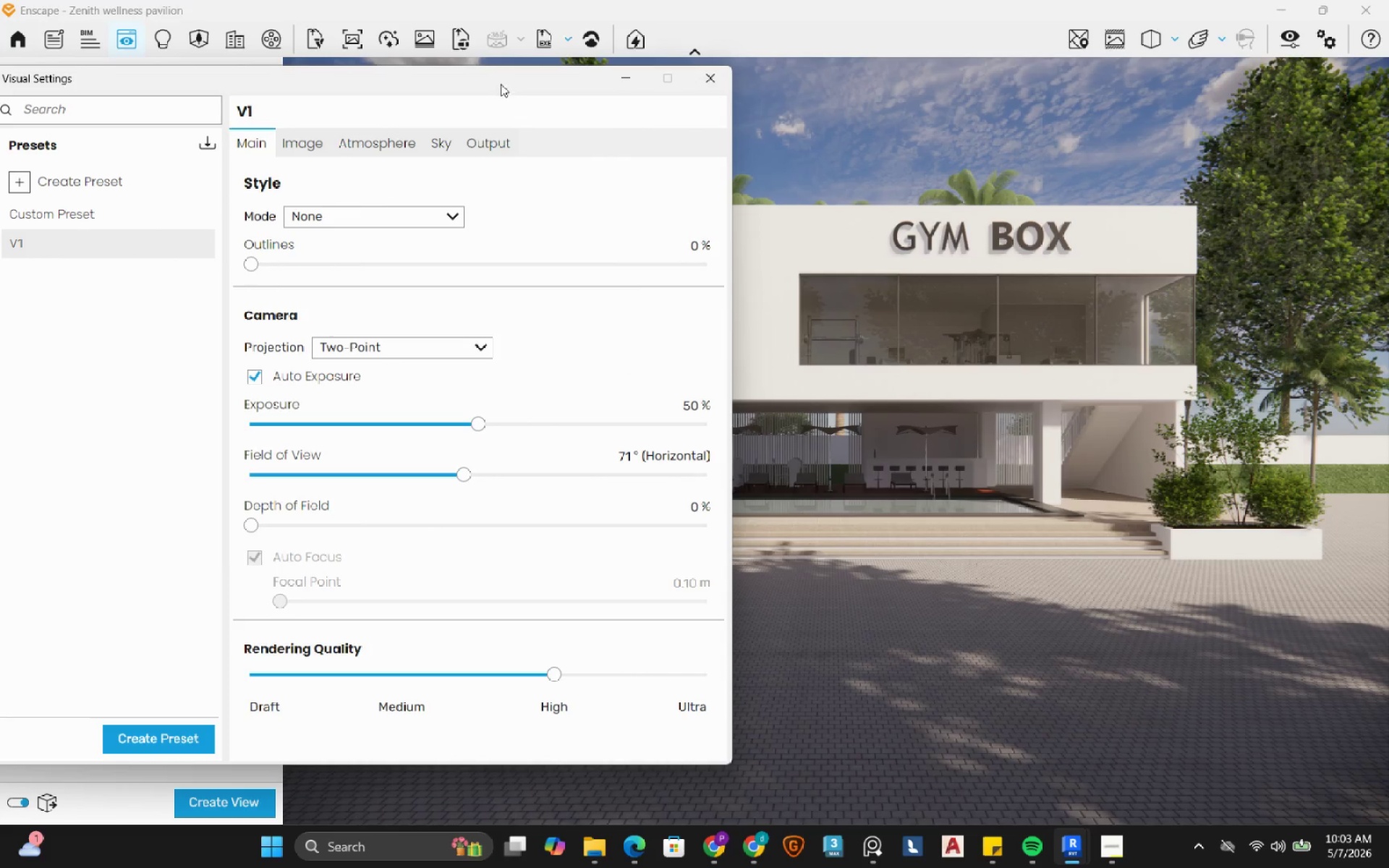 
left_click_drag(start_coordinate=[500, 82], to_coordinate=[503, 74])
 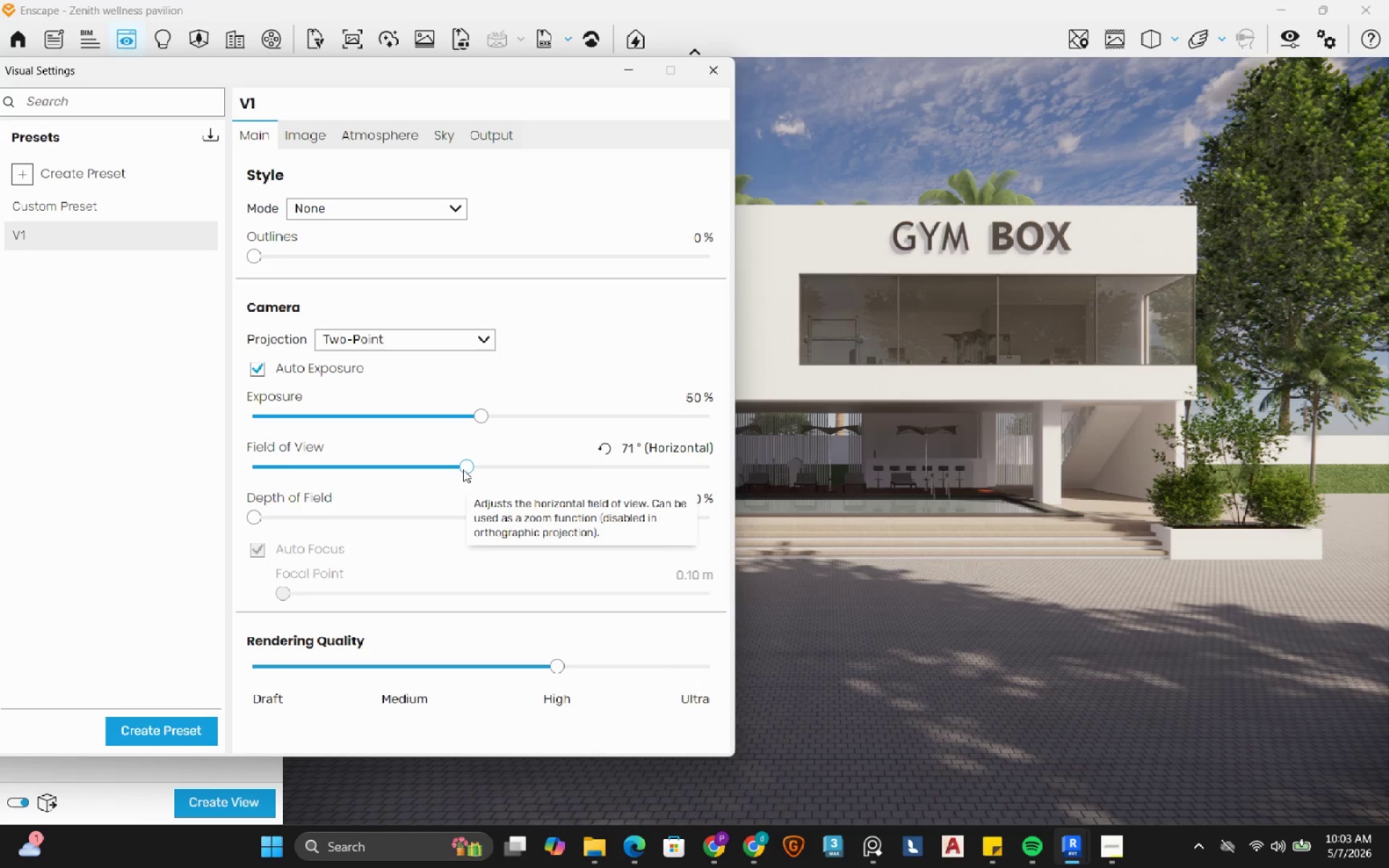 
left_click_drag(start_coordinate=[463, 469], to_coordinate=[448, 469])
 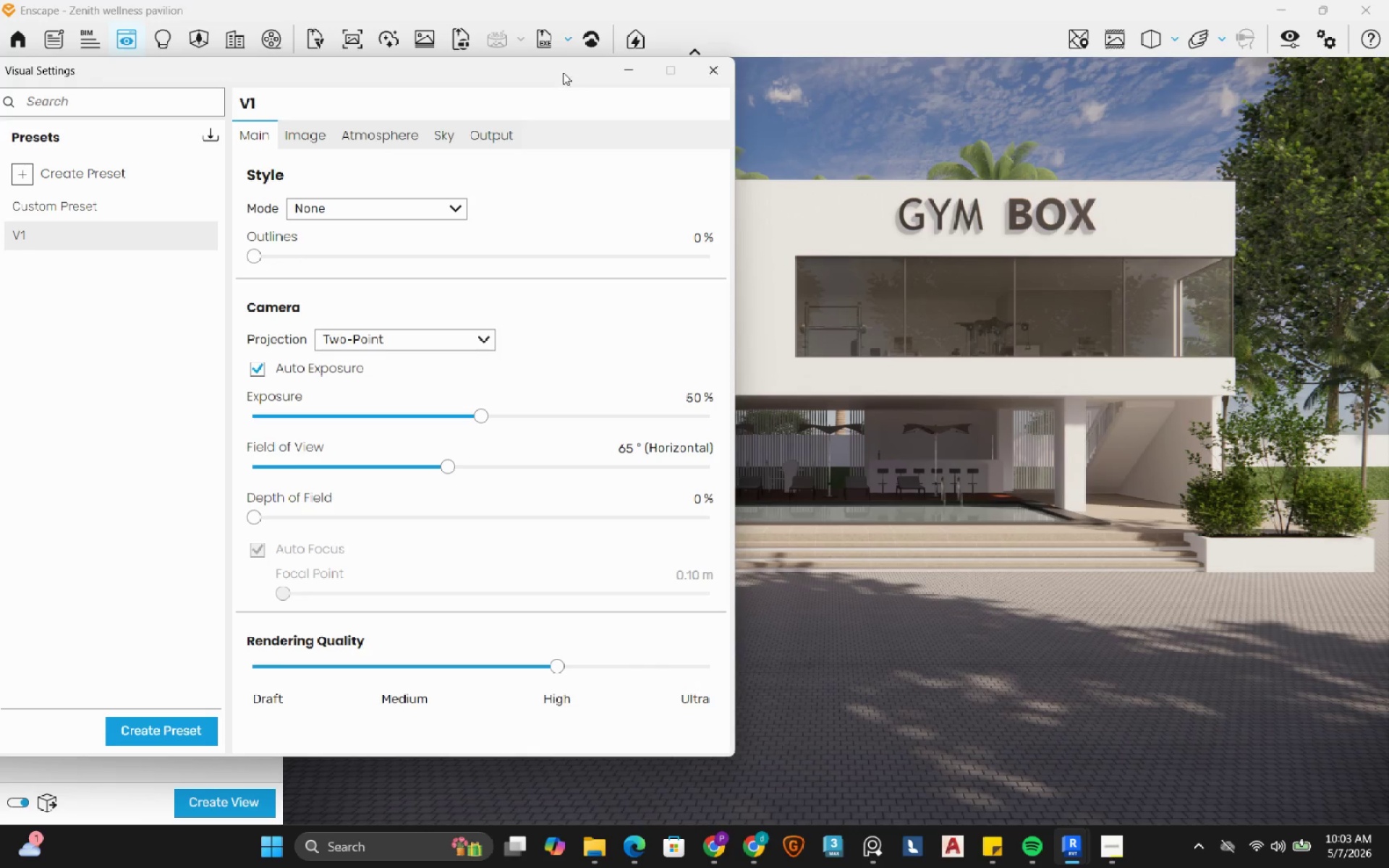 
left_click_drag(start_coordinate=[561, 72], to_coordinate=[500, 75])
 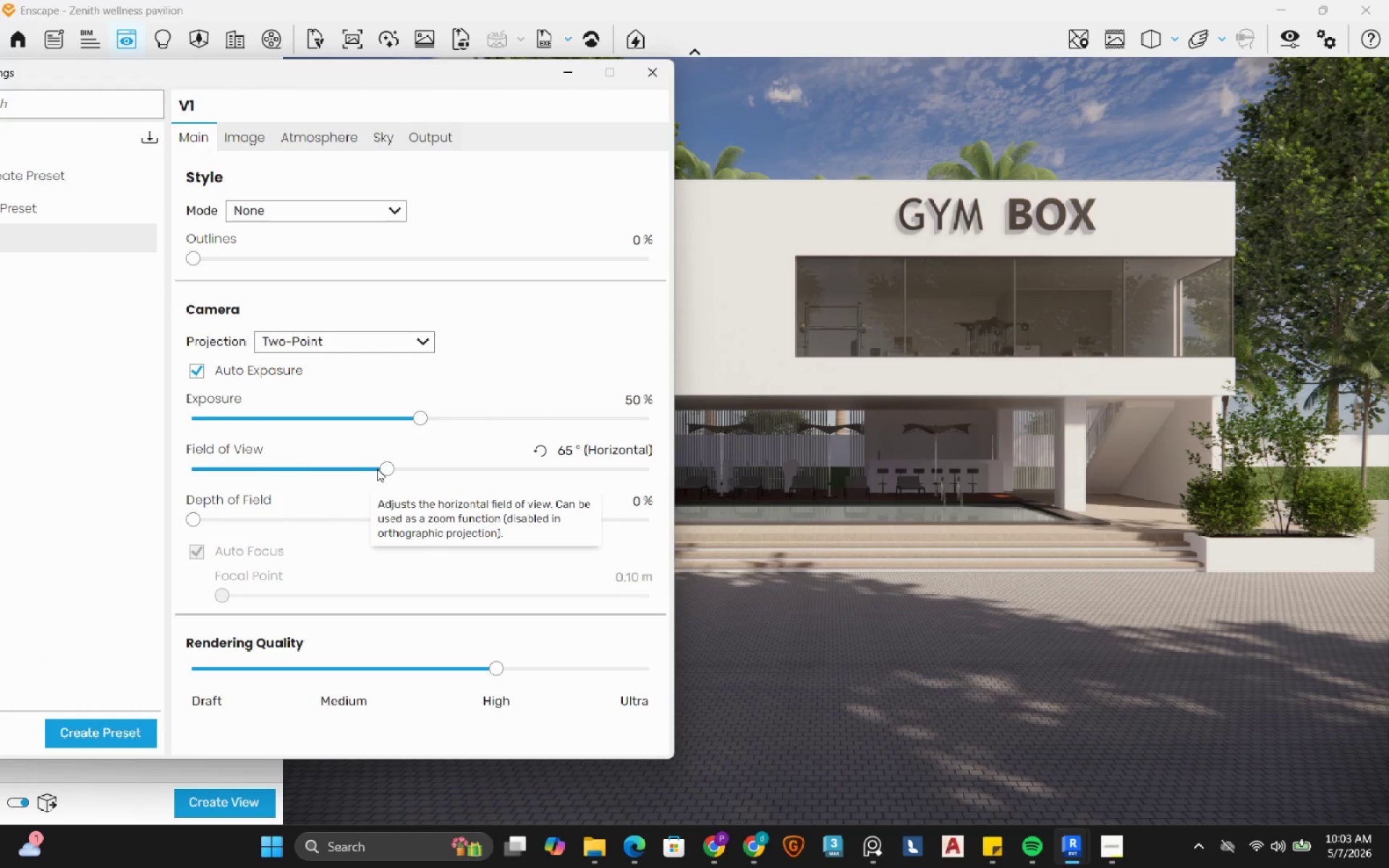 
left_click_drag(start_coordinate=[383, 467], to_coordinate=[377, 467])
 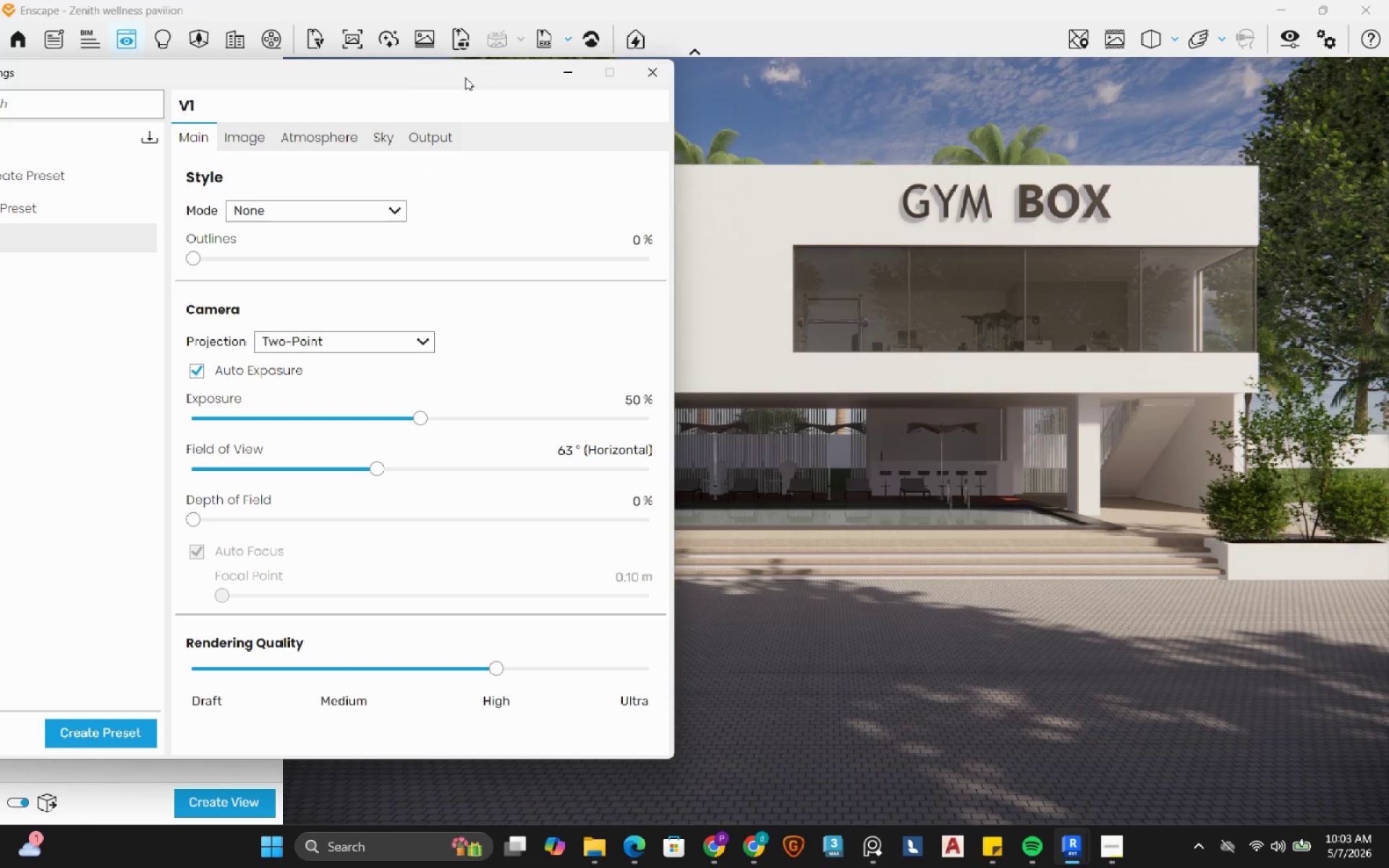 
left_click_drag(start_coordinate=[468, 72], to_coordinate=[582, 82])
 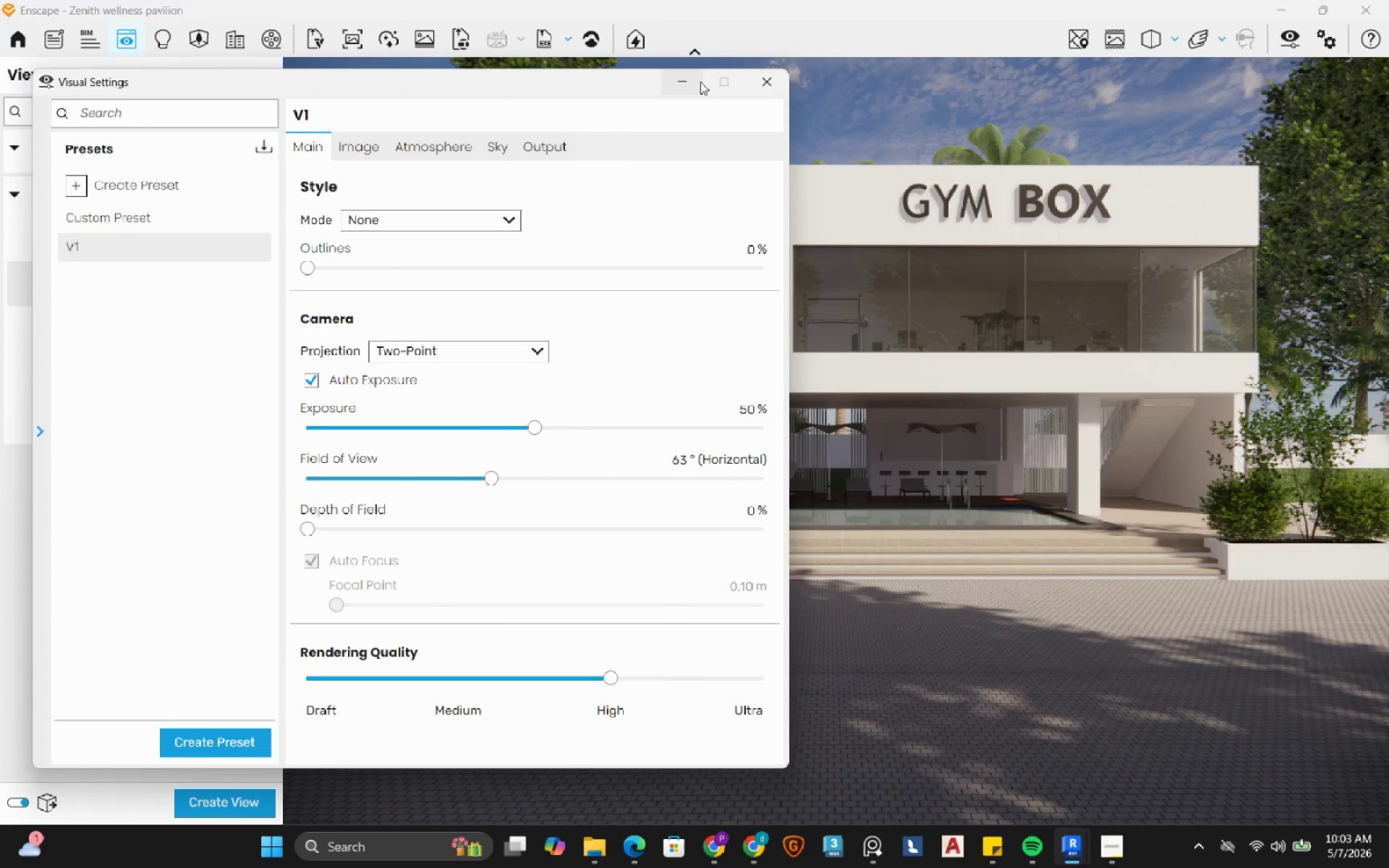 
left_click([770, 84])
 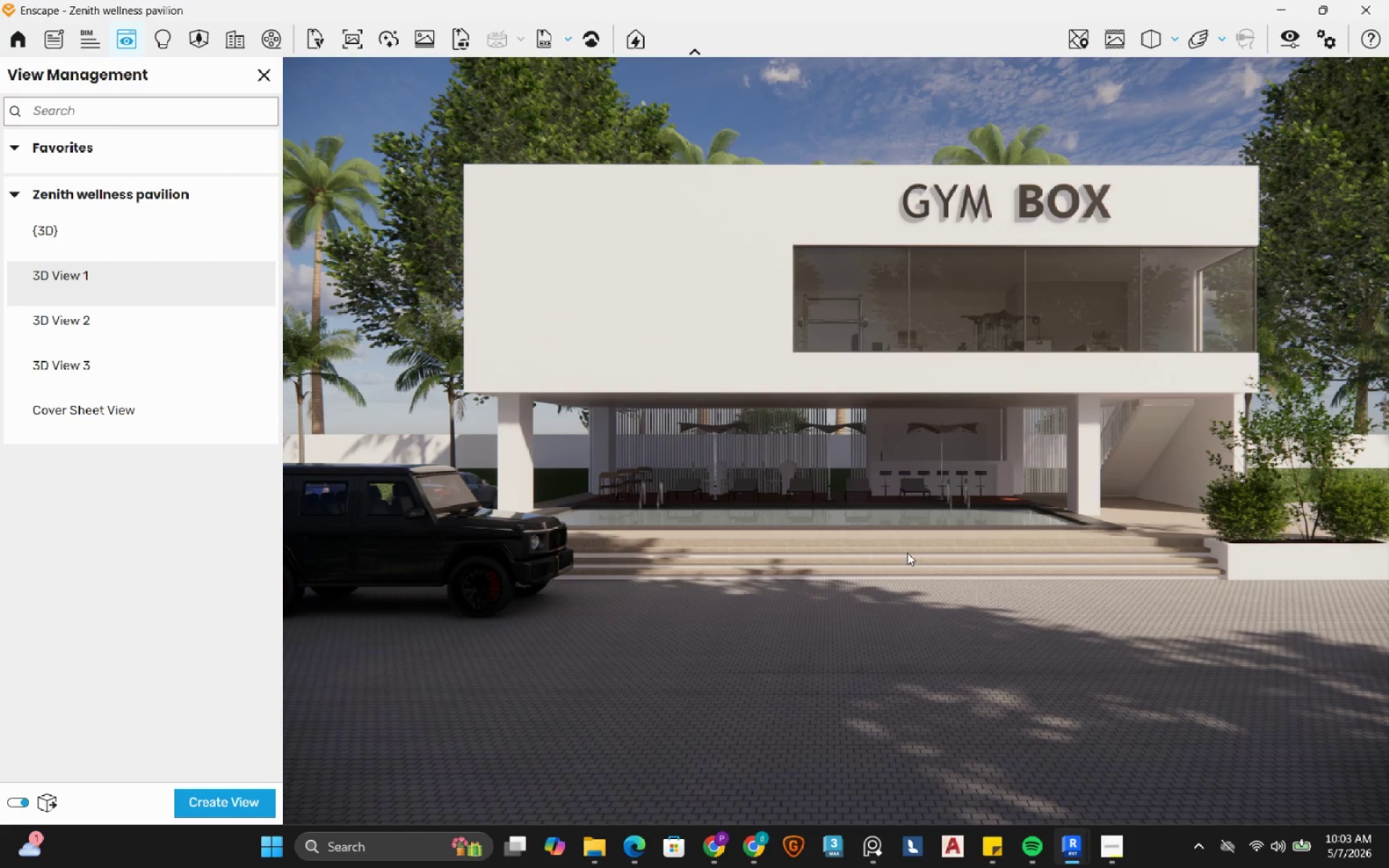 
scroll: coordinate [906, 552], scroll_direction: down, amount: 1.0
 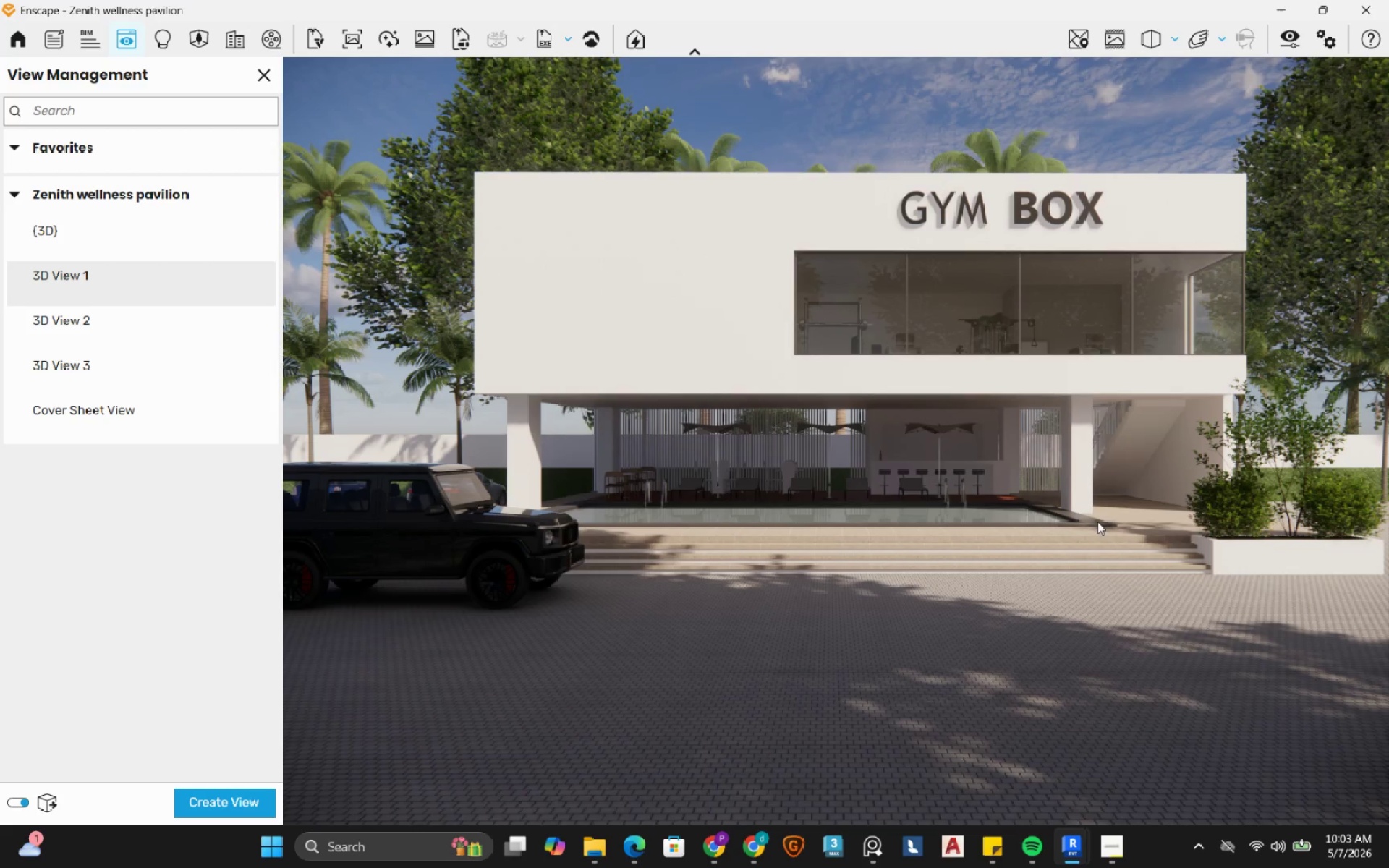 
scroll: coordinate [1103, 522], scroll_direction: up, amount: 1.0
 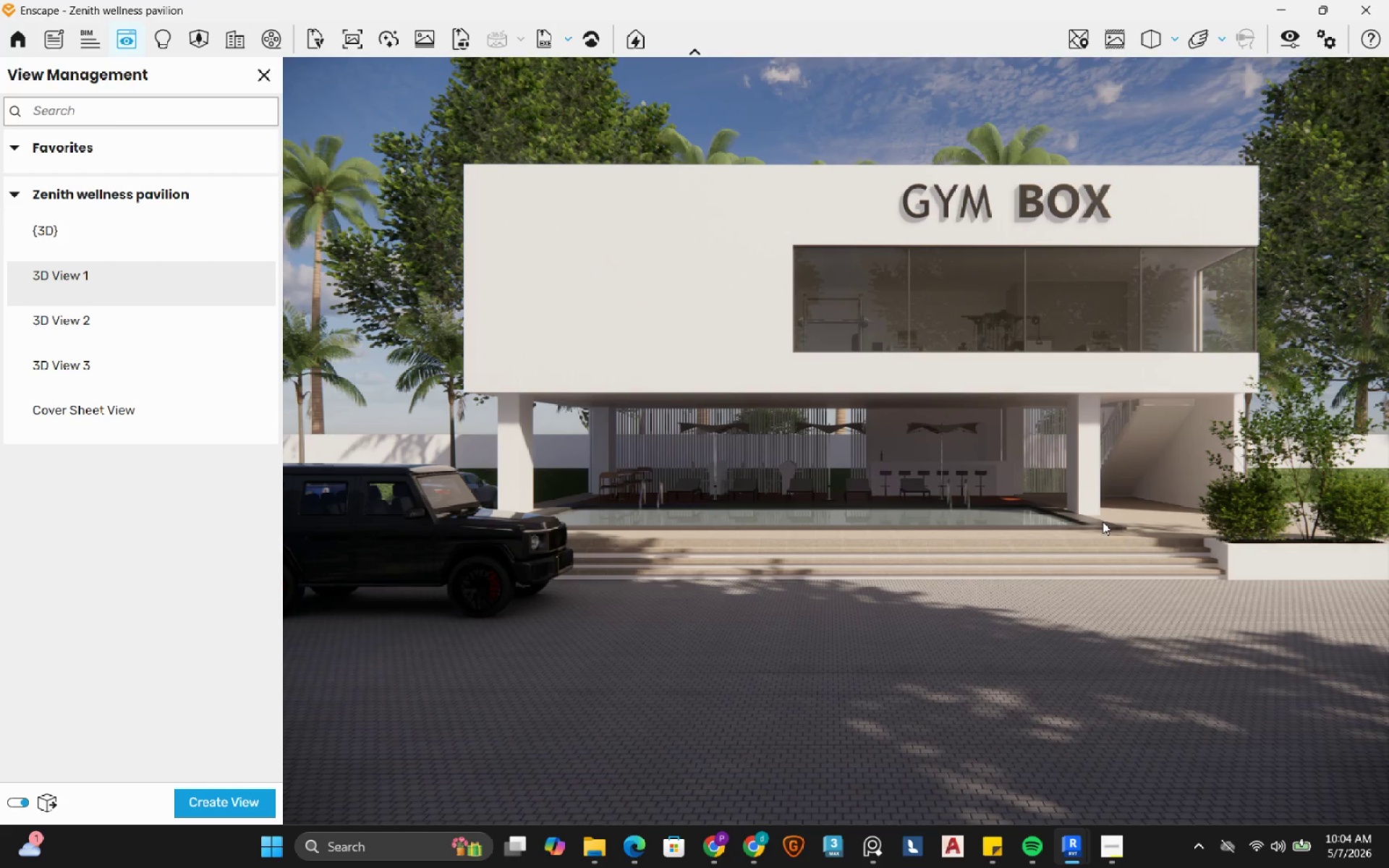 
wait(7.2)
 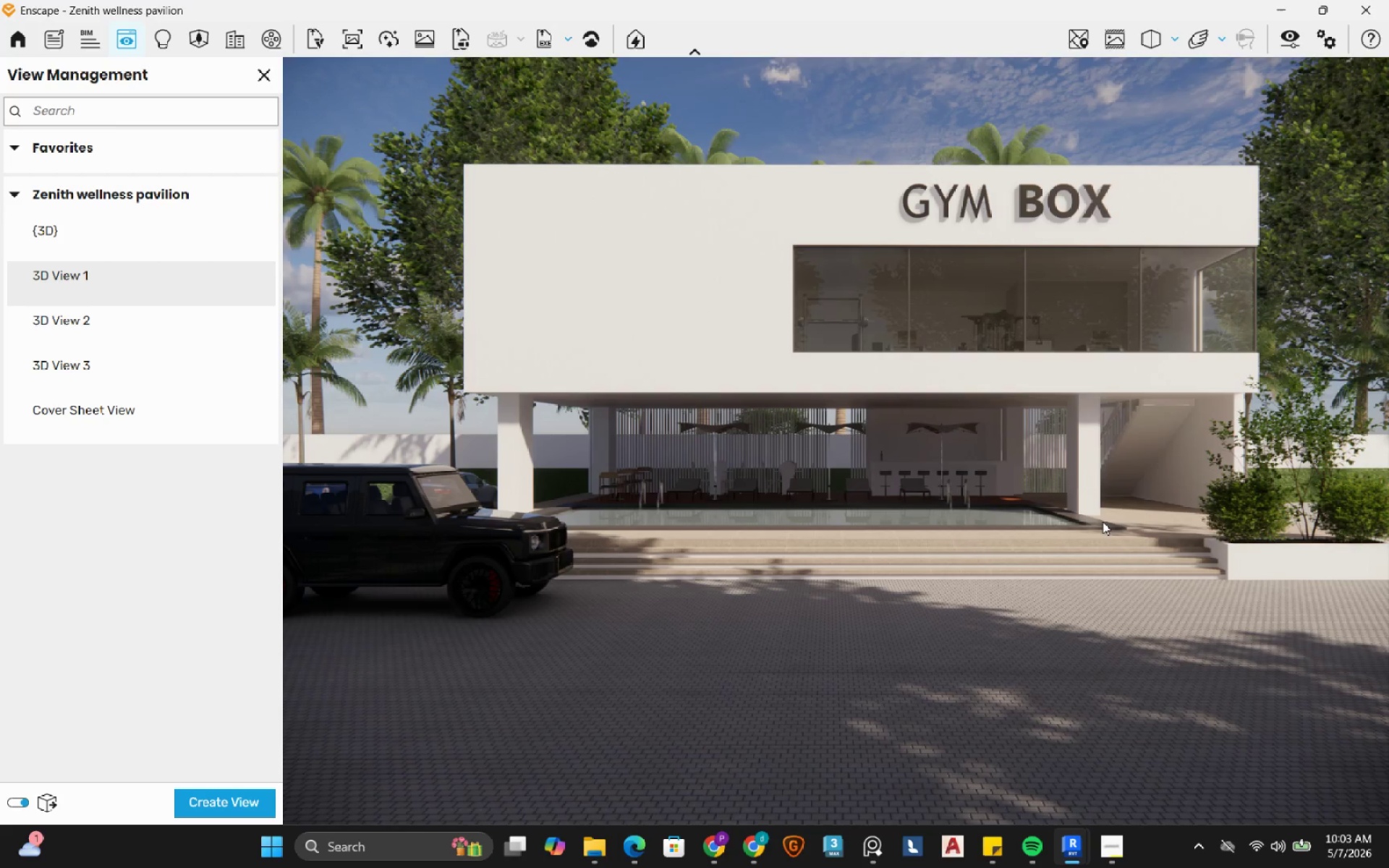 
type(qq)
 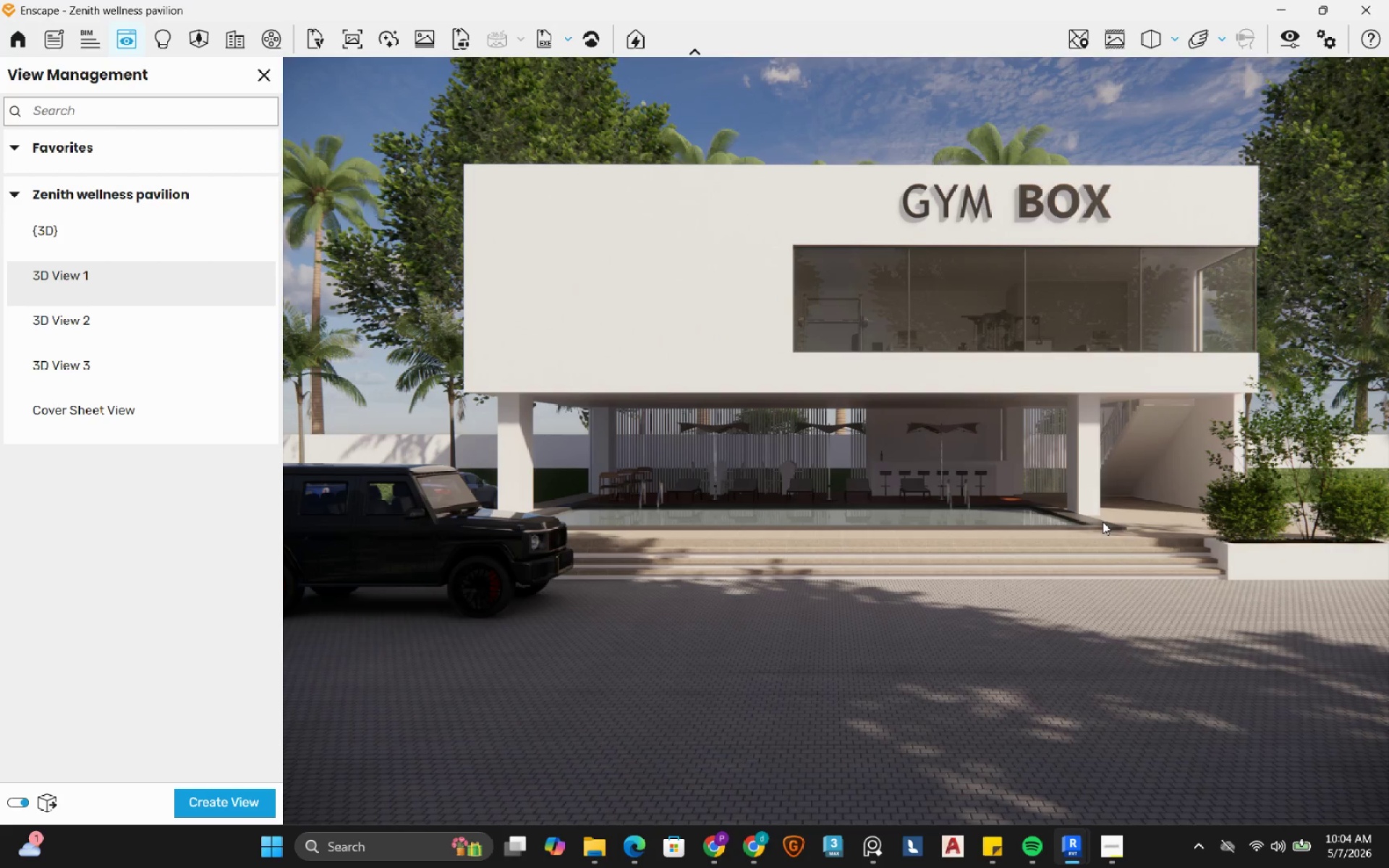 
hold_key(key=Q, duration=0.31)
 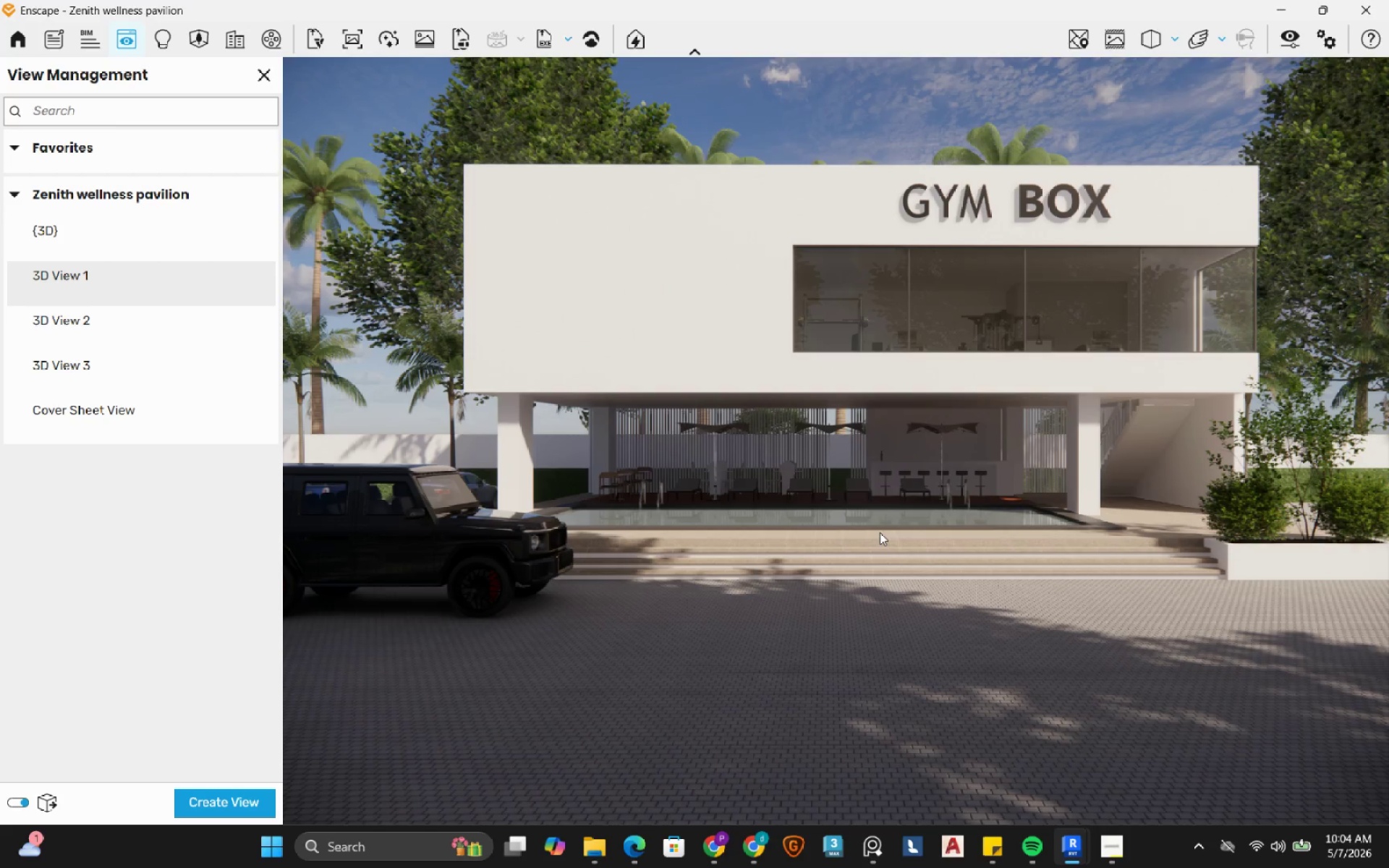 
type(ww)
 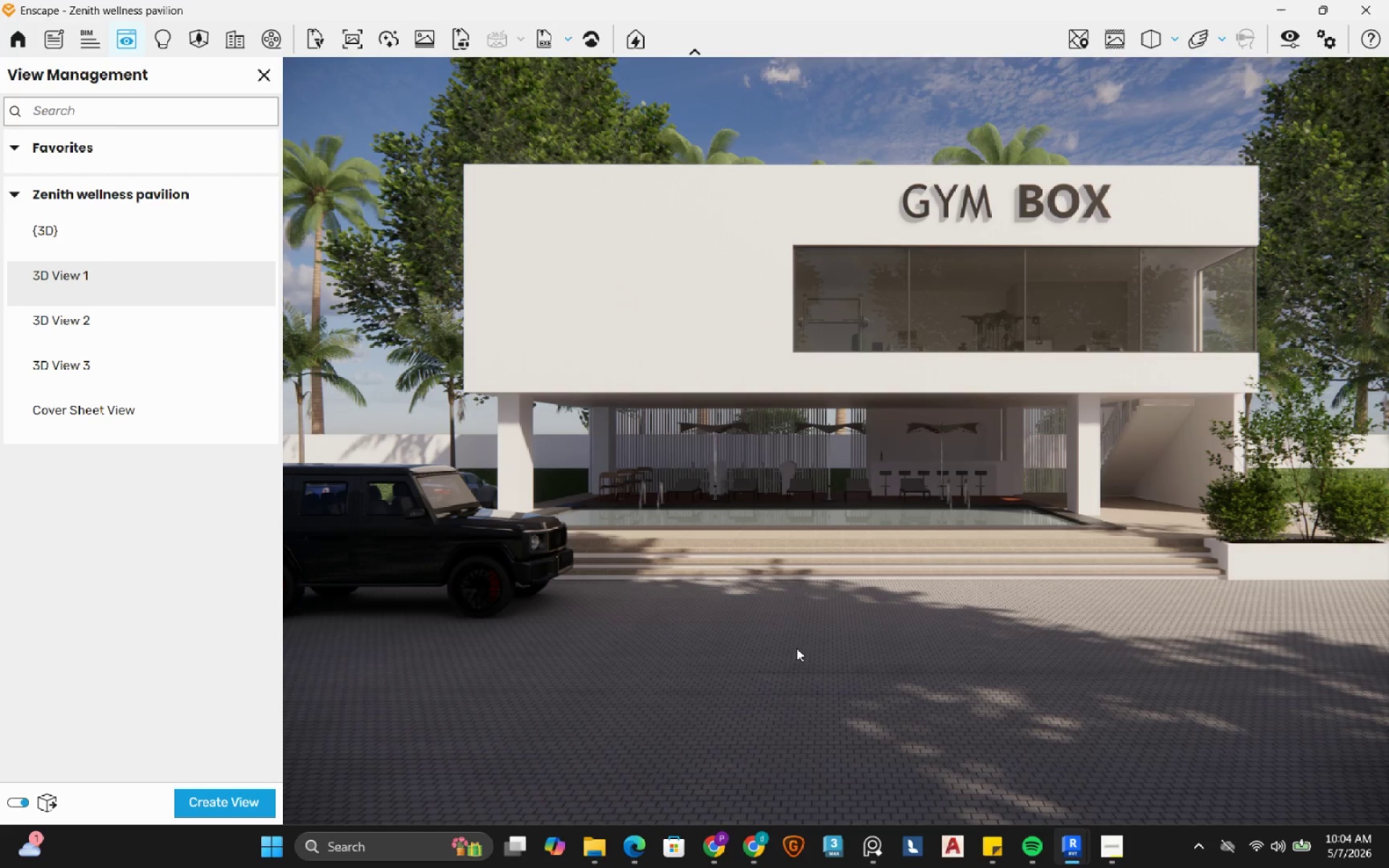 
left_click([797, 648])
 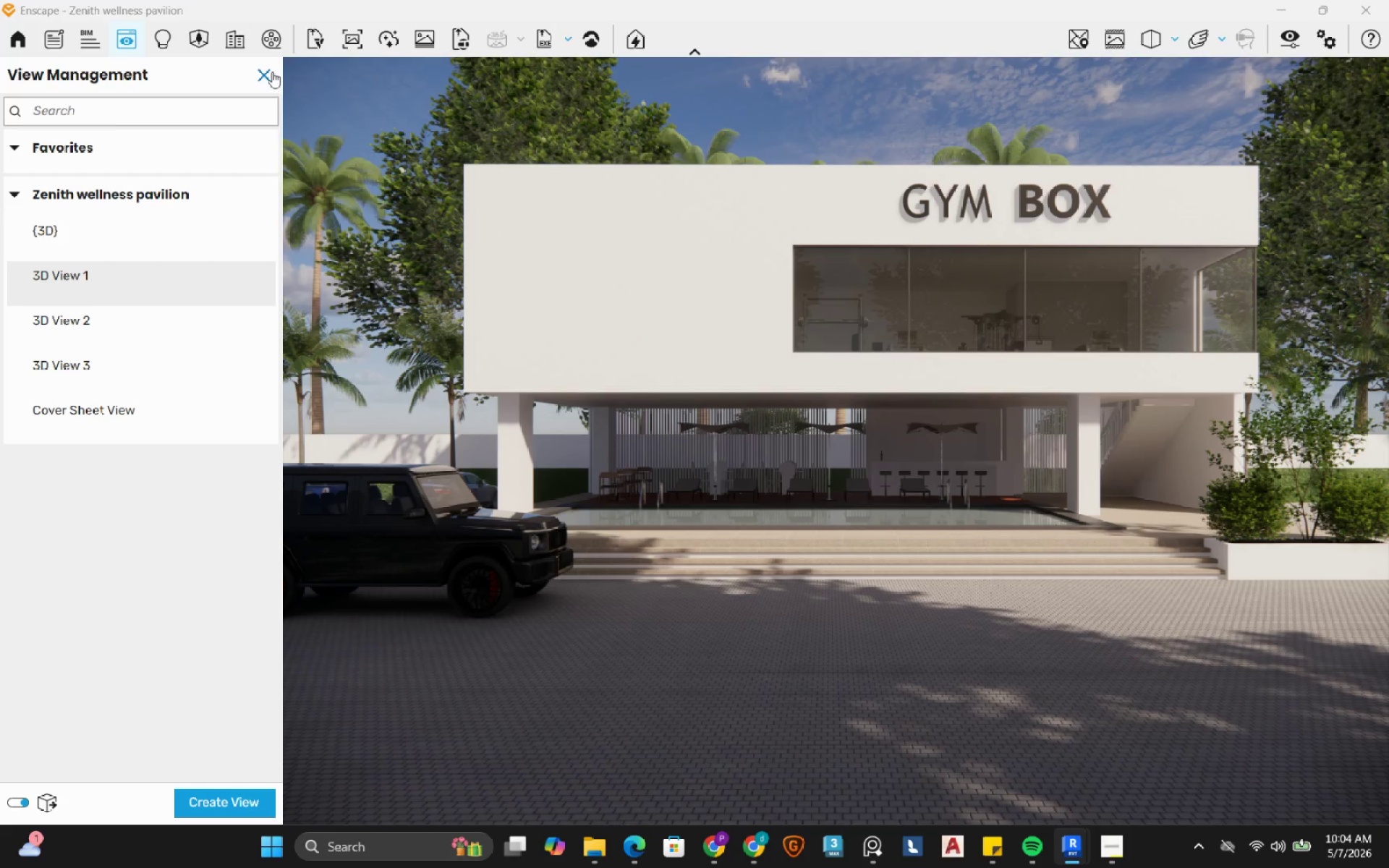 
left_click([265, 75])
 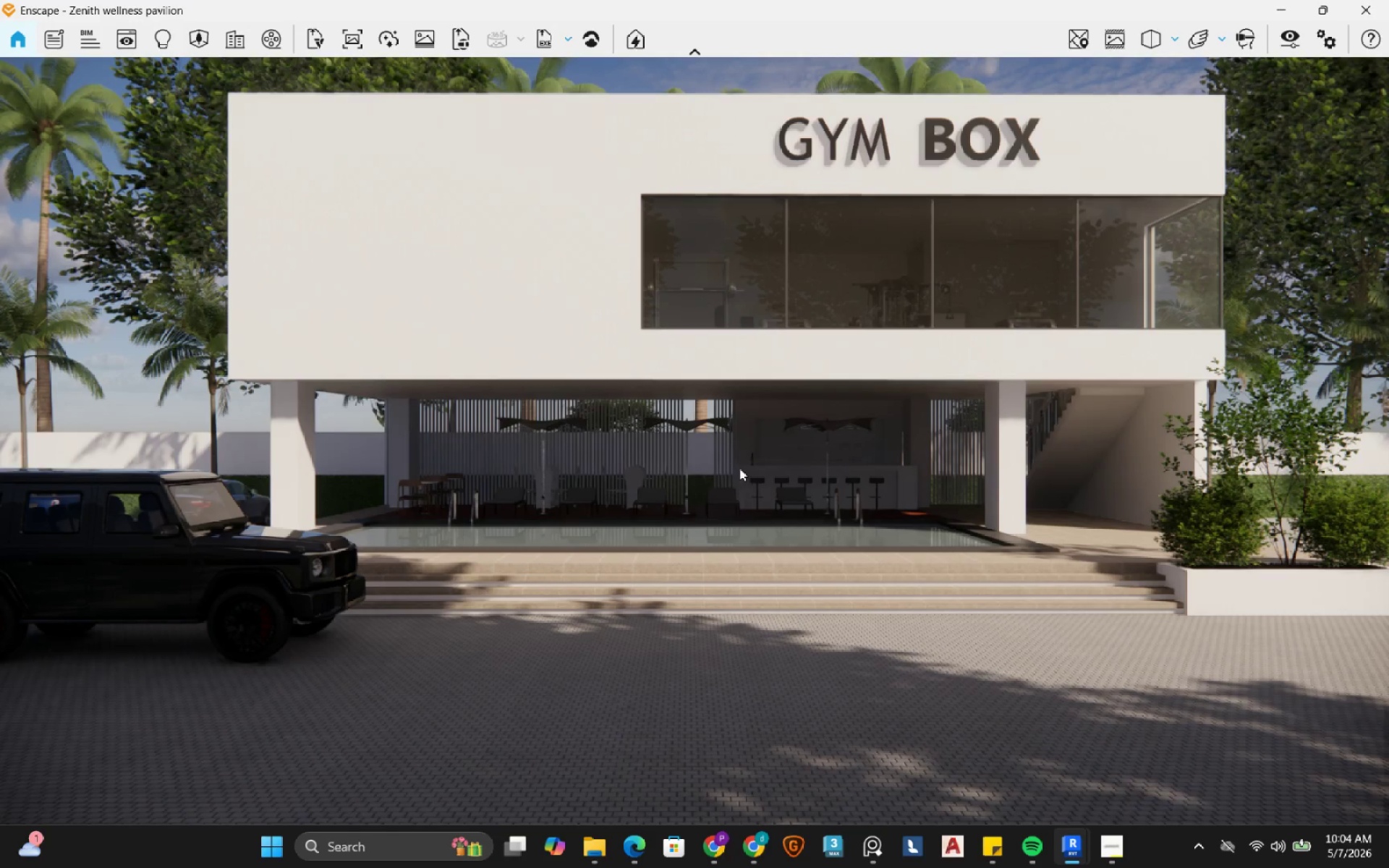 
key(Q)
 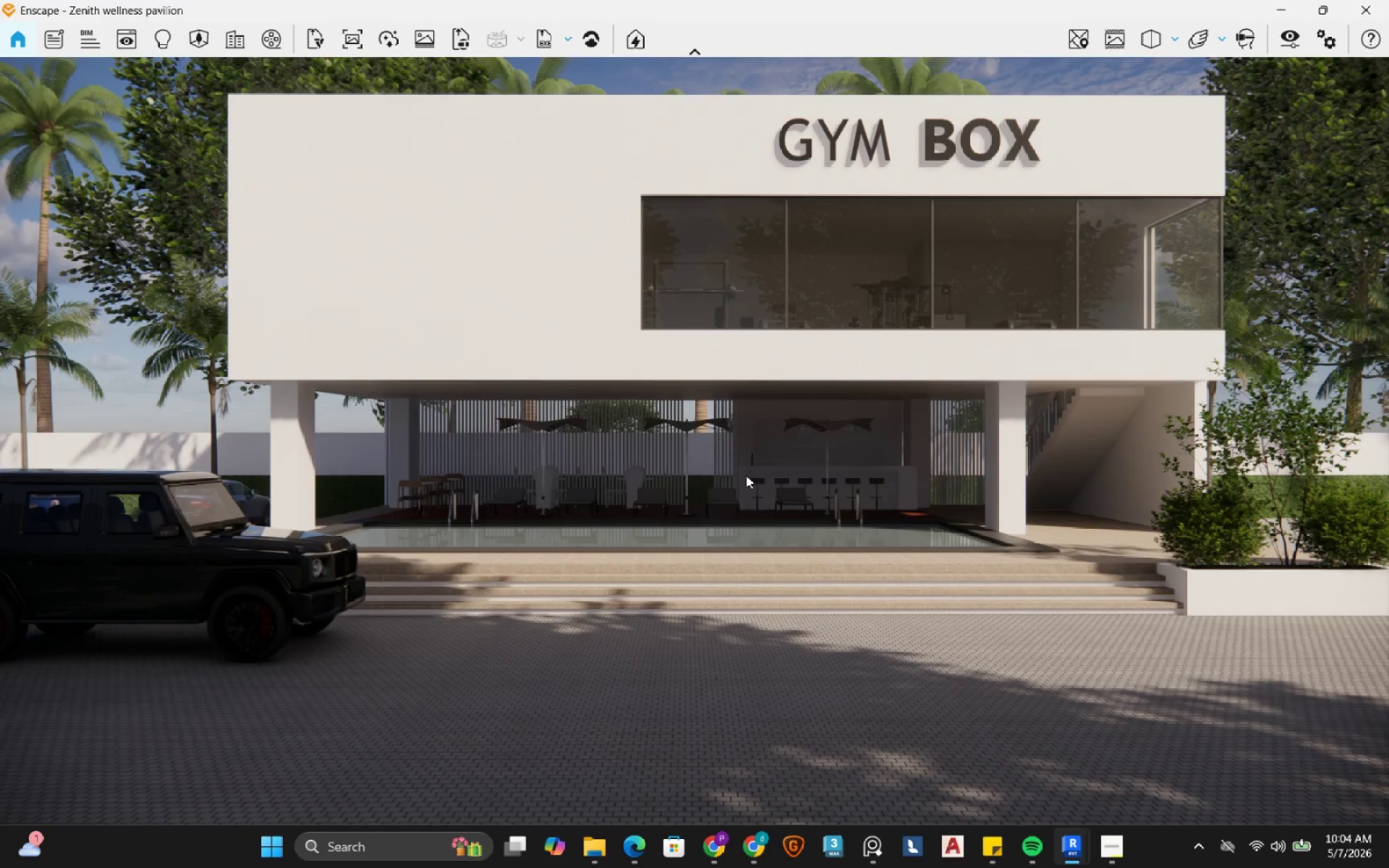 
hold_key(key=Q, duration=0.41)
 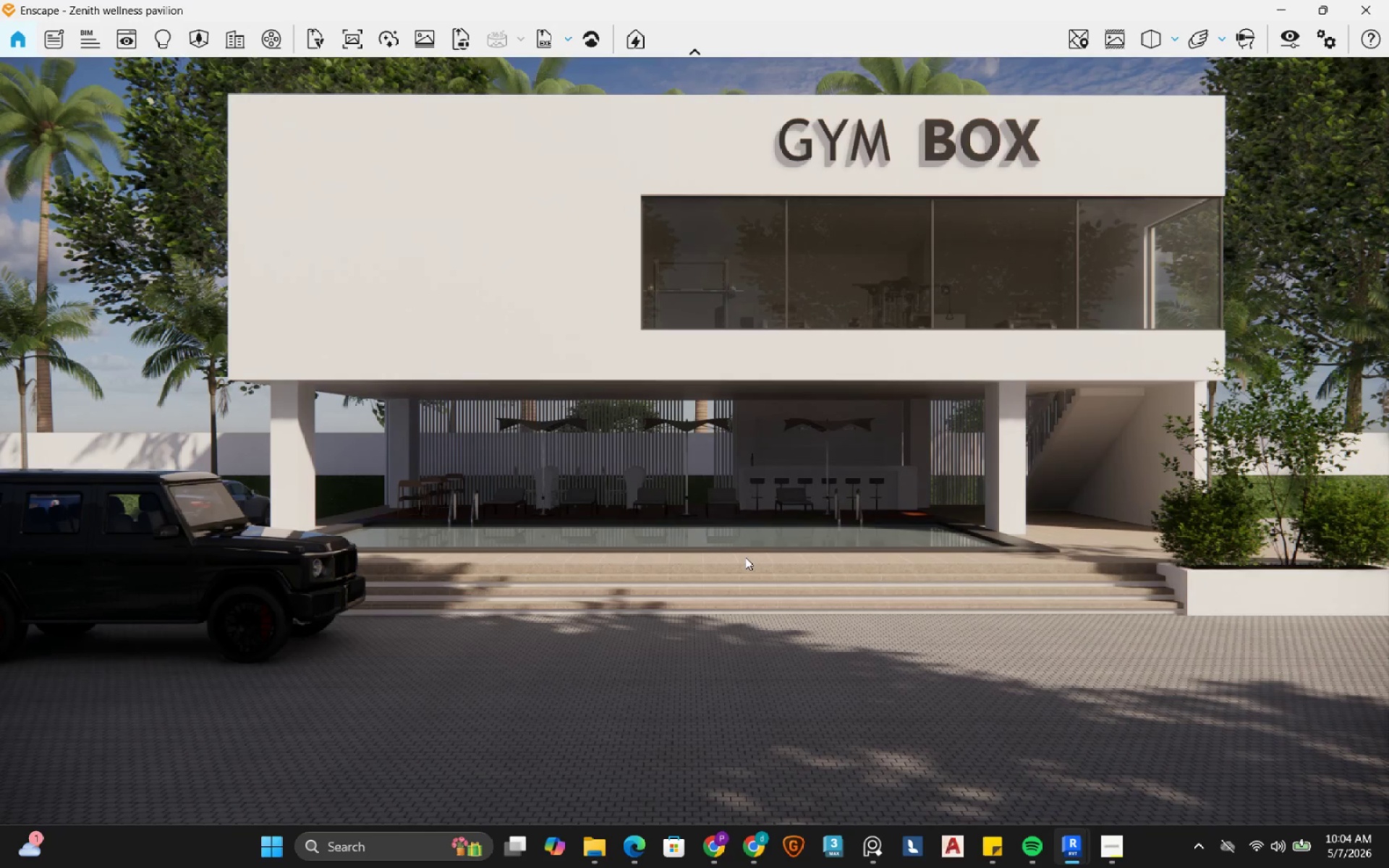 
hold_key(key=W, duration=0.31)
 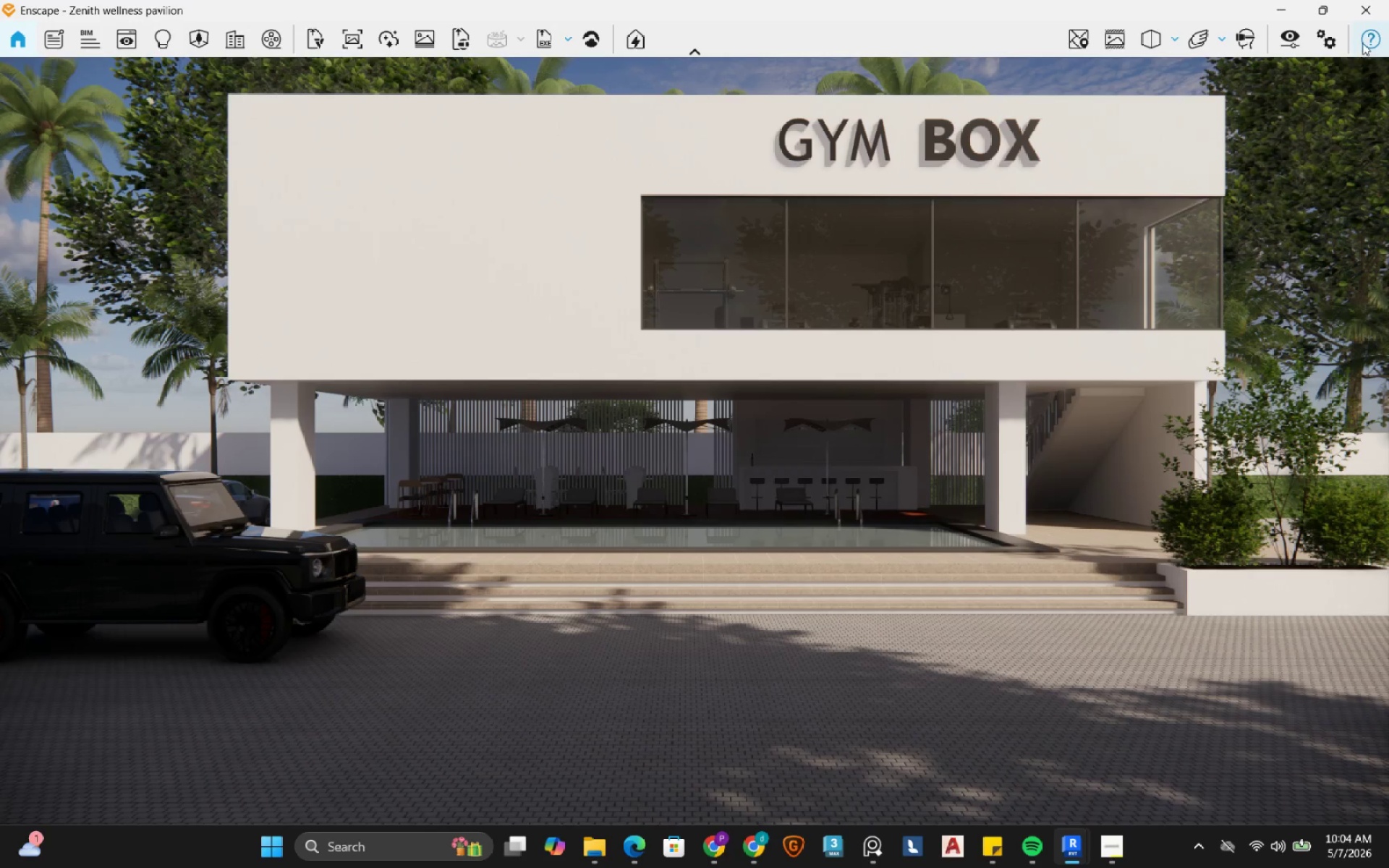 
left_click([1362, 43])
 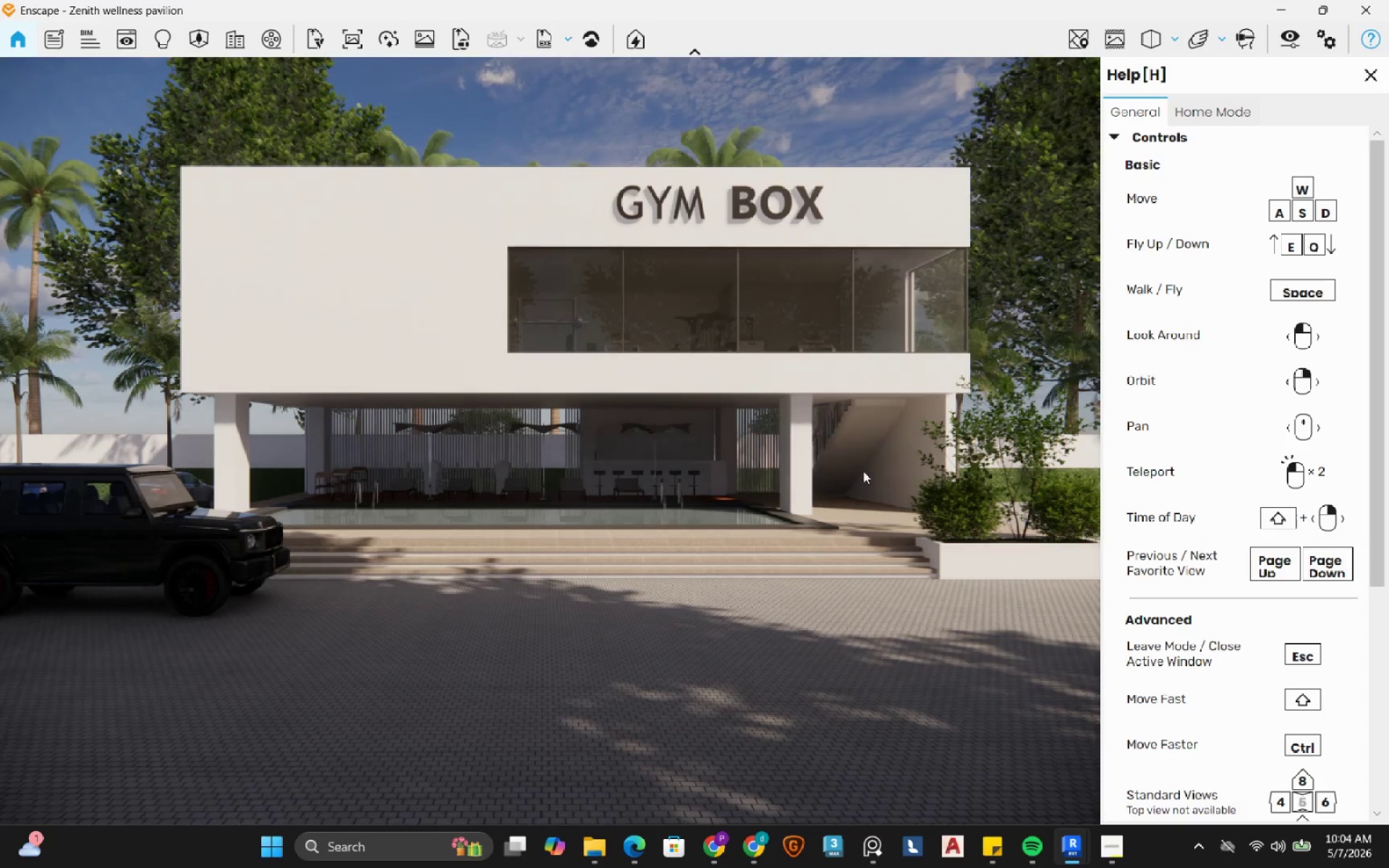 
type(ww)
 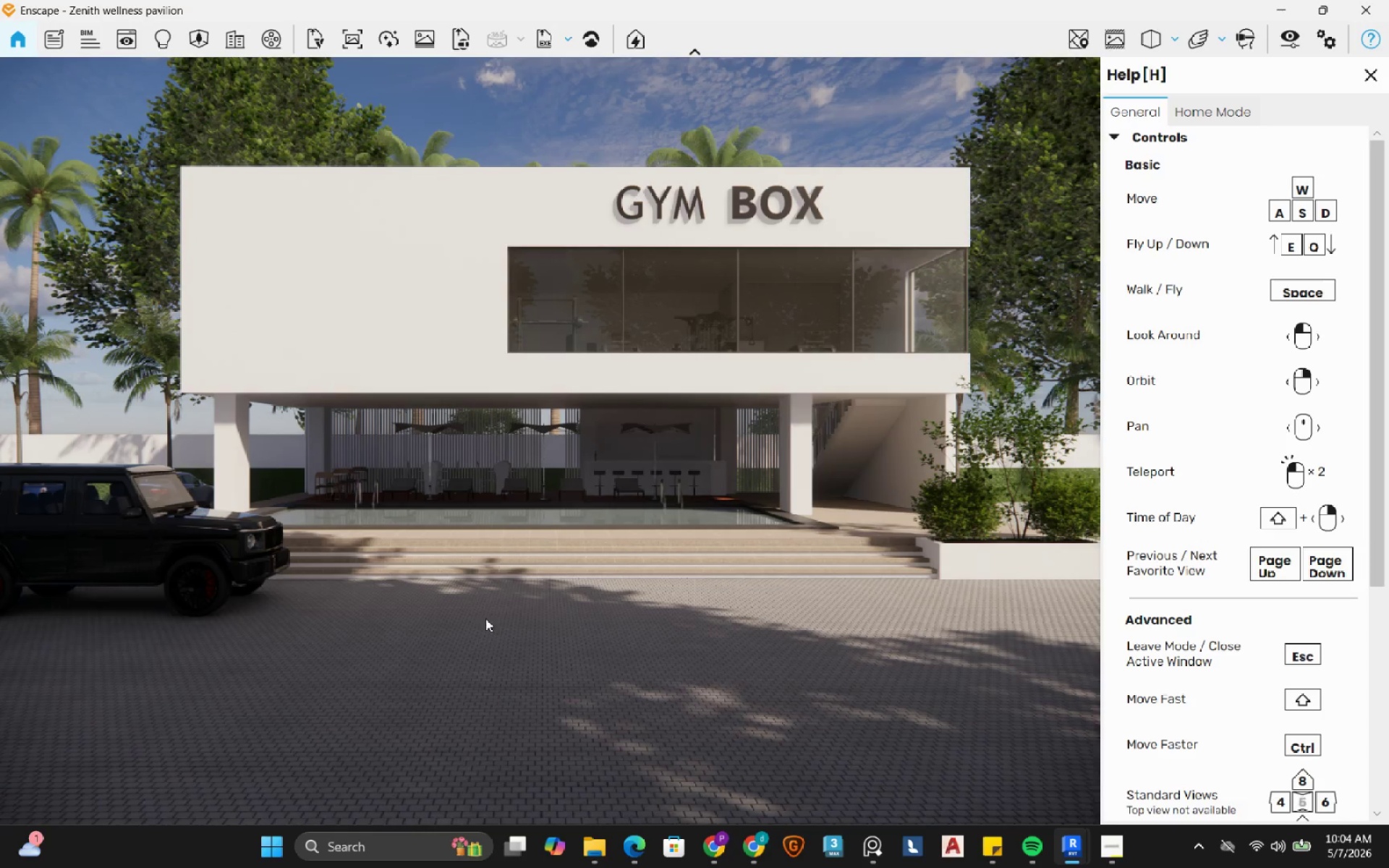 
left_click_drag(start_coordinate=[482, 619], to_coordinate=[550, 441])
 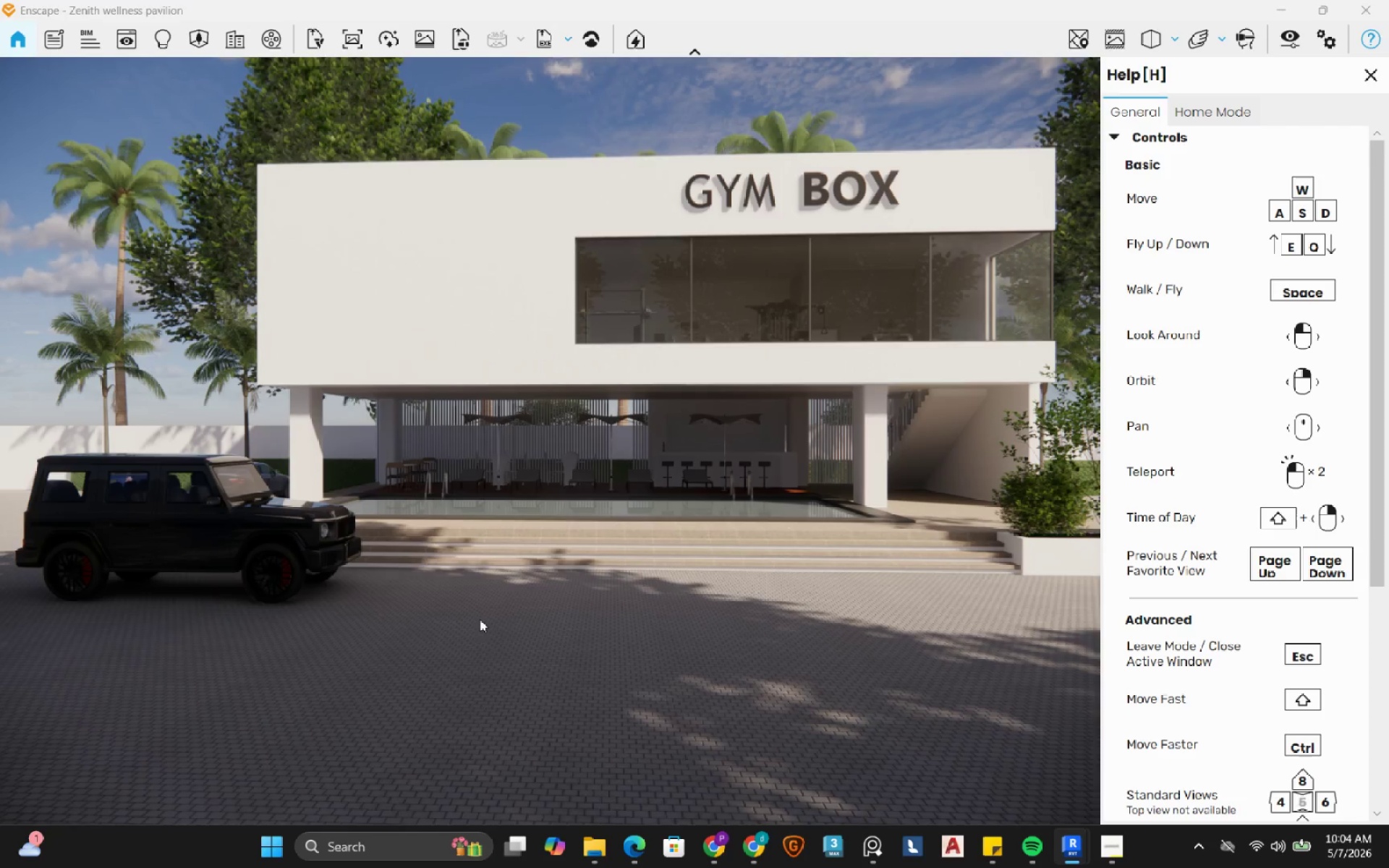 
left_click_drag(start_coordinate=[480, 619], to_coordinate=[550, 441])
 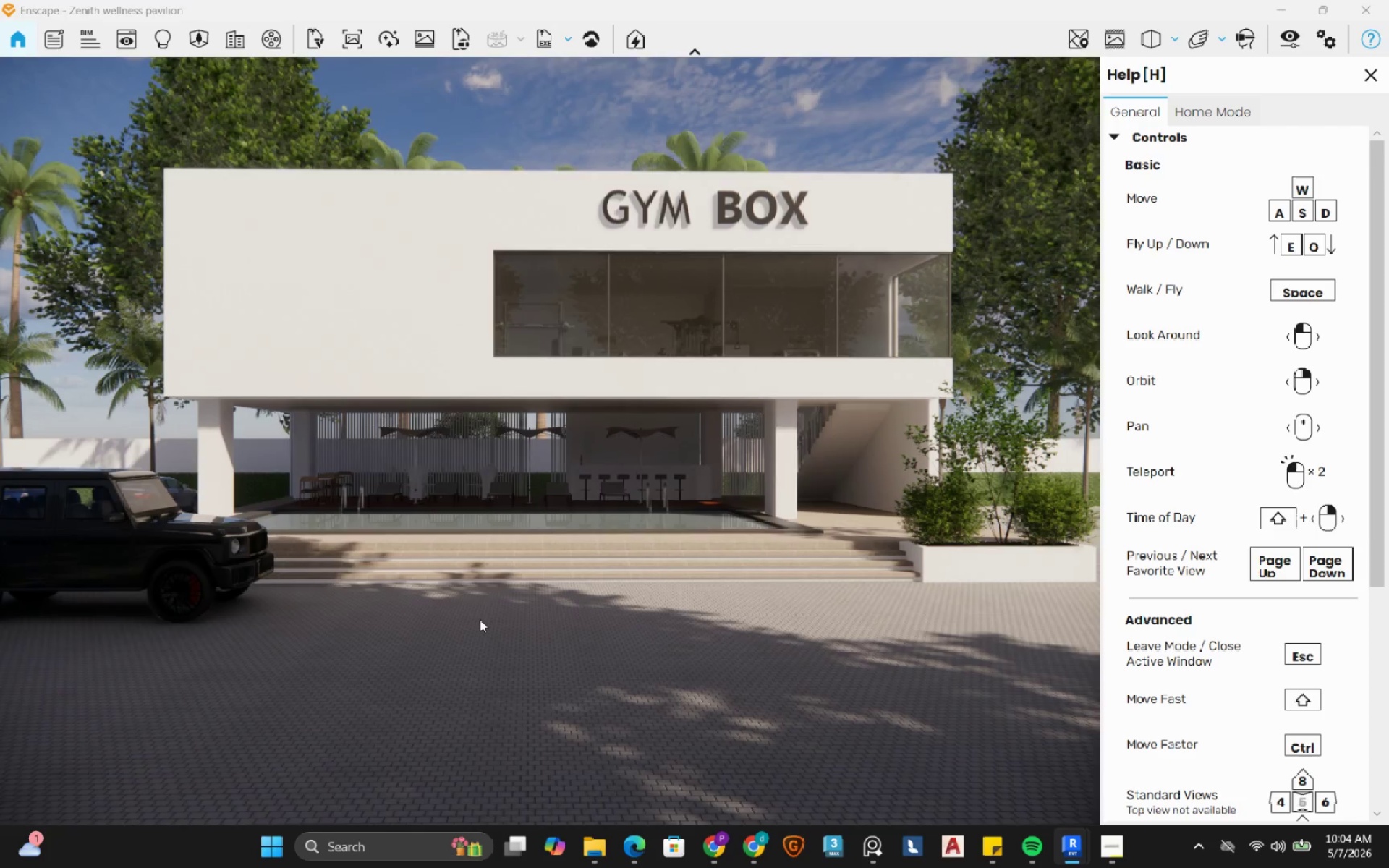 
type(waqqqwwe)
 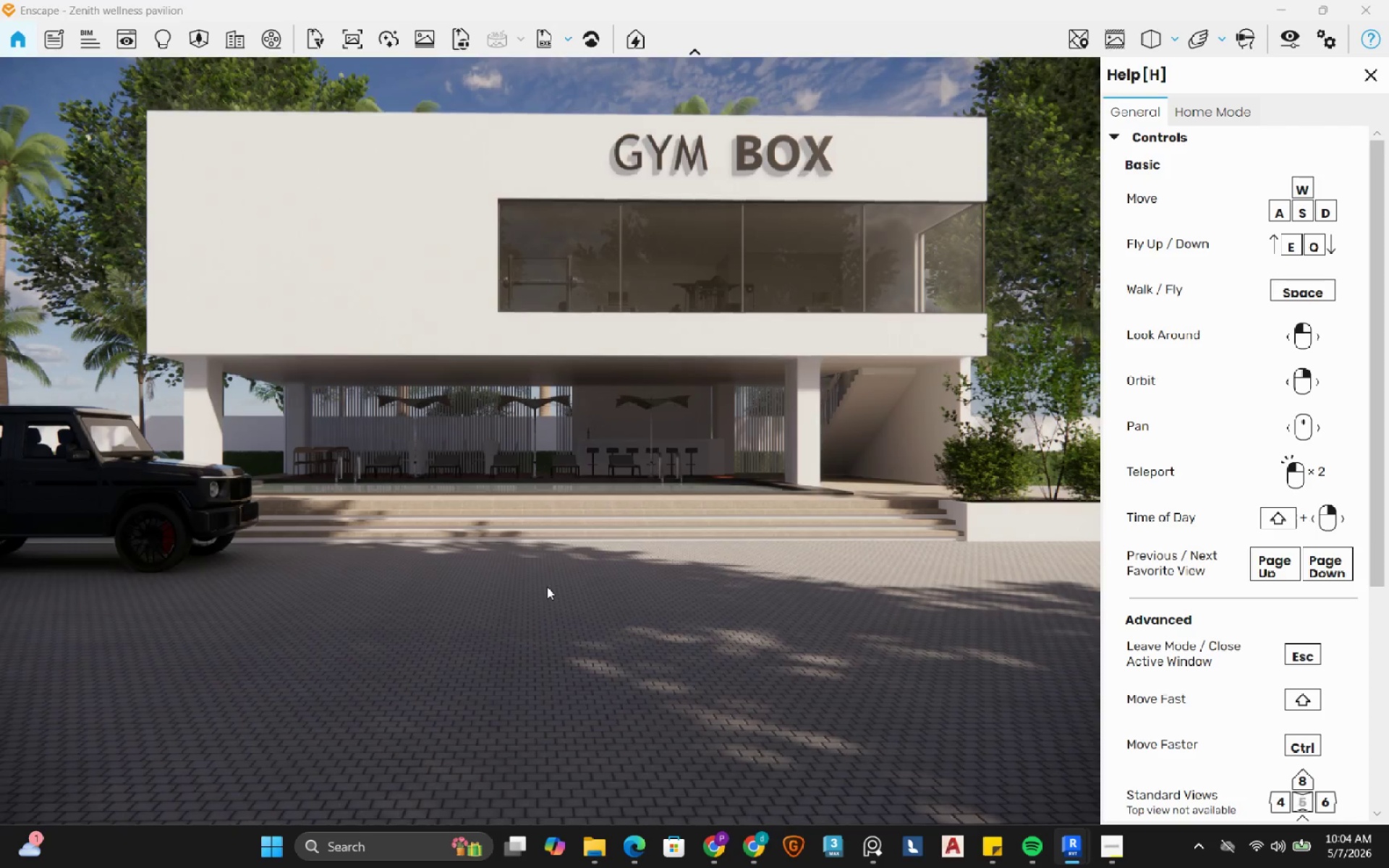 
left_click_drag(start_coordinate=[551, 586], to_coordinate=[550, 441])
 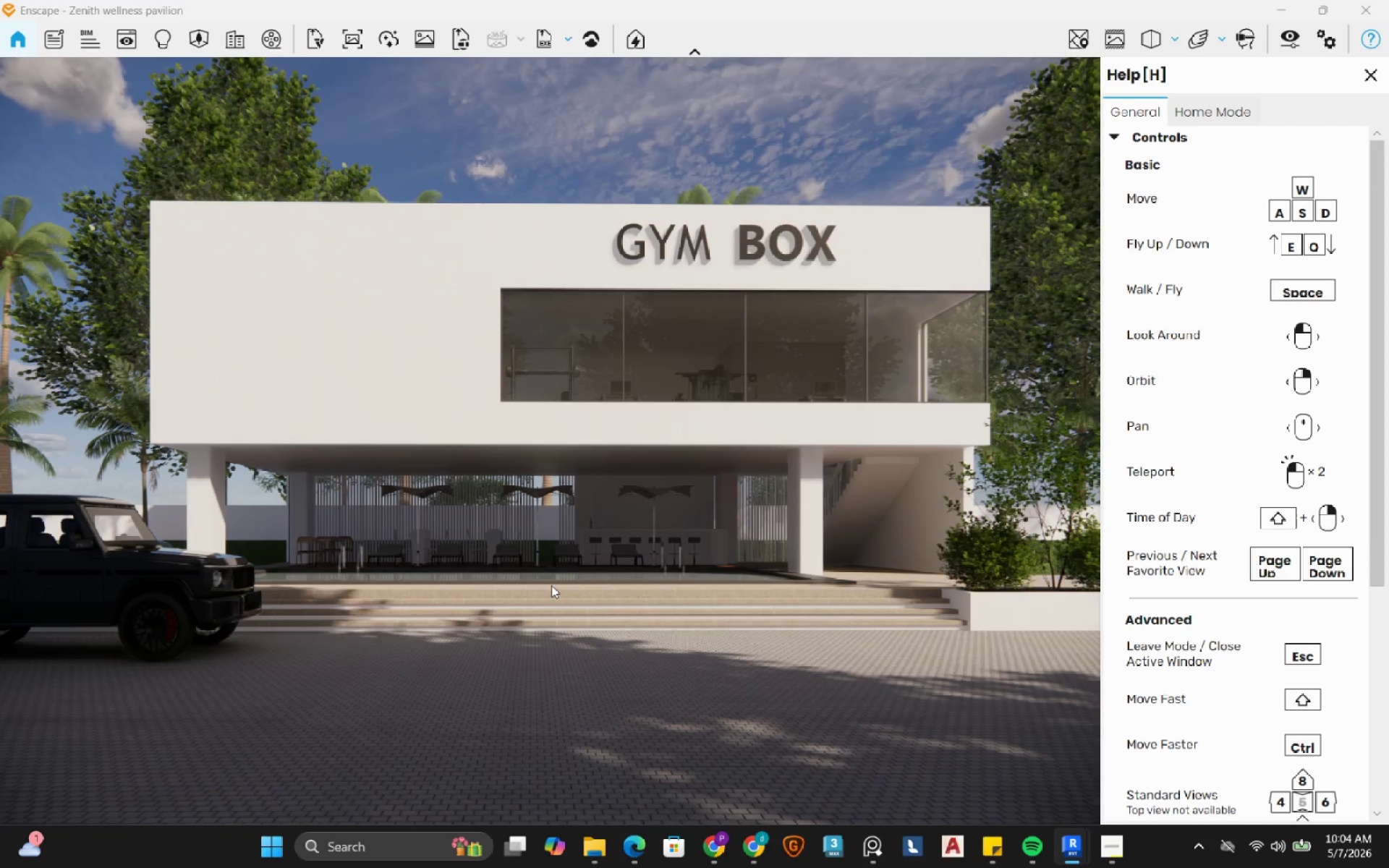 
type(eqee)
 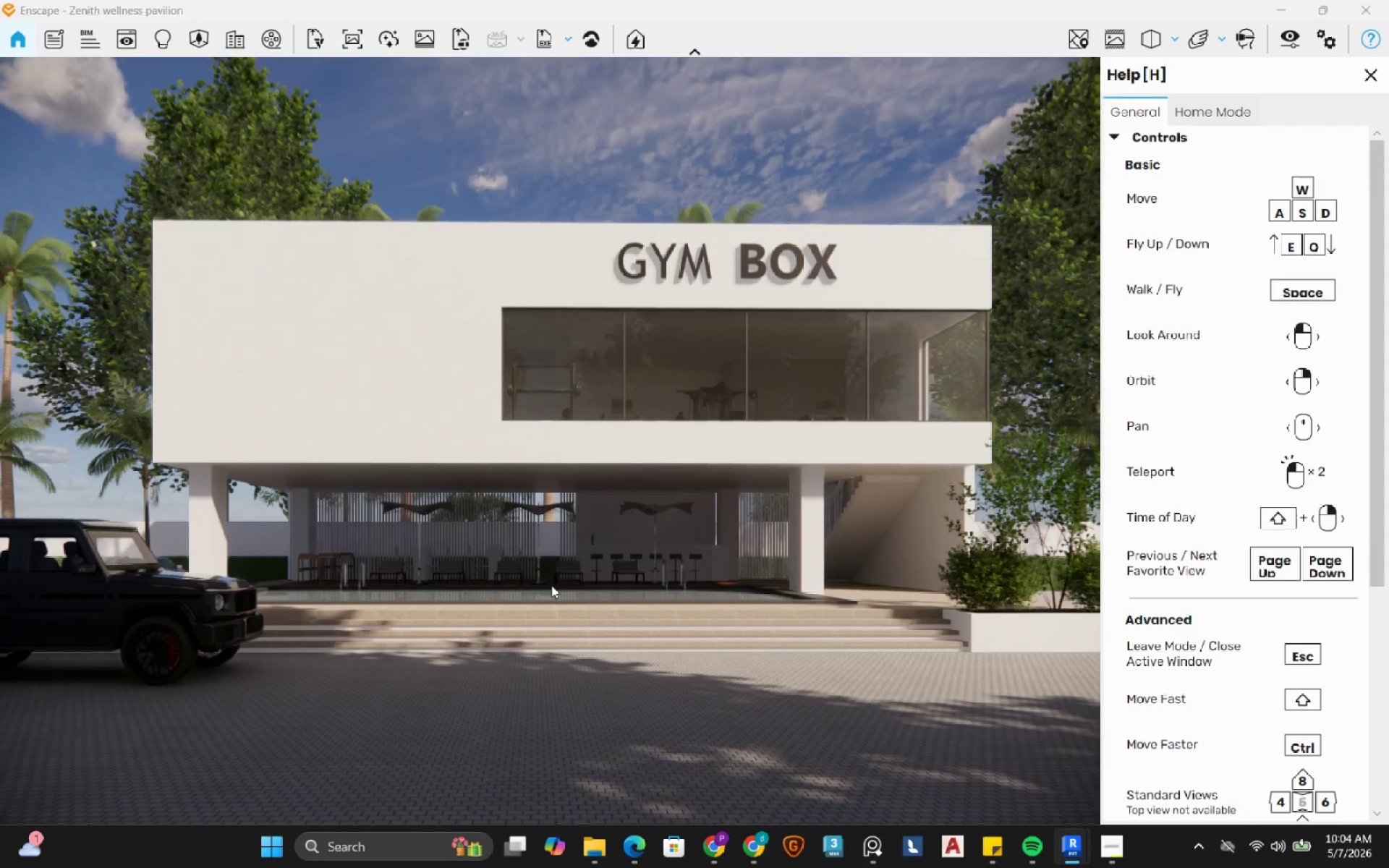 
left_click_drag(start_coordinate=[551, 585], to_coordinate=[550, 441])
 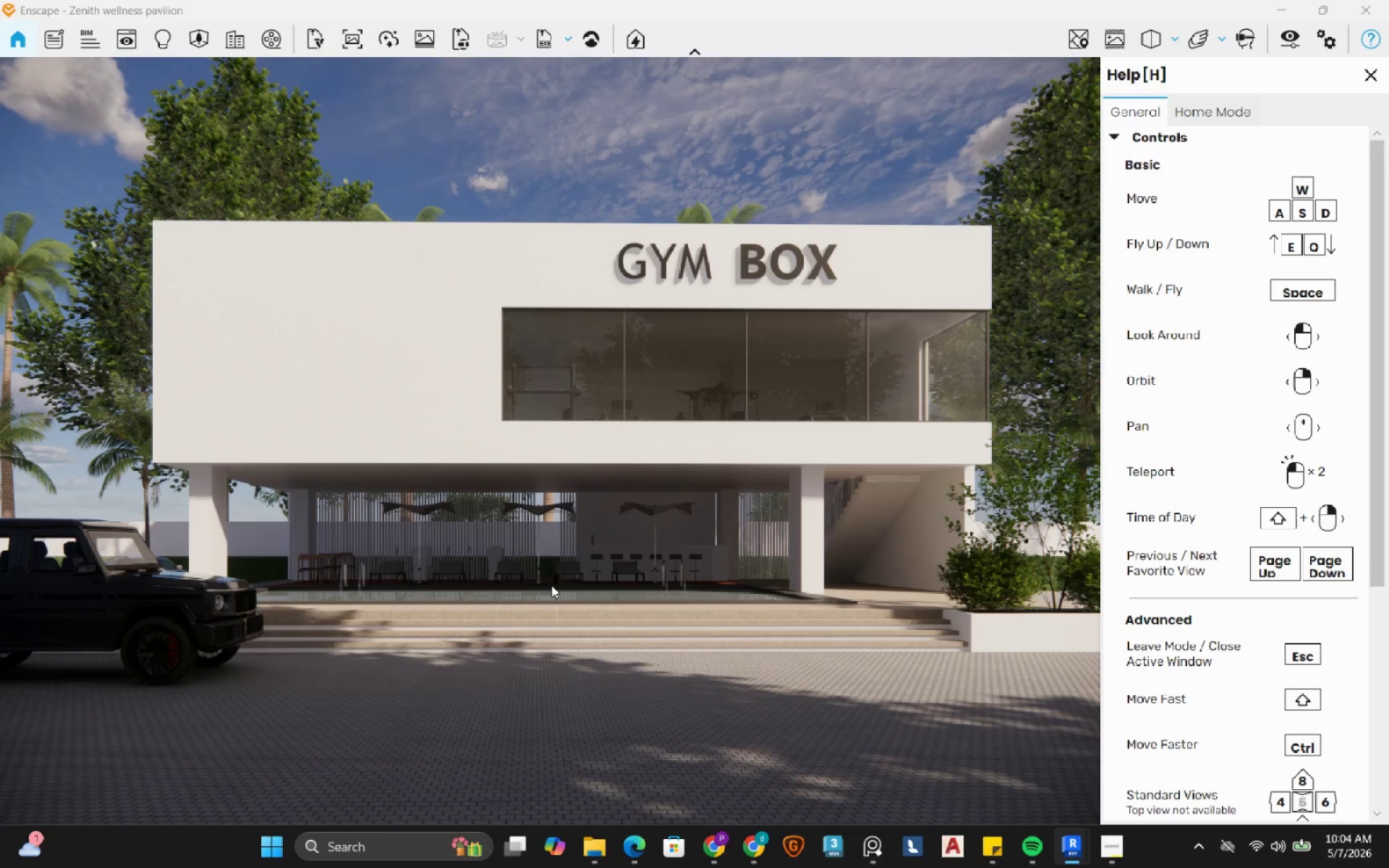 
left_click_drag(start_coordinate=[558, 579], to_coordinate=[550, 441])
 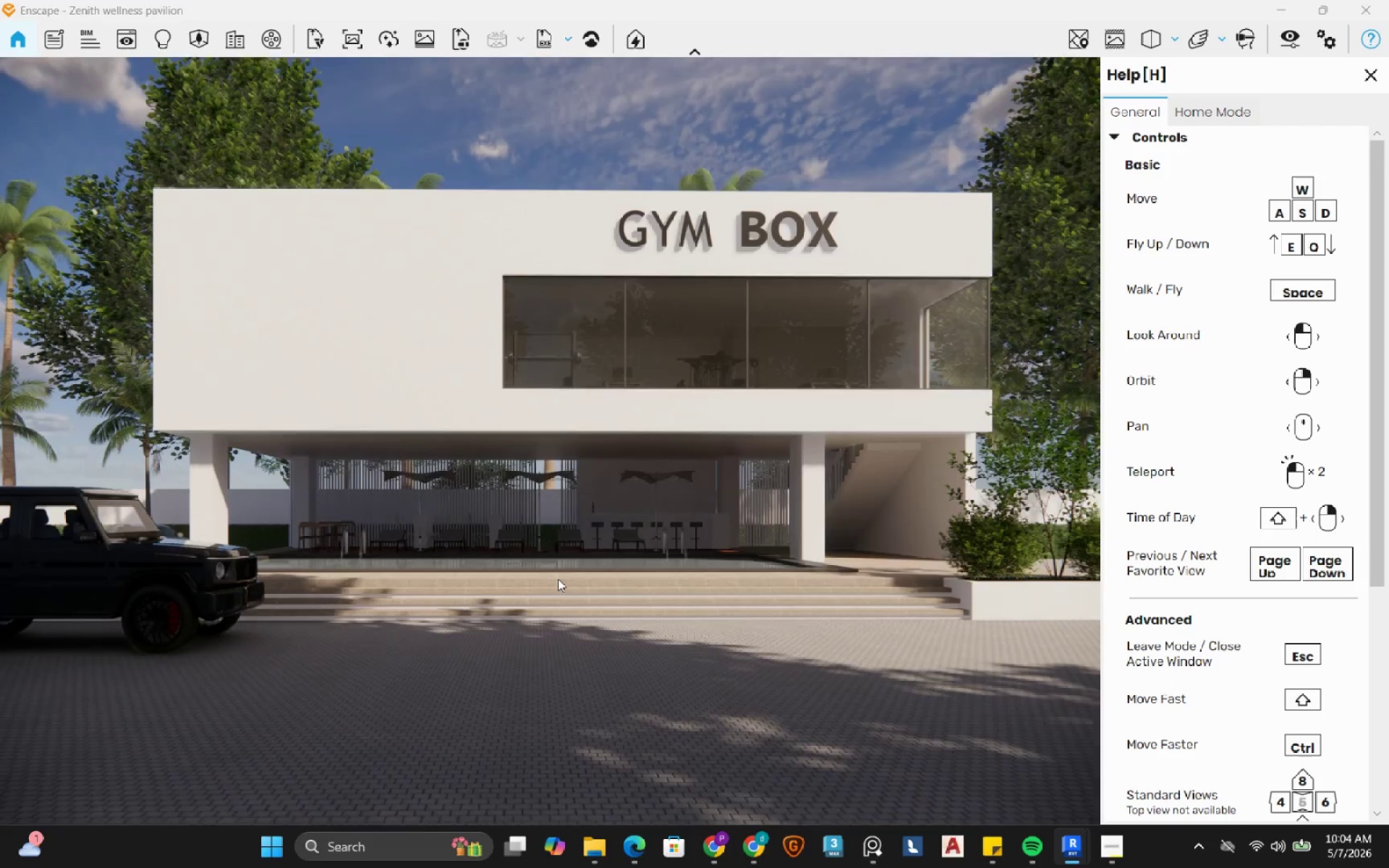 
type(qee)
 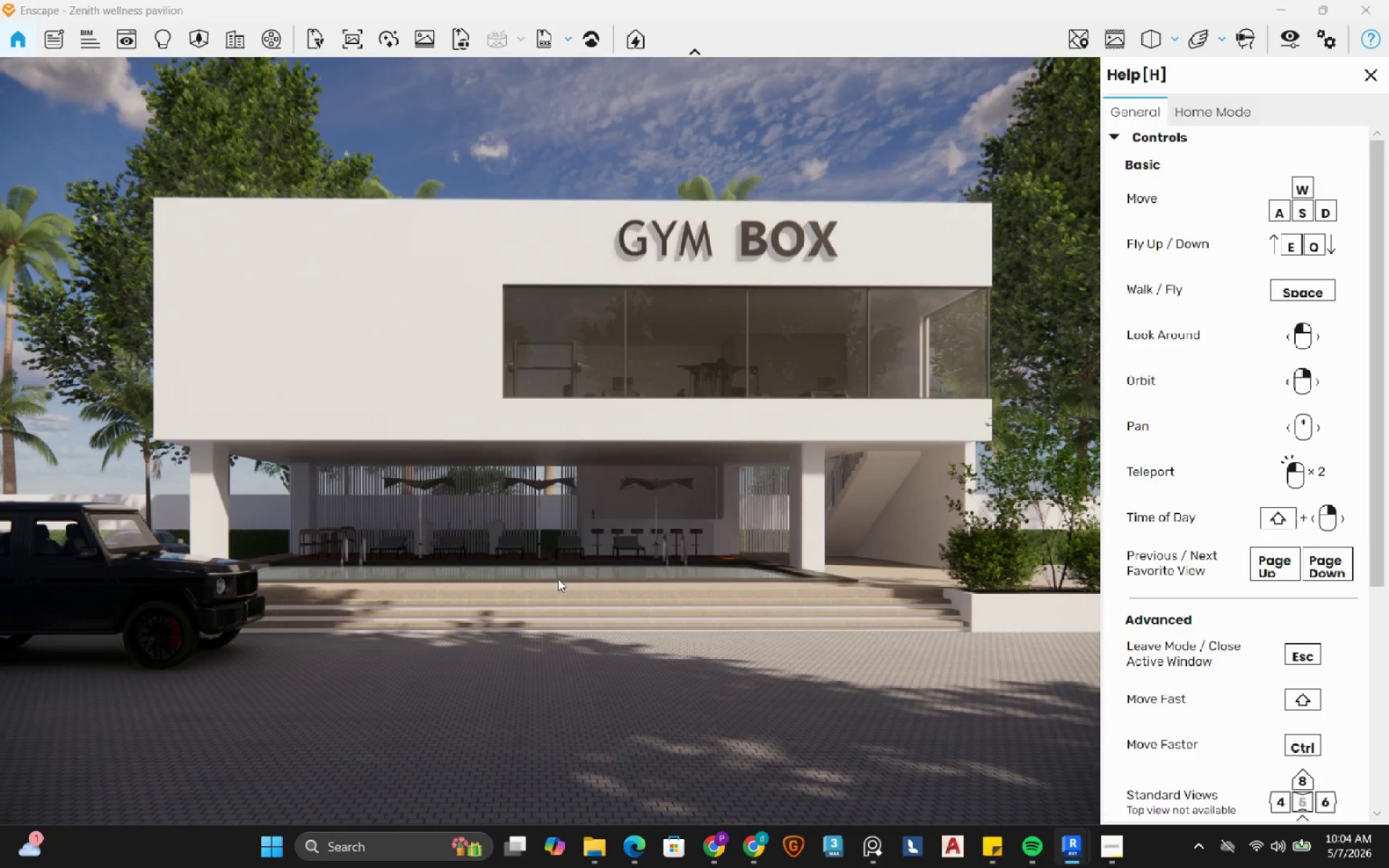 
left_click_drag(start_coordinate=[558, 579], to_coordinate=[550, 441])
 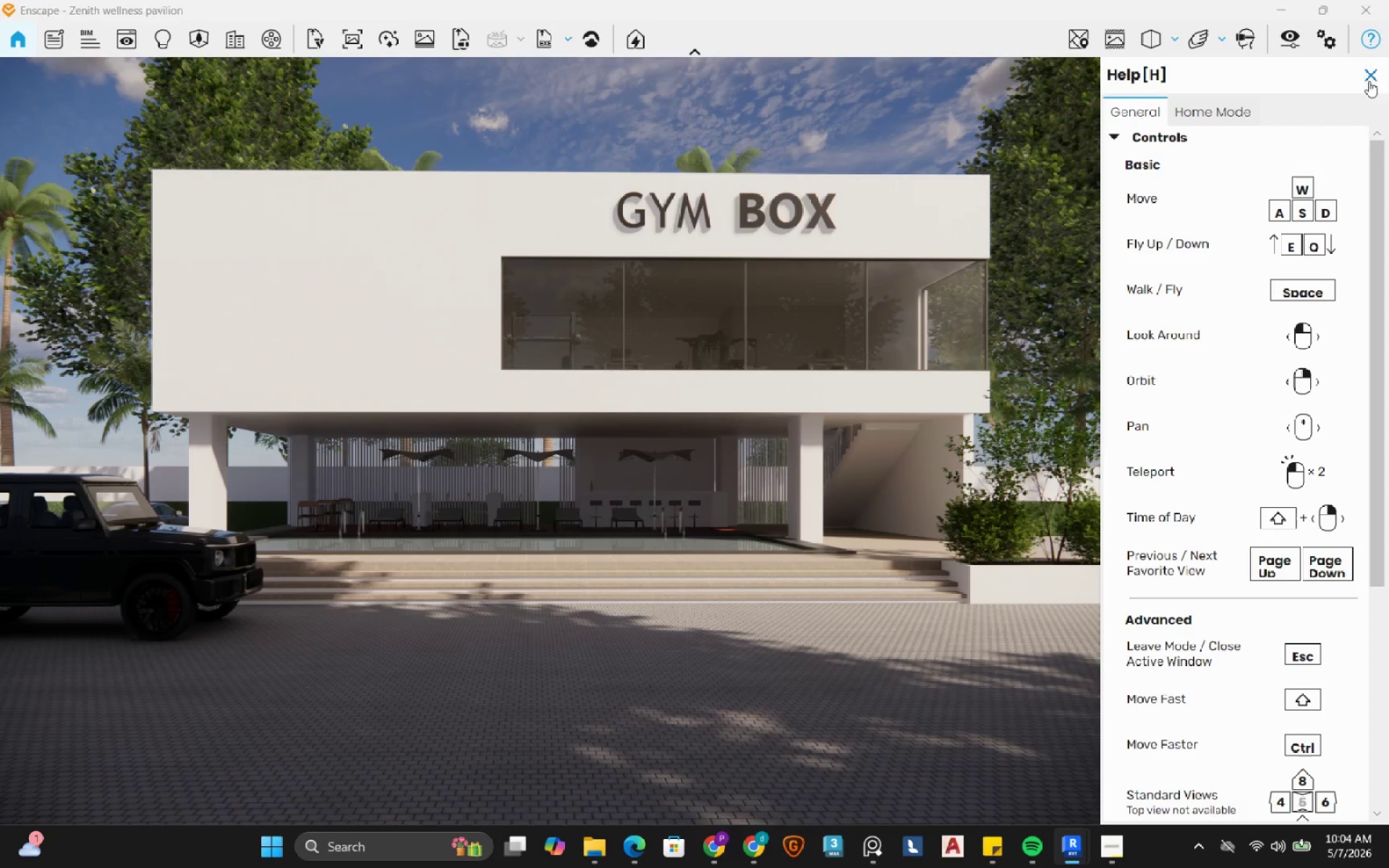 
left_click([1369, 75])
 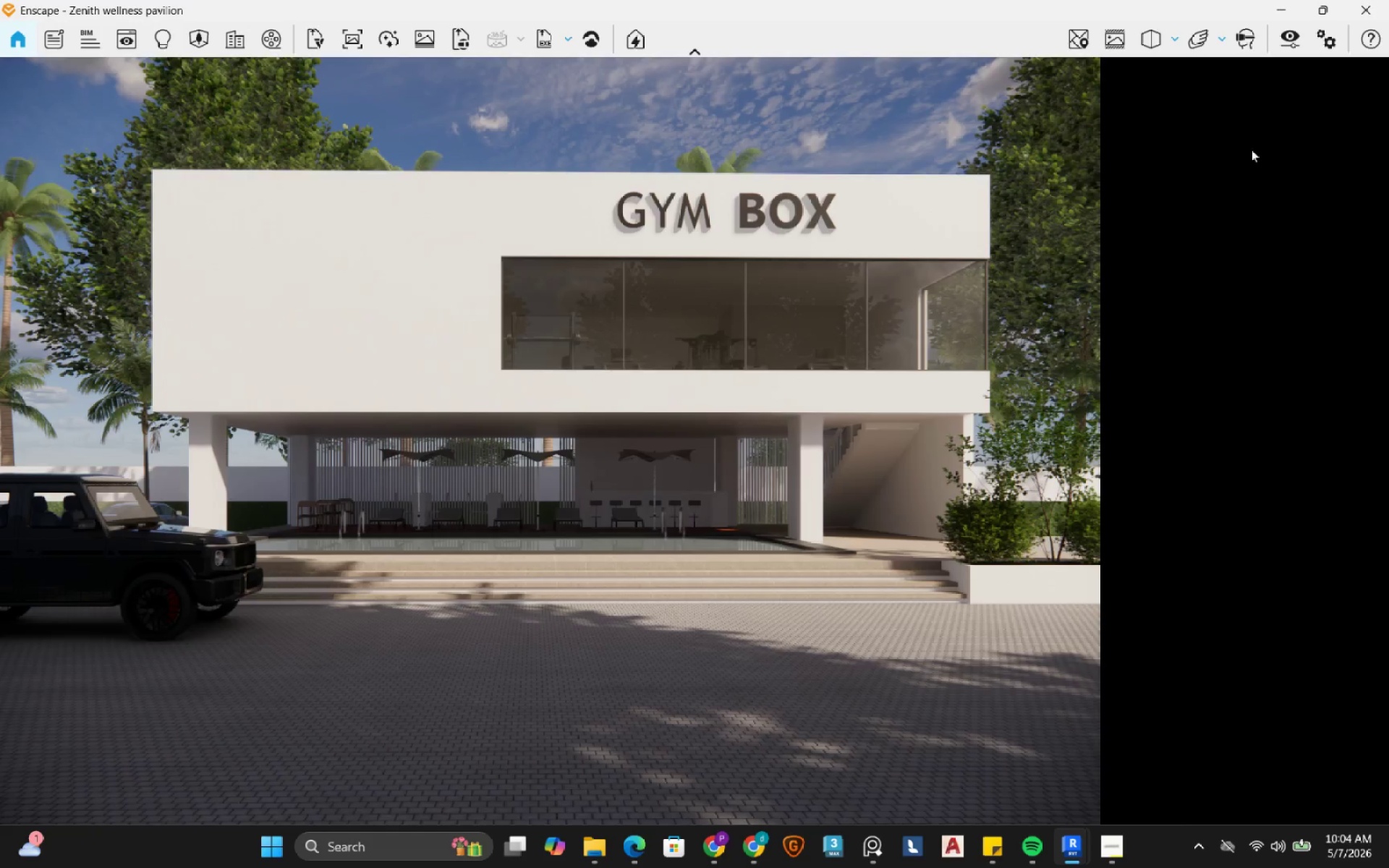 
mouse_move([1192, 182])
 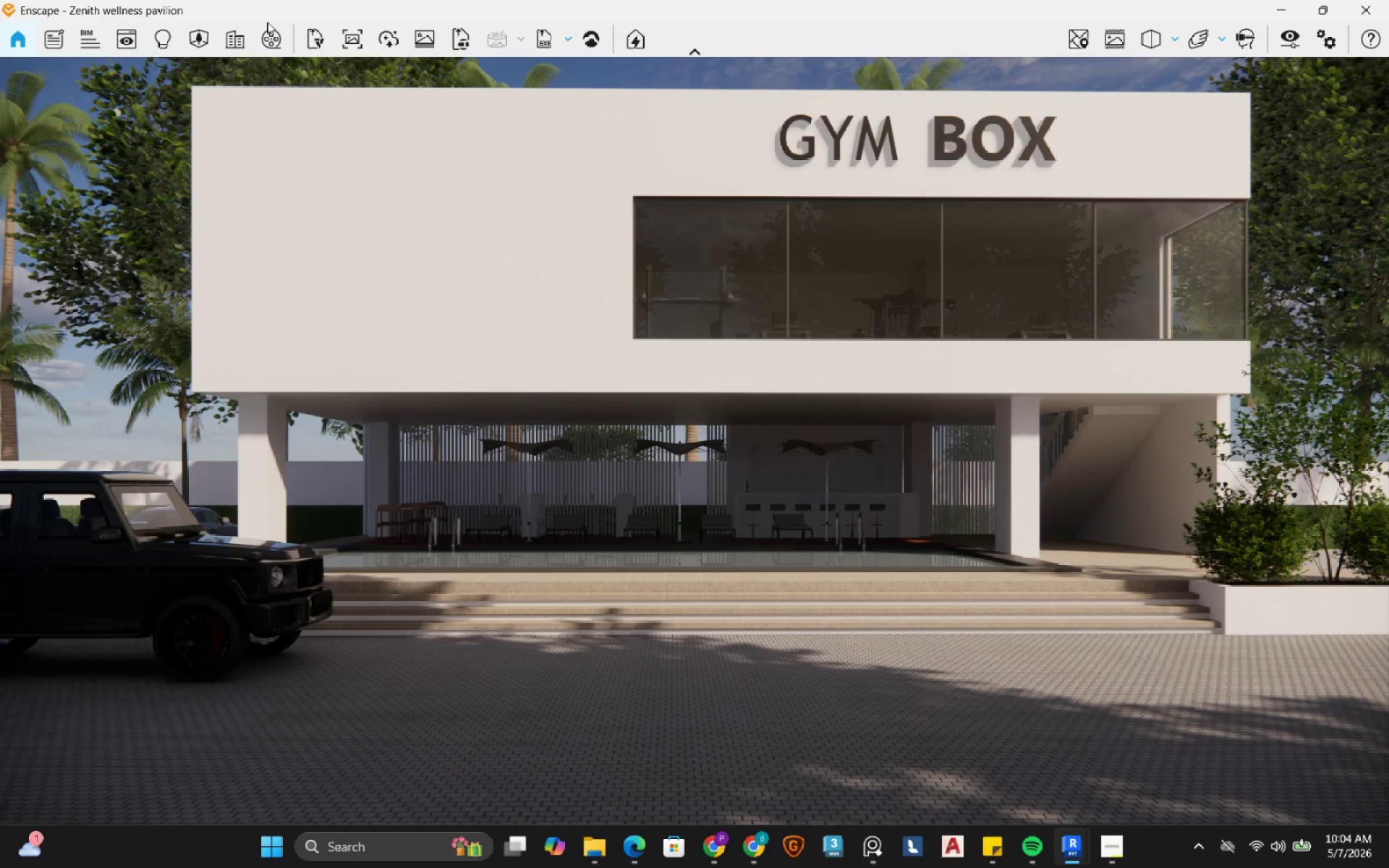 
left_click([129, 37])
 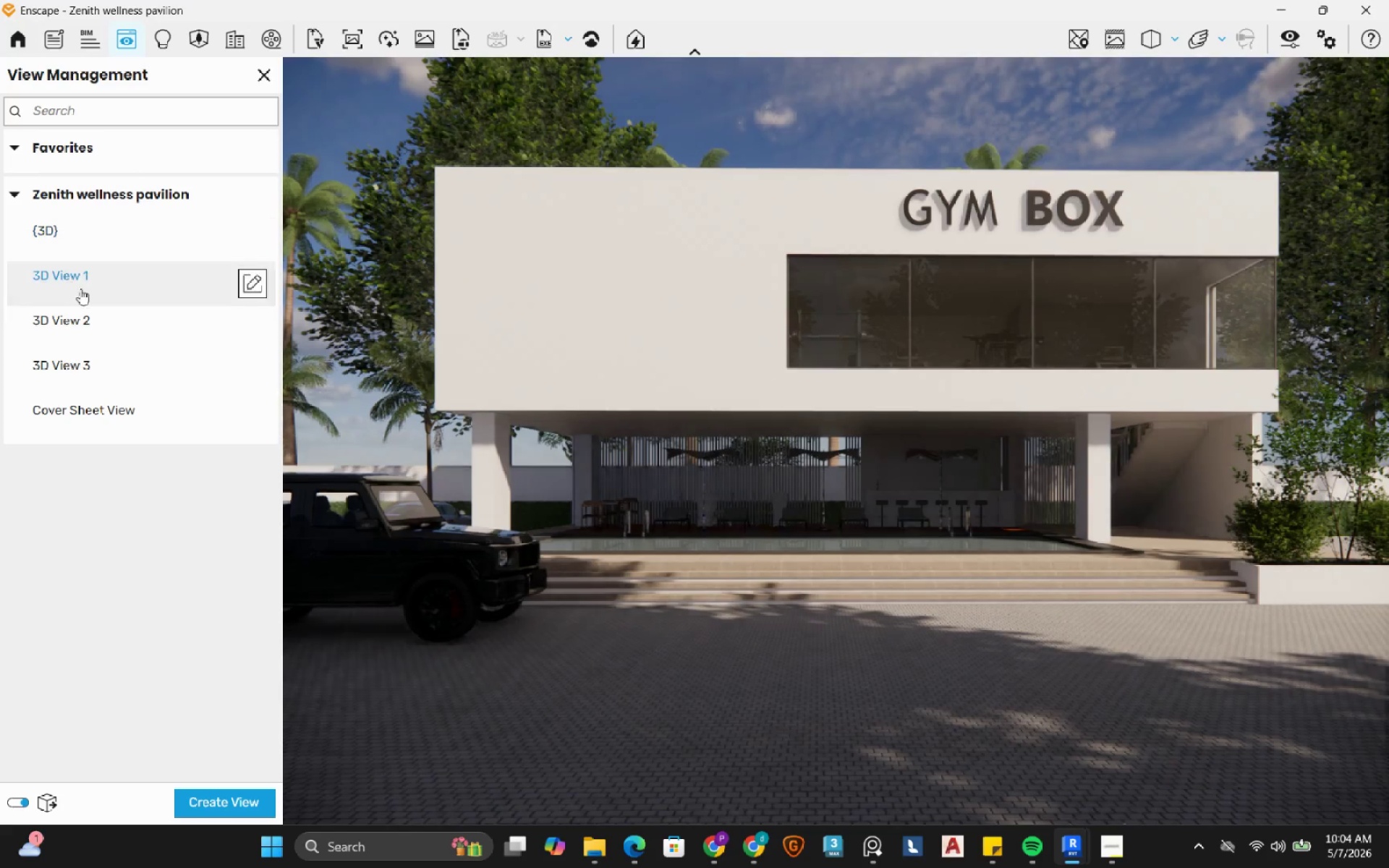 
left_click([80, 289])
 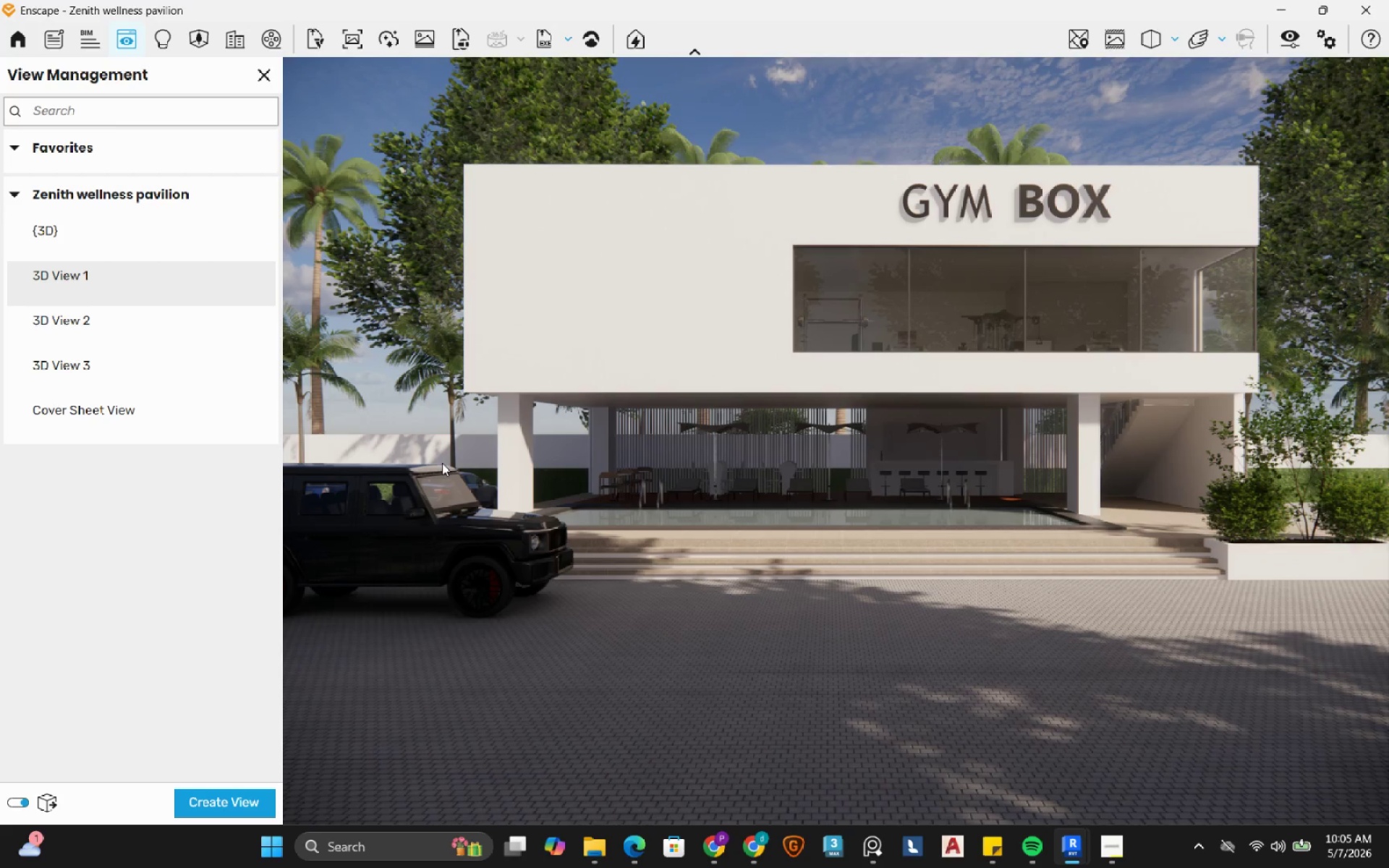 
wait(20.17)
 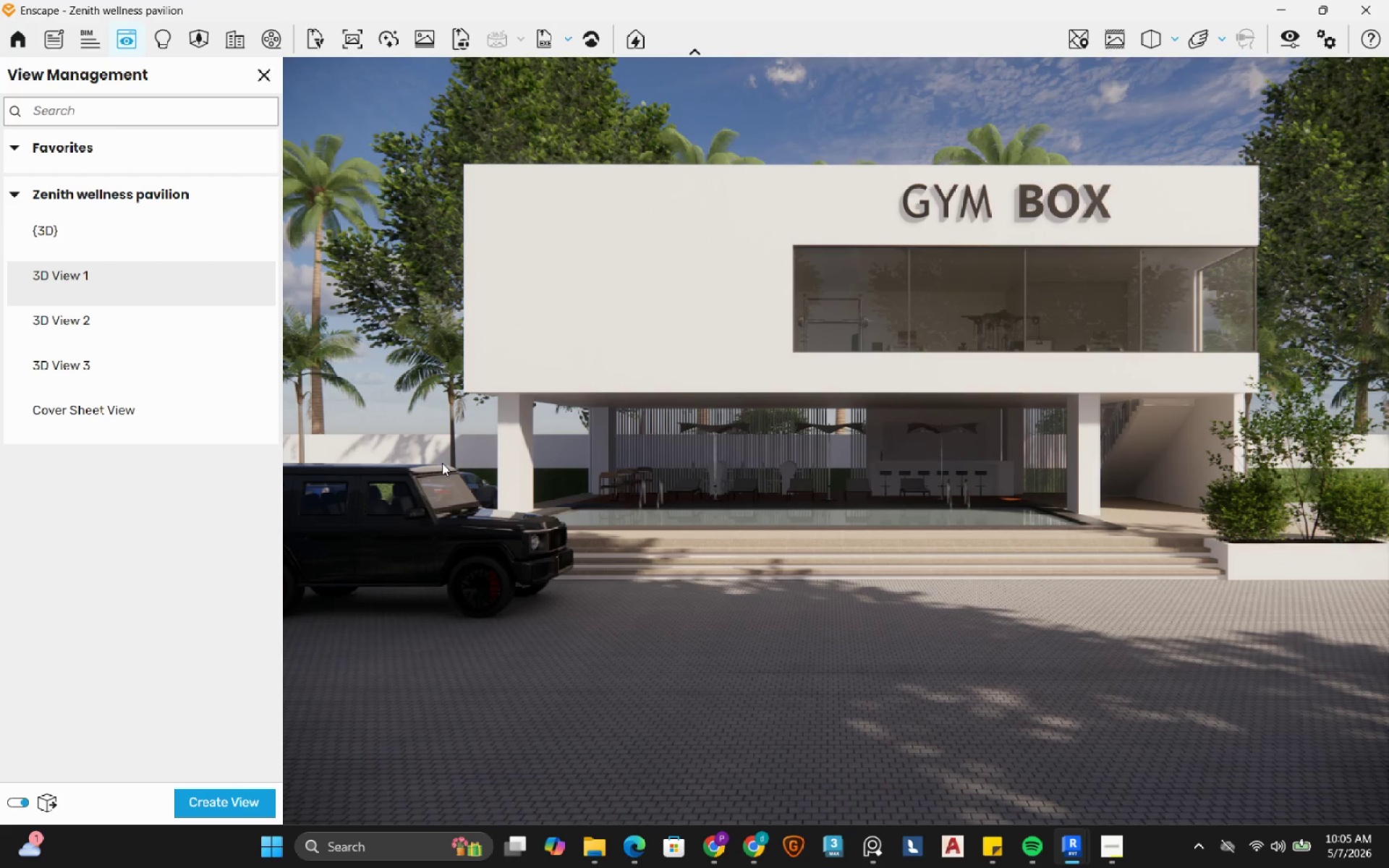 
left_click([1024, 849])
 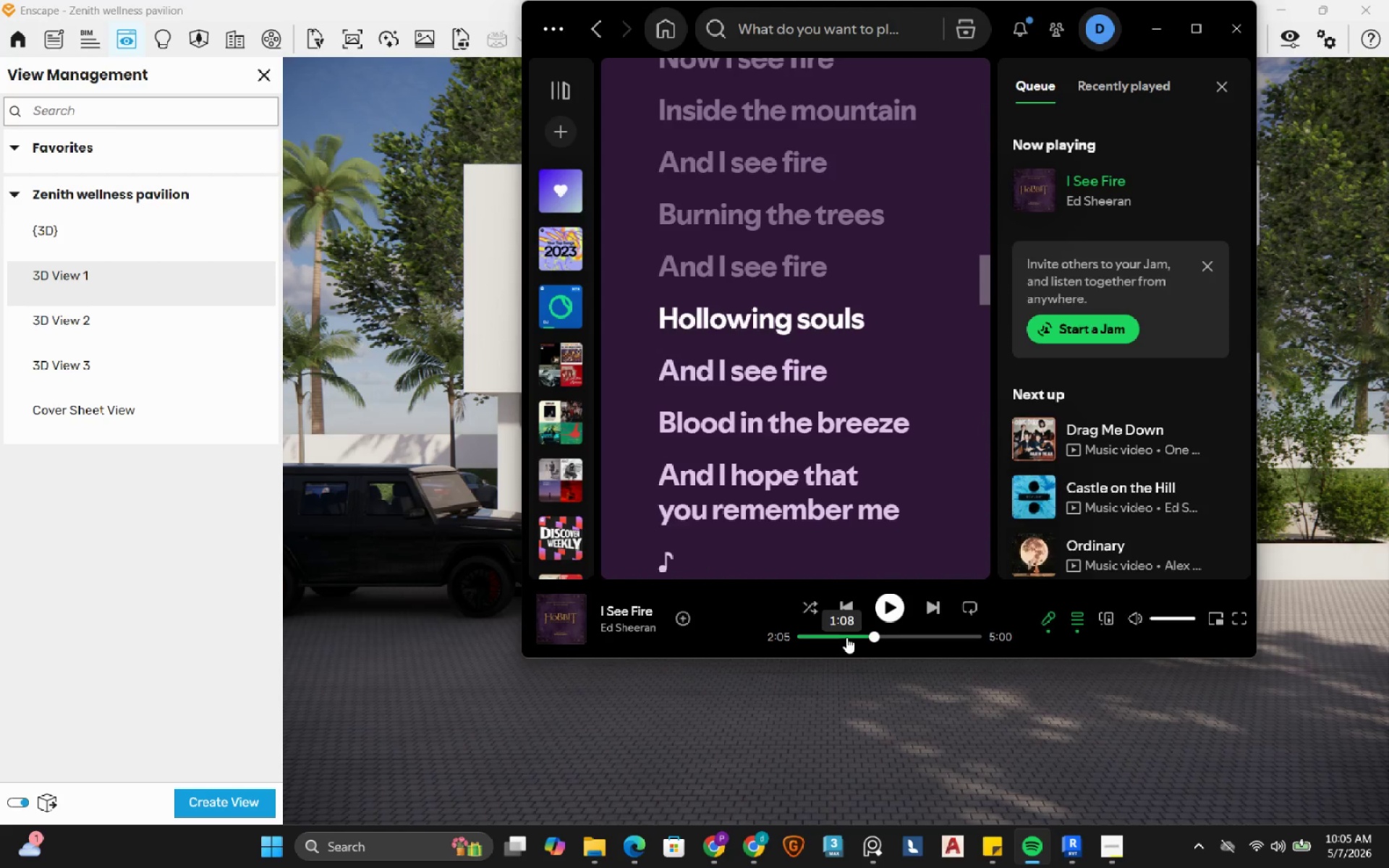 
left_click([851, 637])
 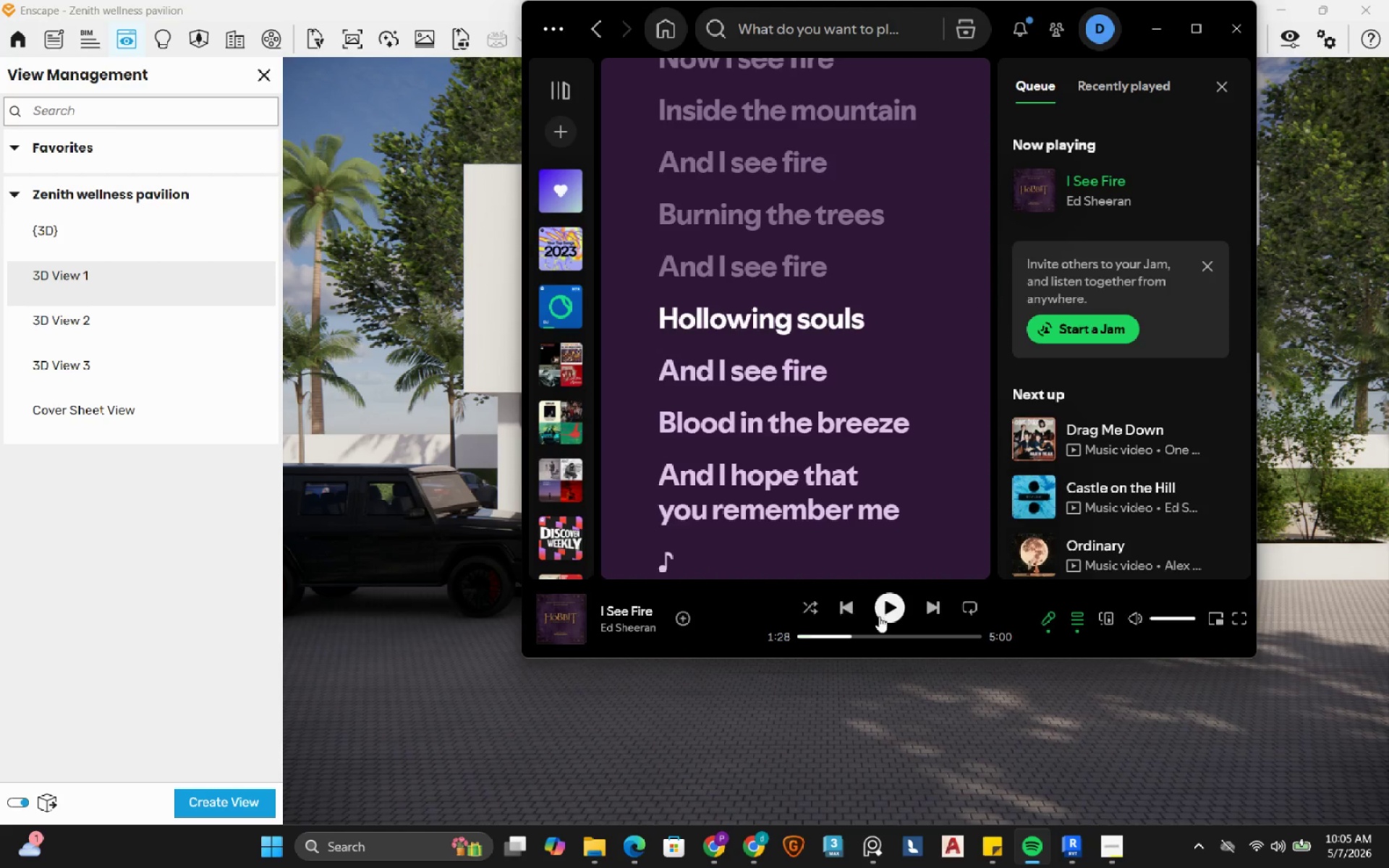 
left_click([883, 610])
 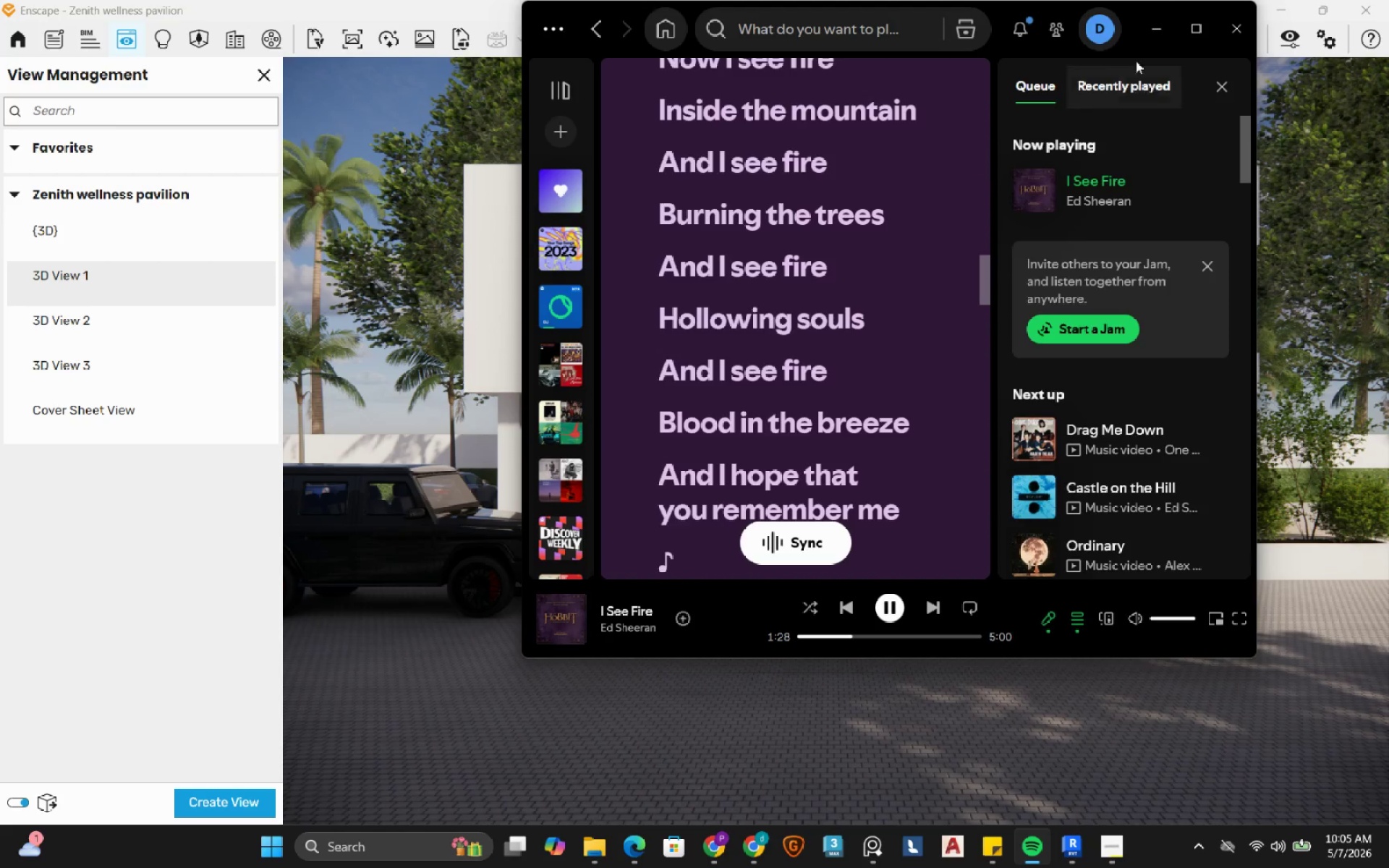 
left_click([1144, 29])
 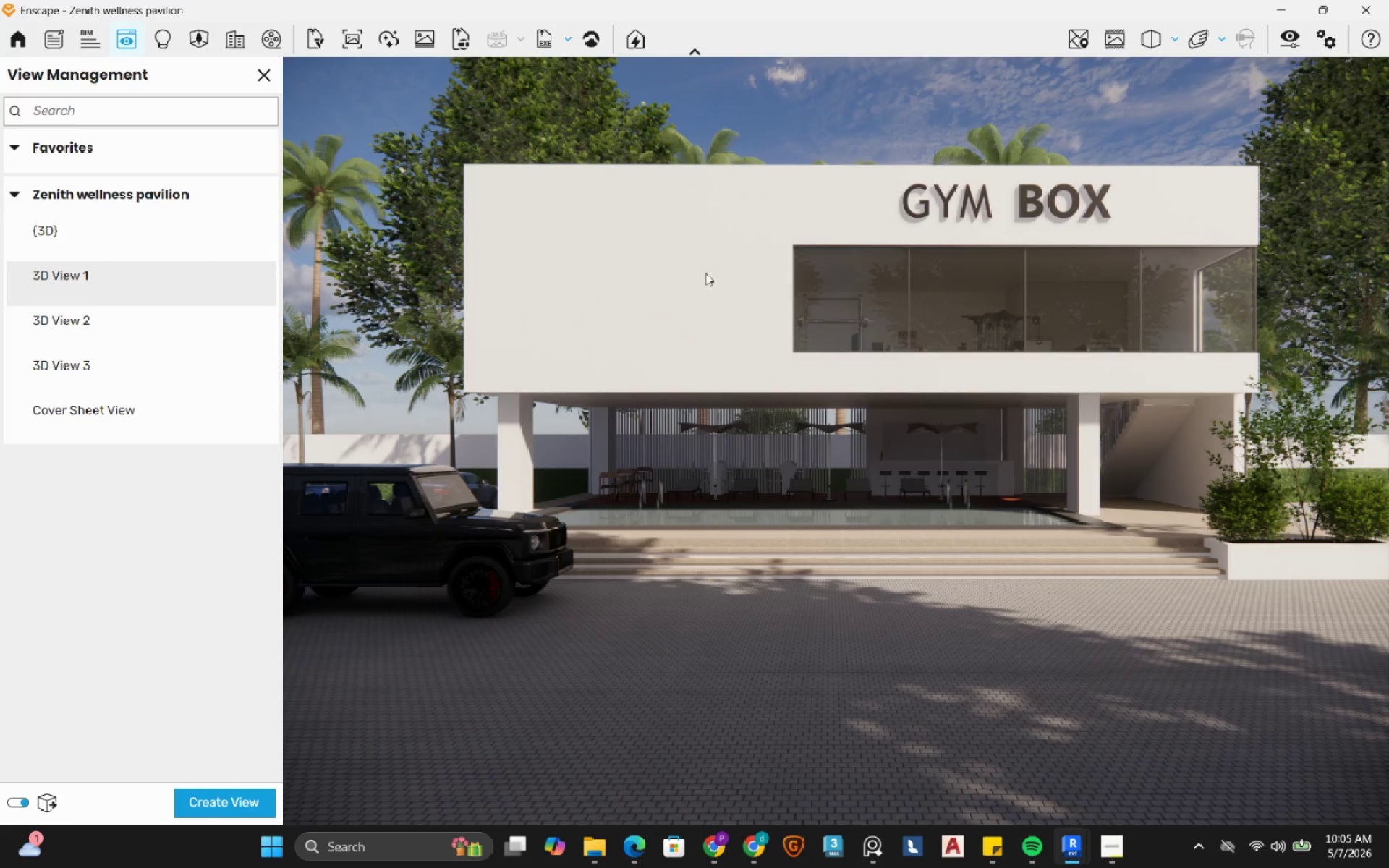 
wait(10.44)
 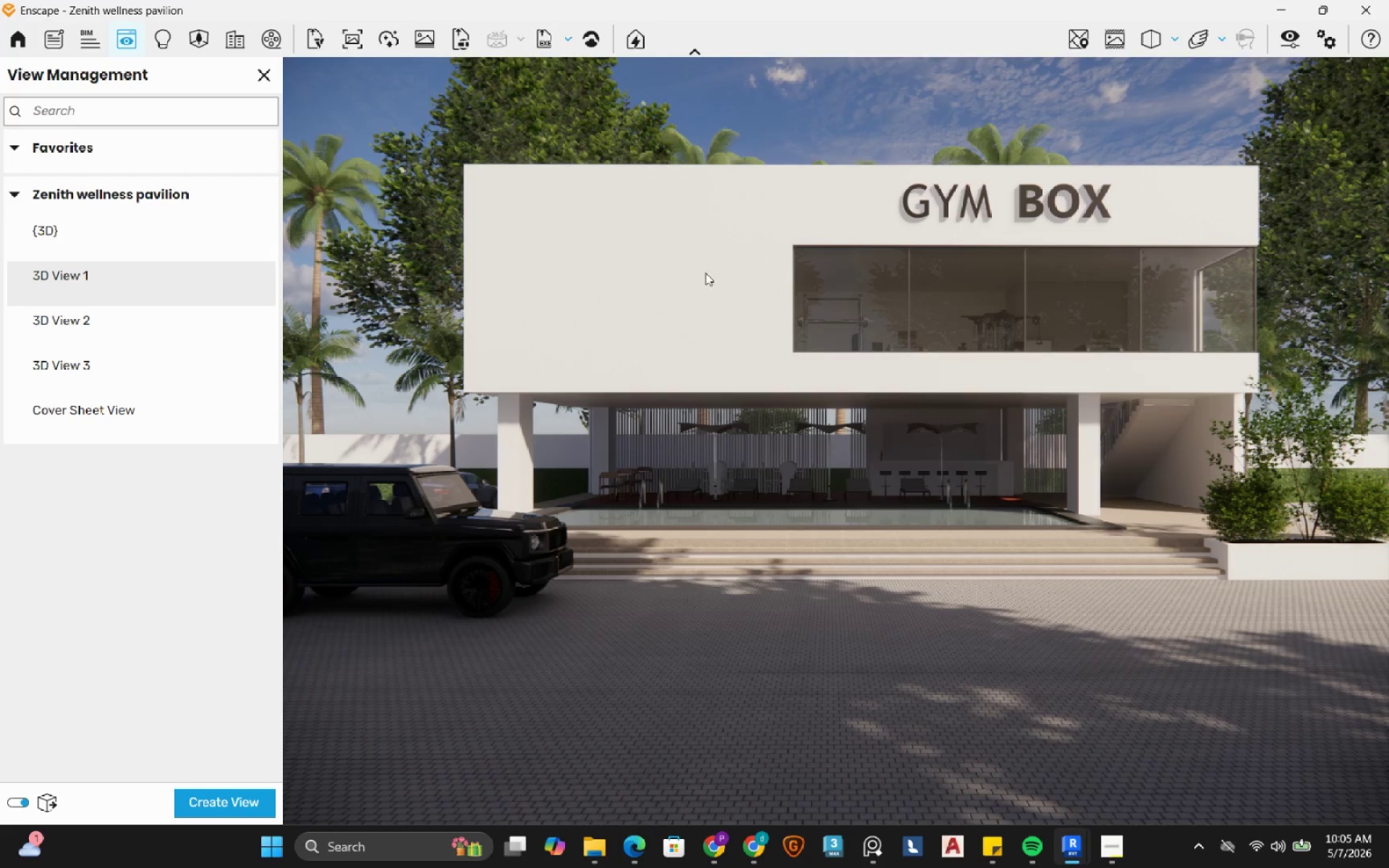 
left_click([205, 801])
 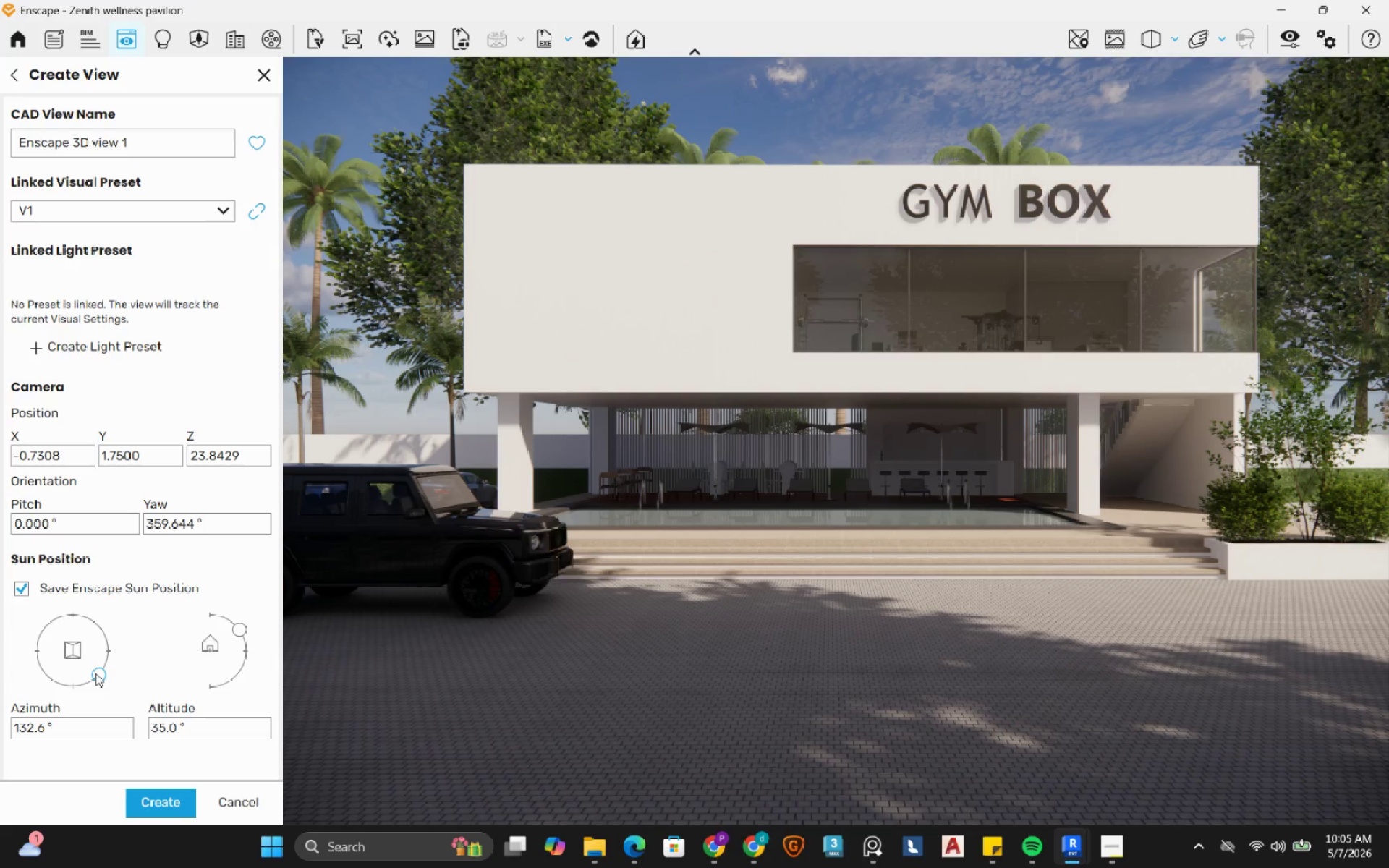 
wait(16.53)
 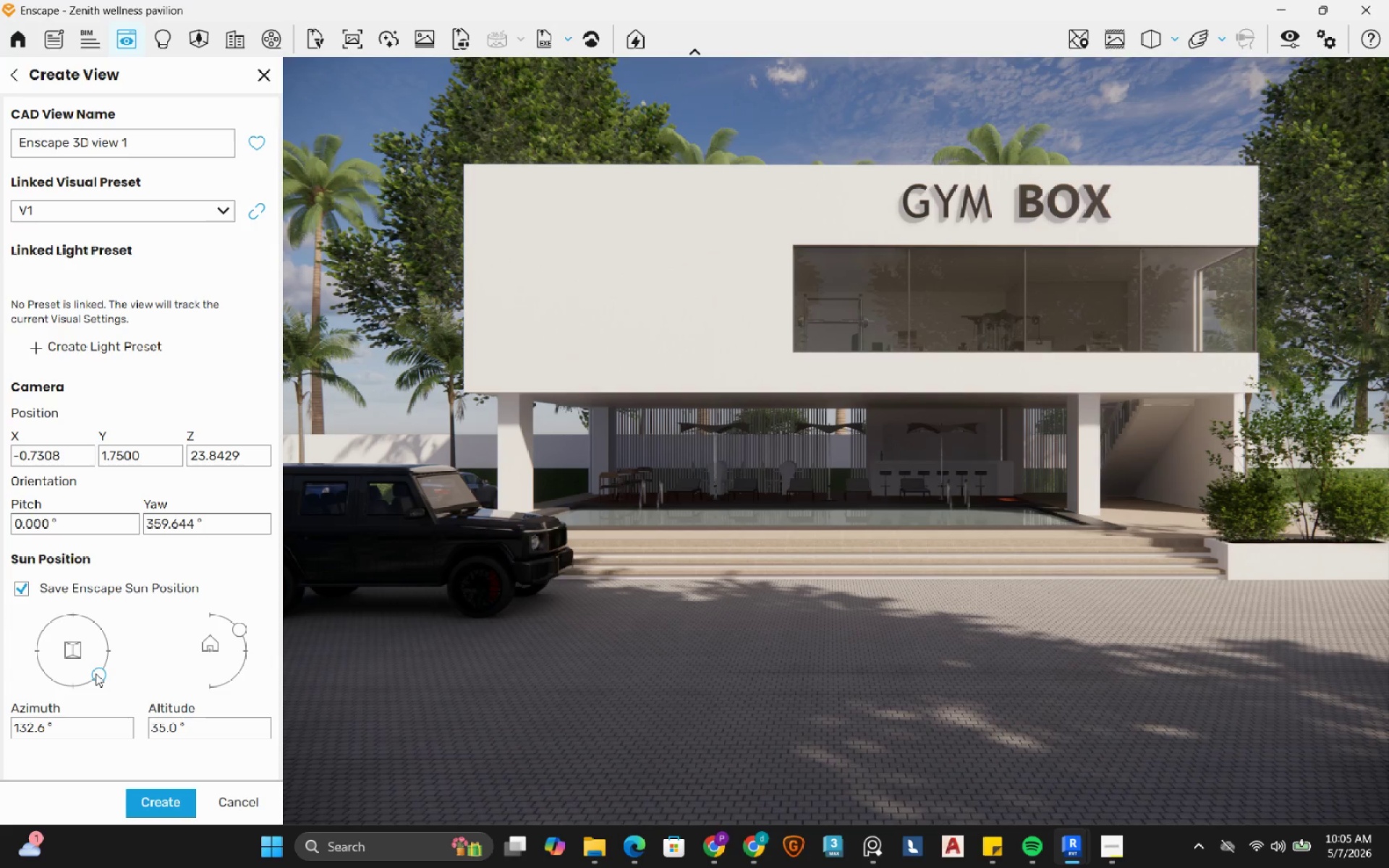 
left_click([1028, 849])
 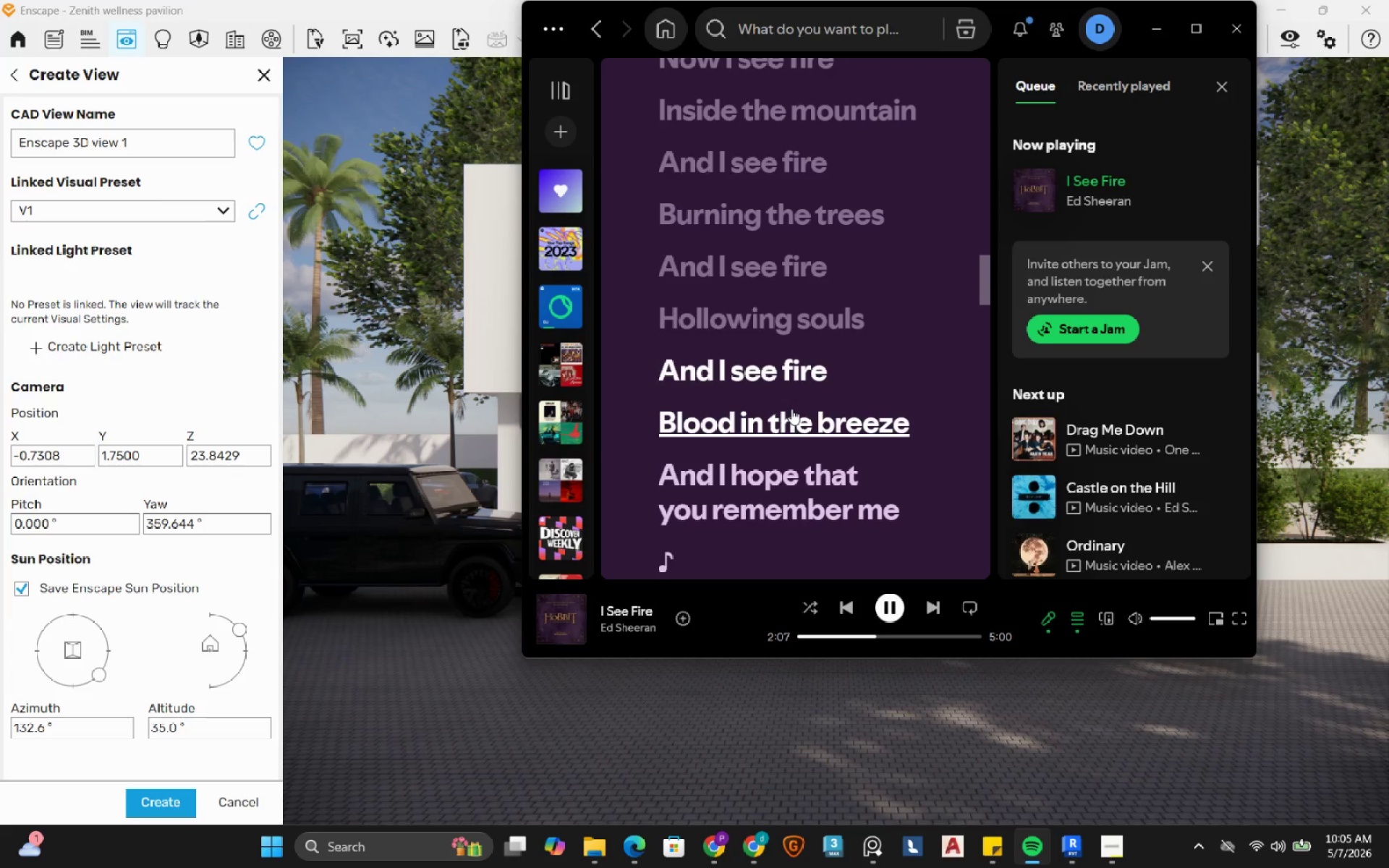 
wait(16.25)
 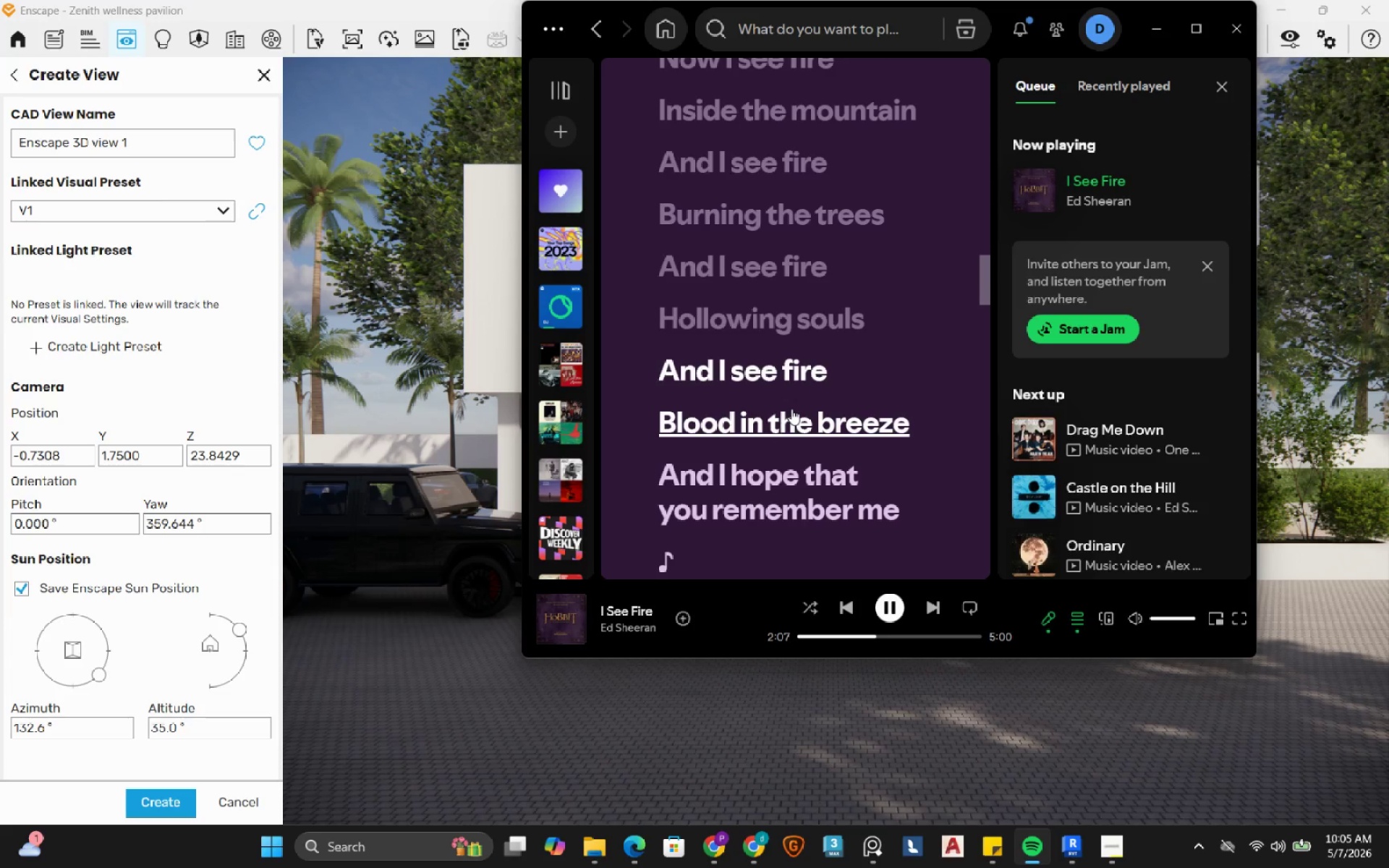 
left_click([1150, 30])
 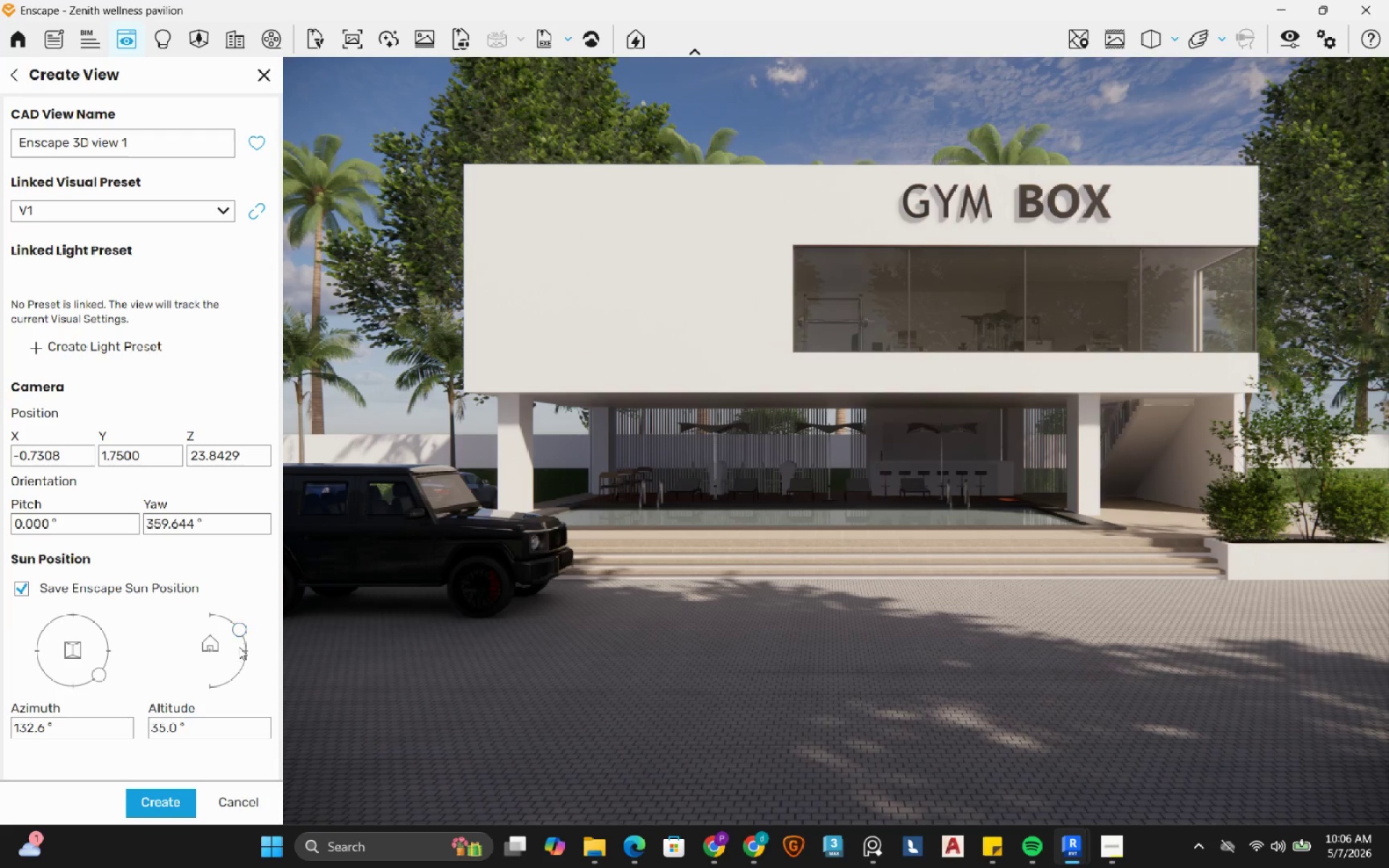 
left_click_drag(start_coordinate=[238, 631], to_coordinate=[224, 622])
 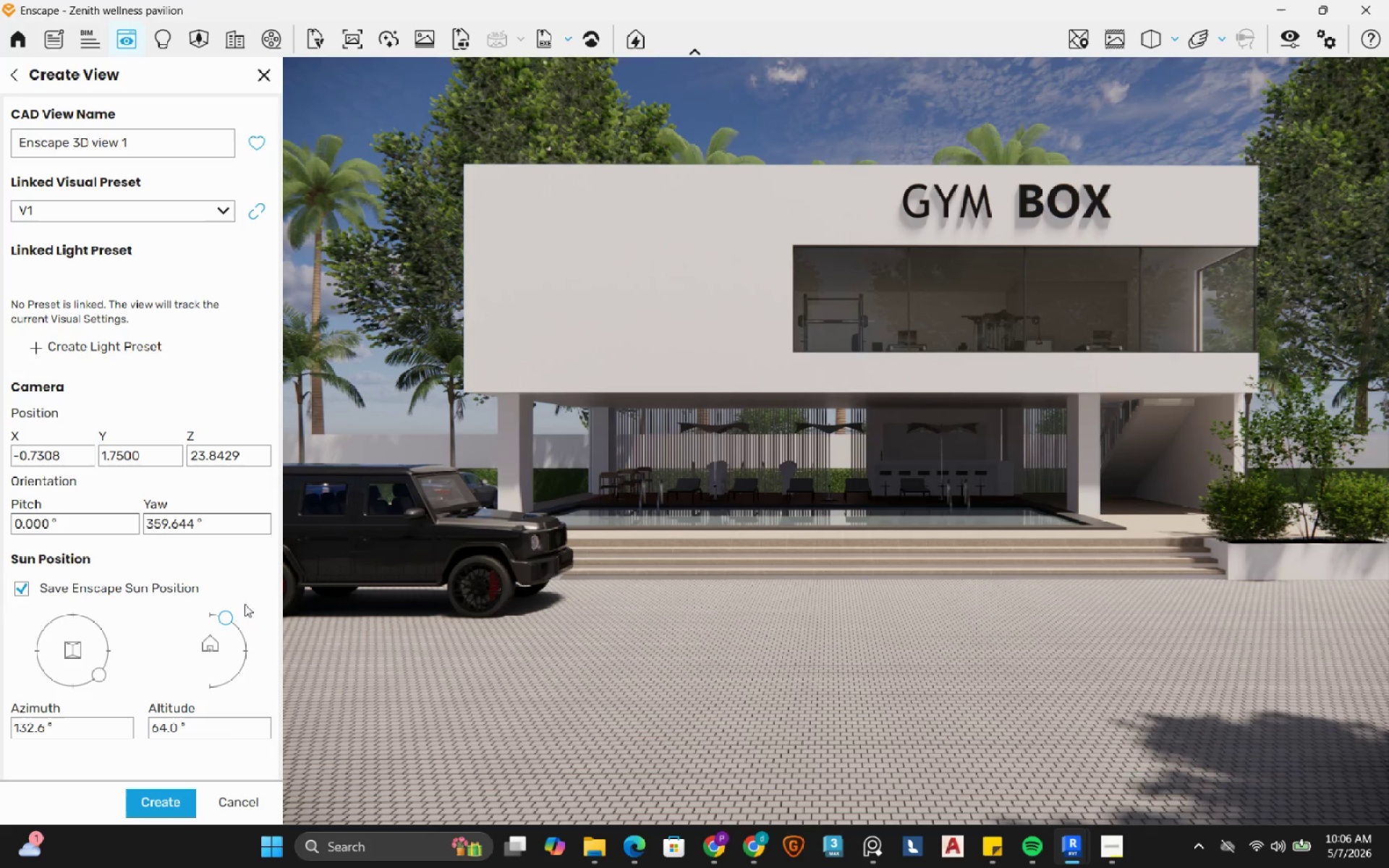 
wait(15.53)
 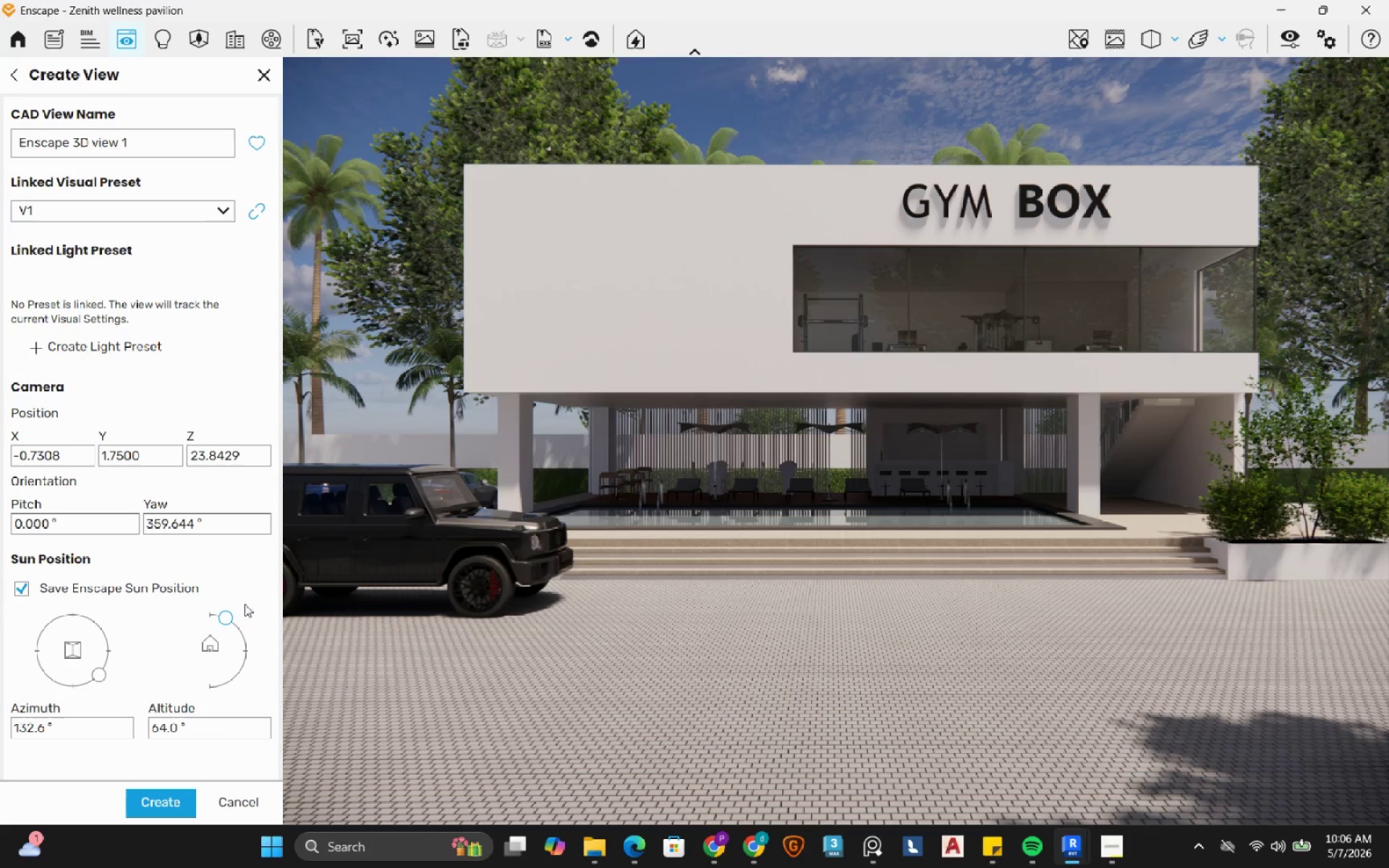 
left_click_drag(start_coordinate=[102, 676], to_coordinate=[101, 680])
 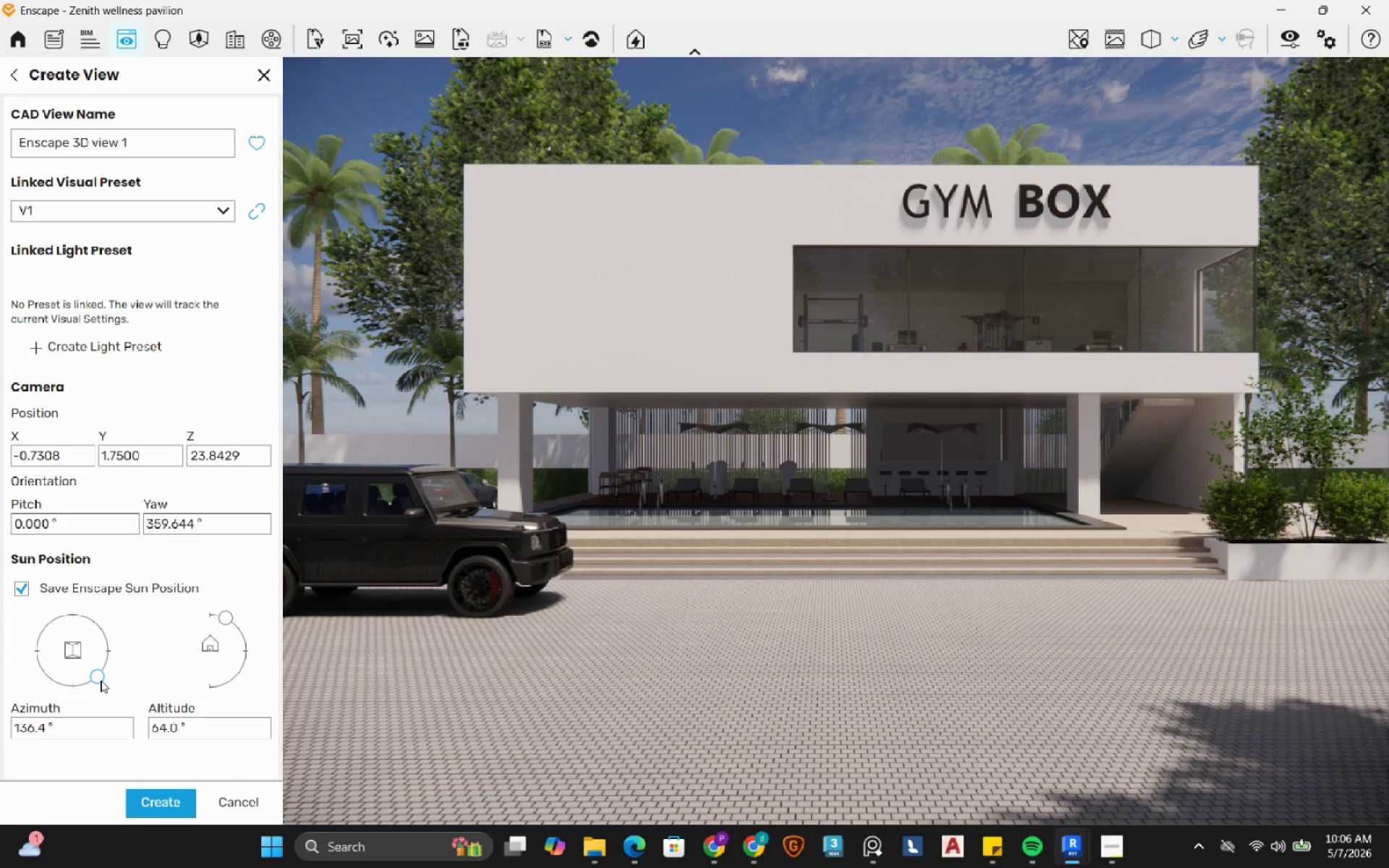 
wait(8.17)
 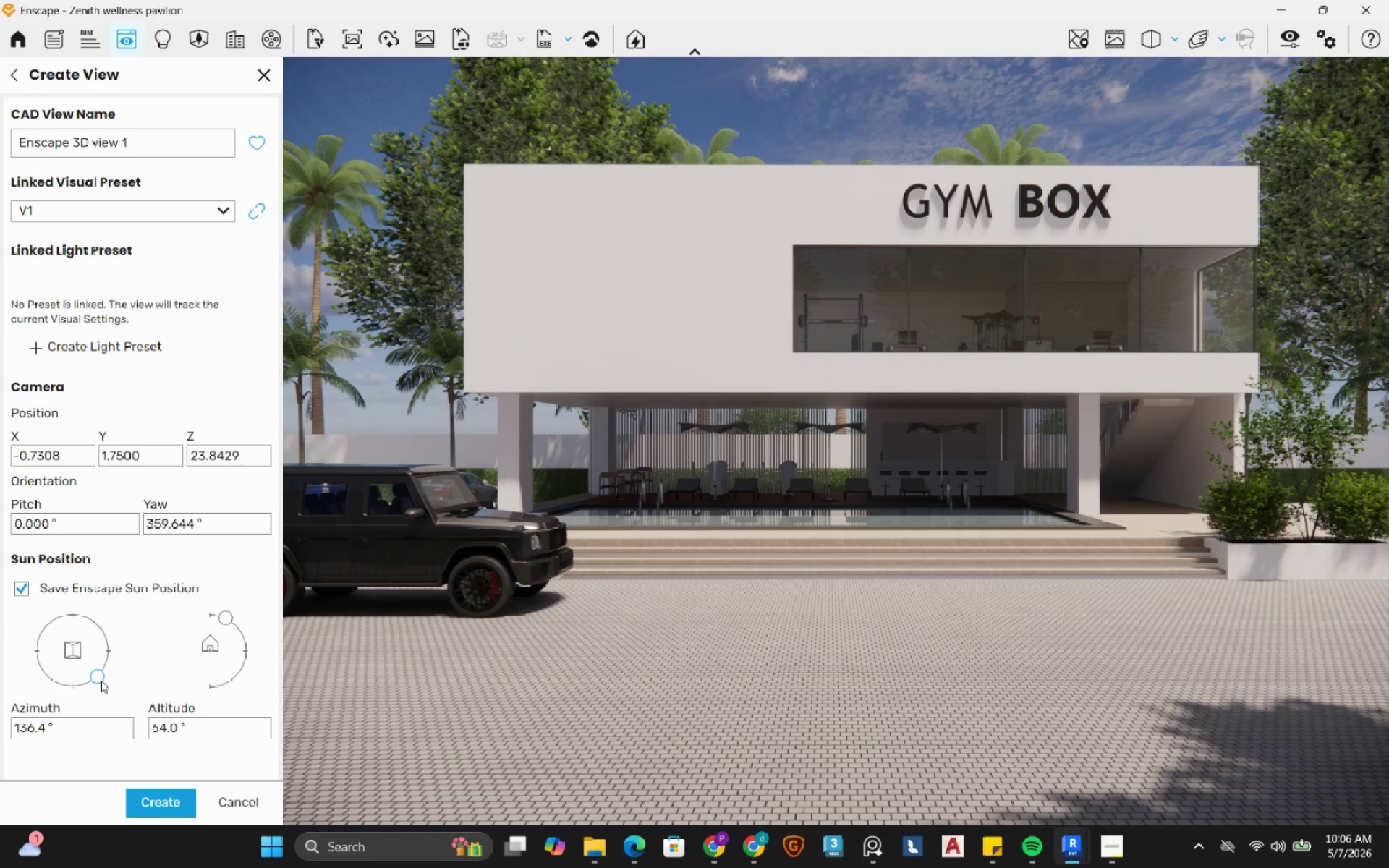 
left_click([813, 727])
 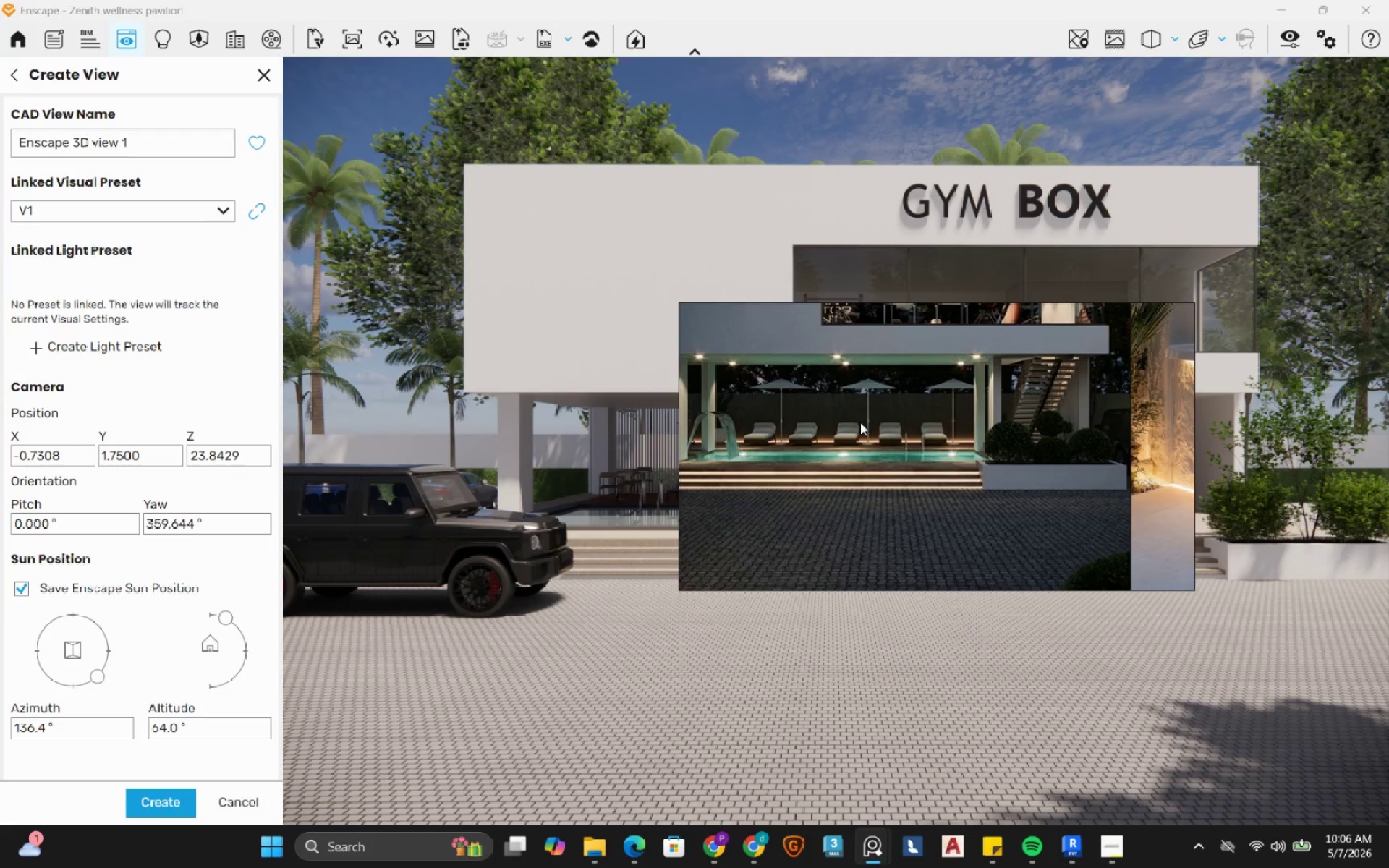 
scroll: coordinate [862, 428], scroll_direction: down, amount: 3.0
 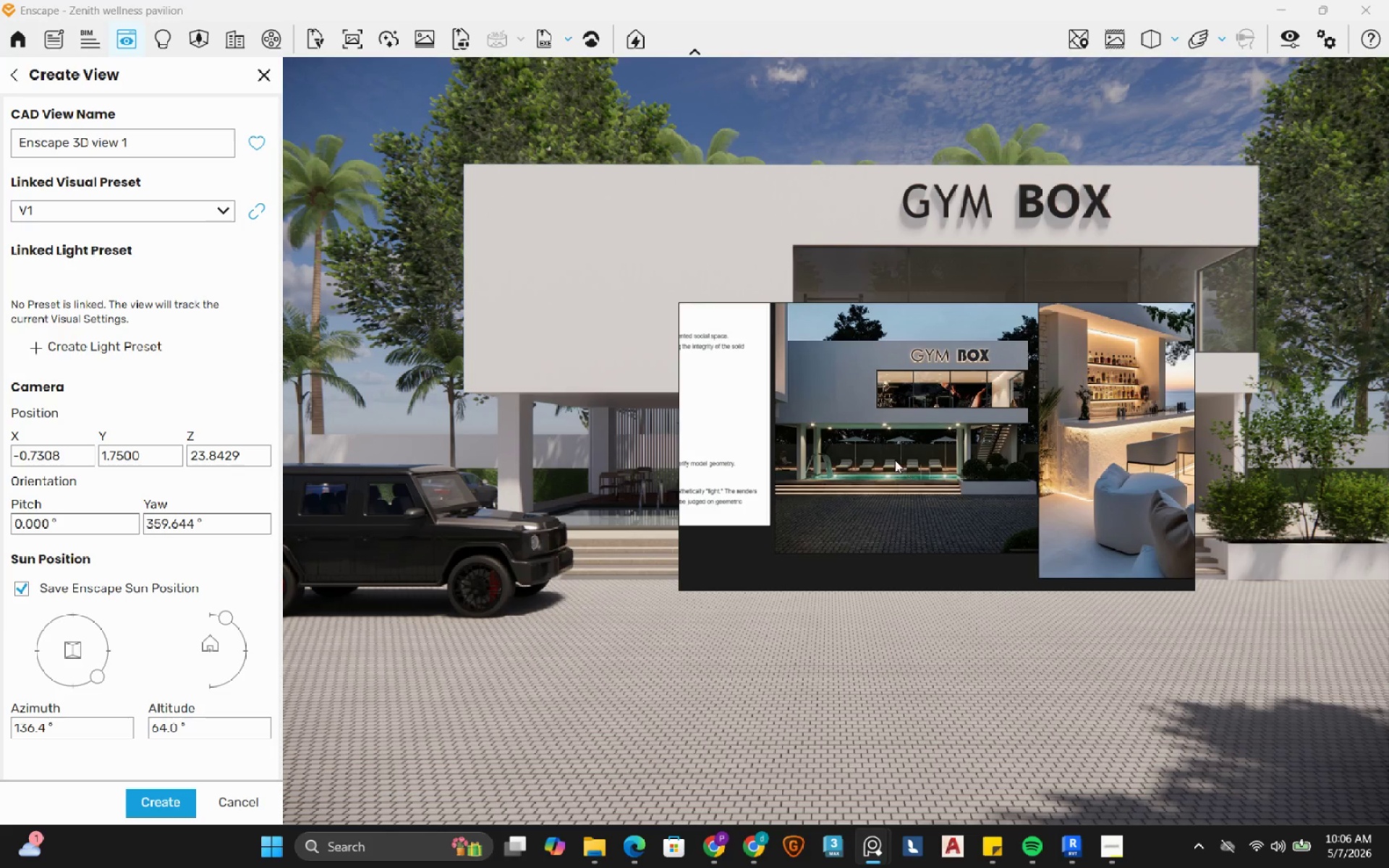 
scroll: coordinate [880, 448], scroll_direction: up, amount: 3.0
 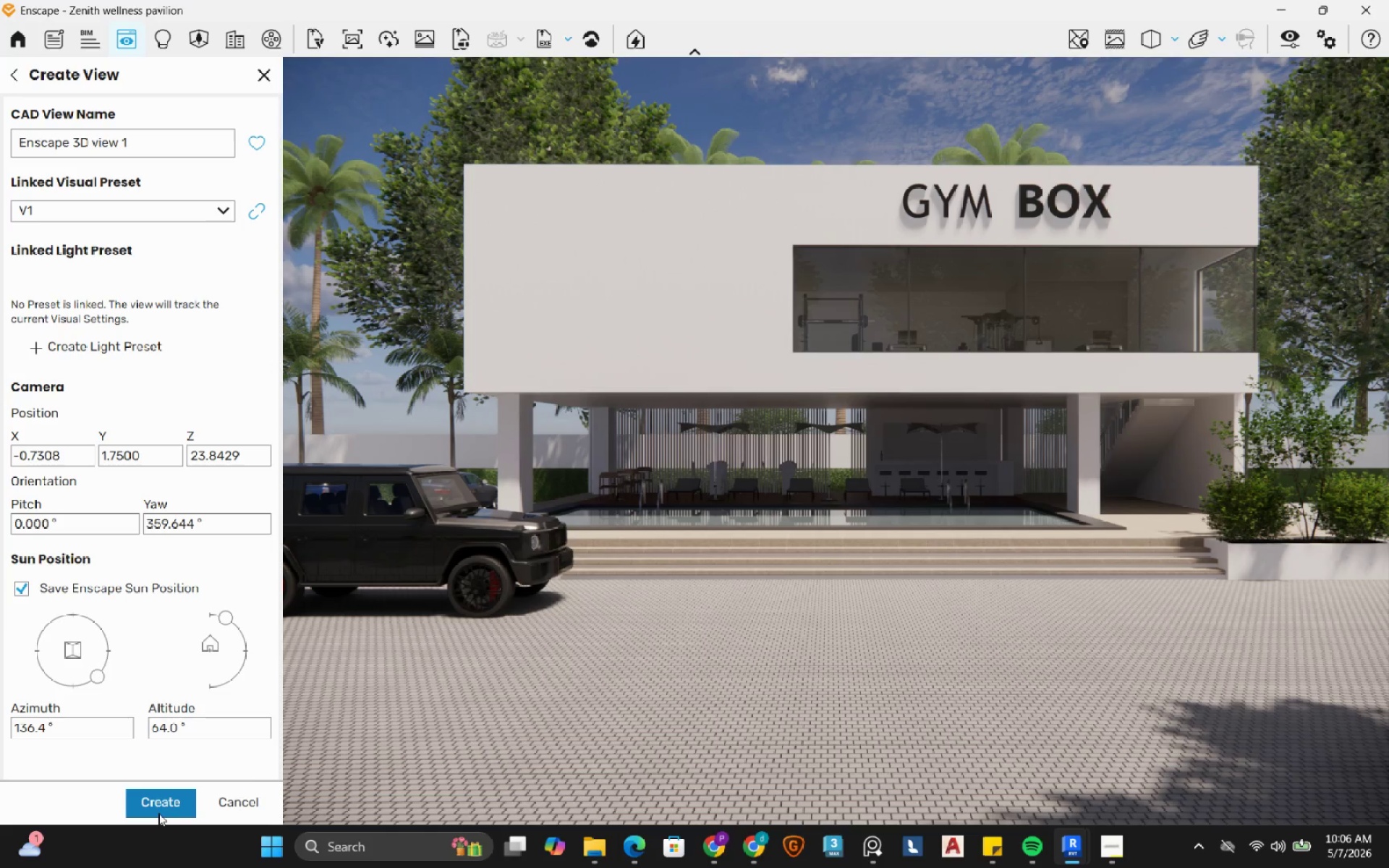 
wait(12.56)
 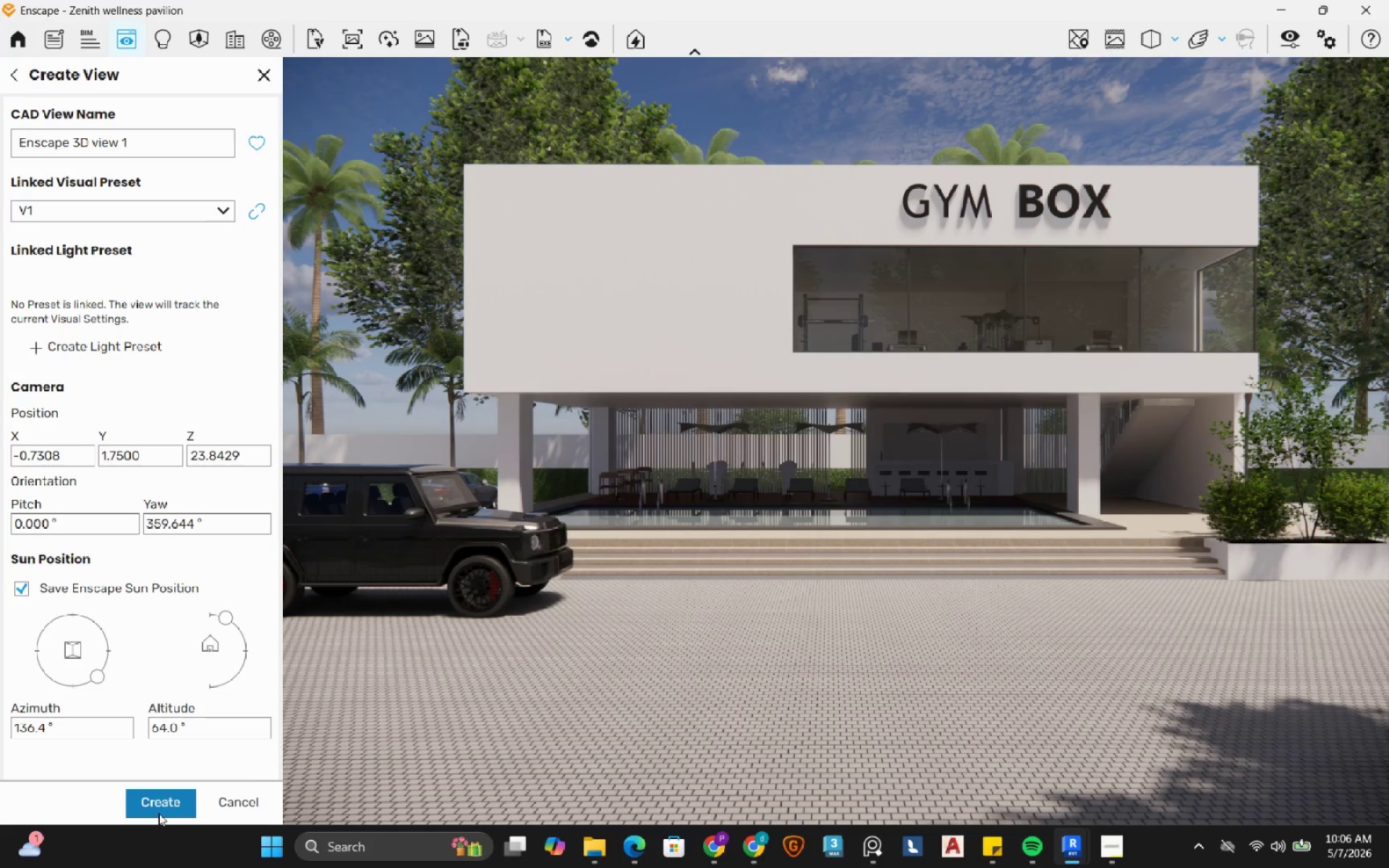 
left_click_drag(start_coordinate=[228, 621], to_coordinate=[232, 620])
 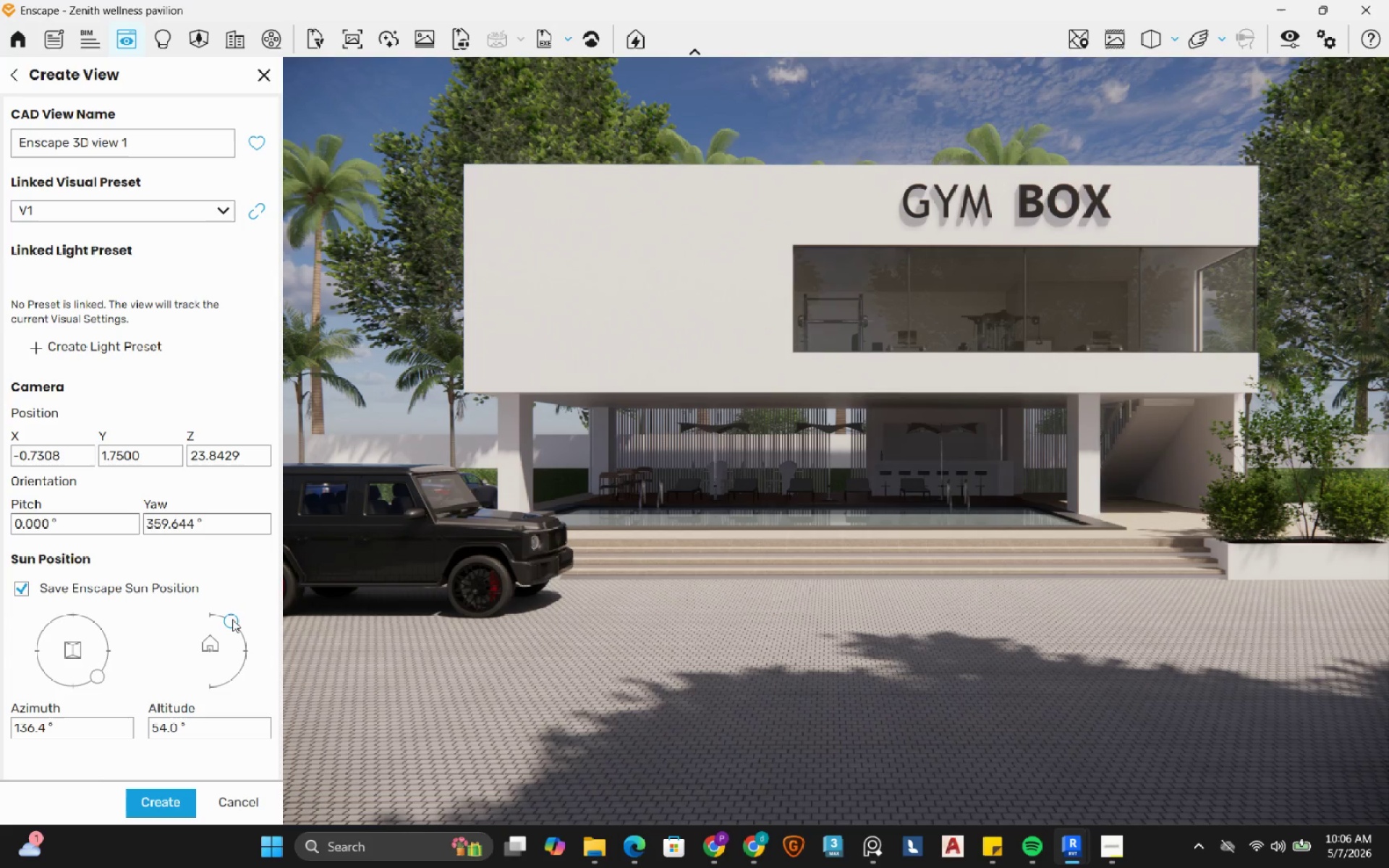 
wait(7.34)
 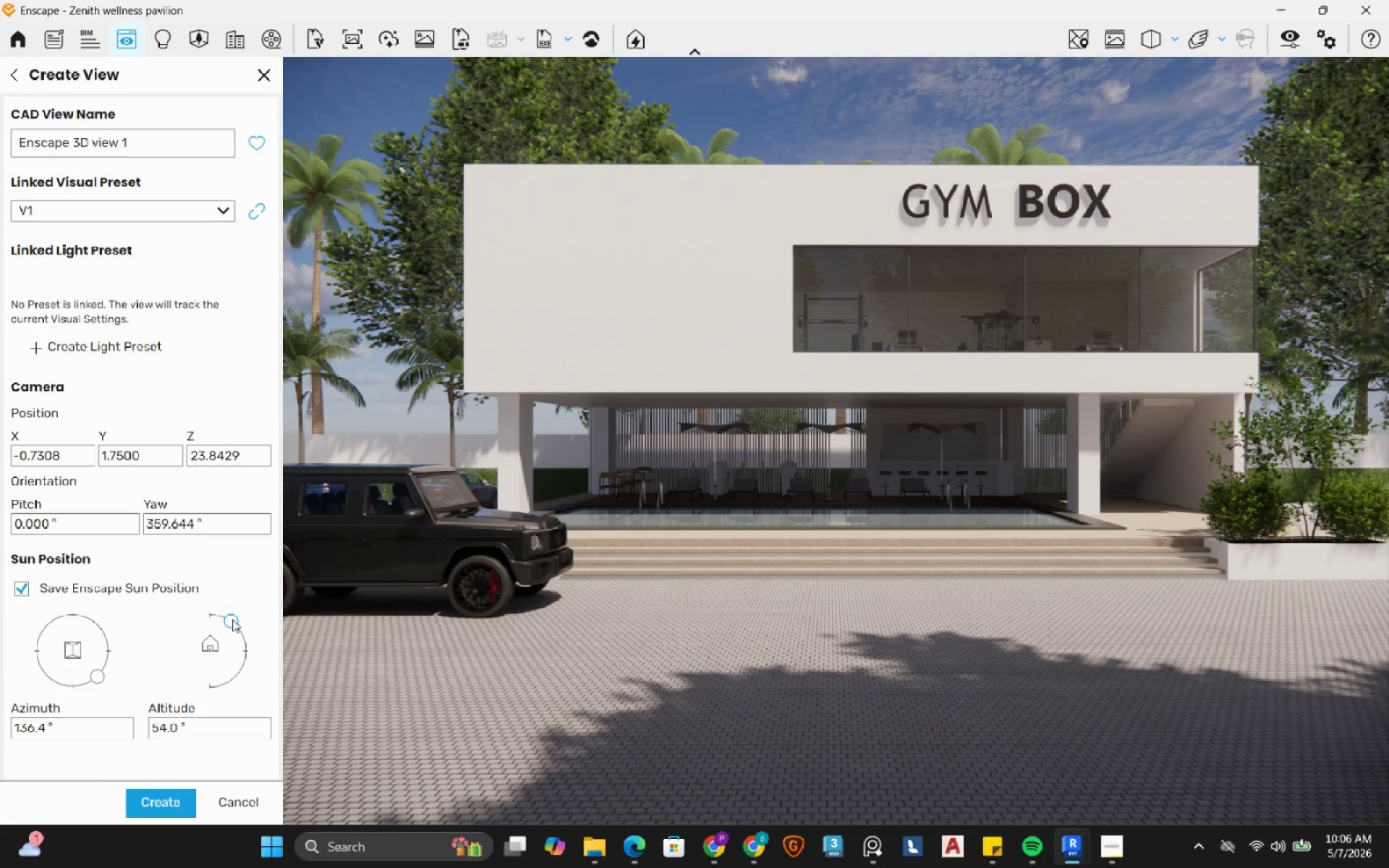 
left_click_drag(start_coordinate=[97, 675], to_coordinate=[43, 674])
 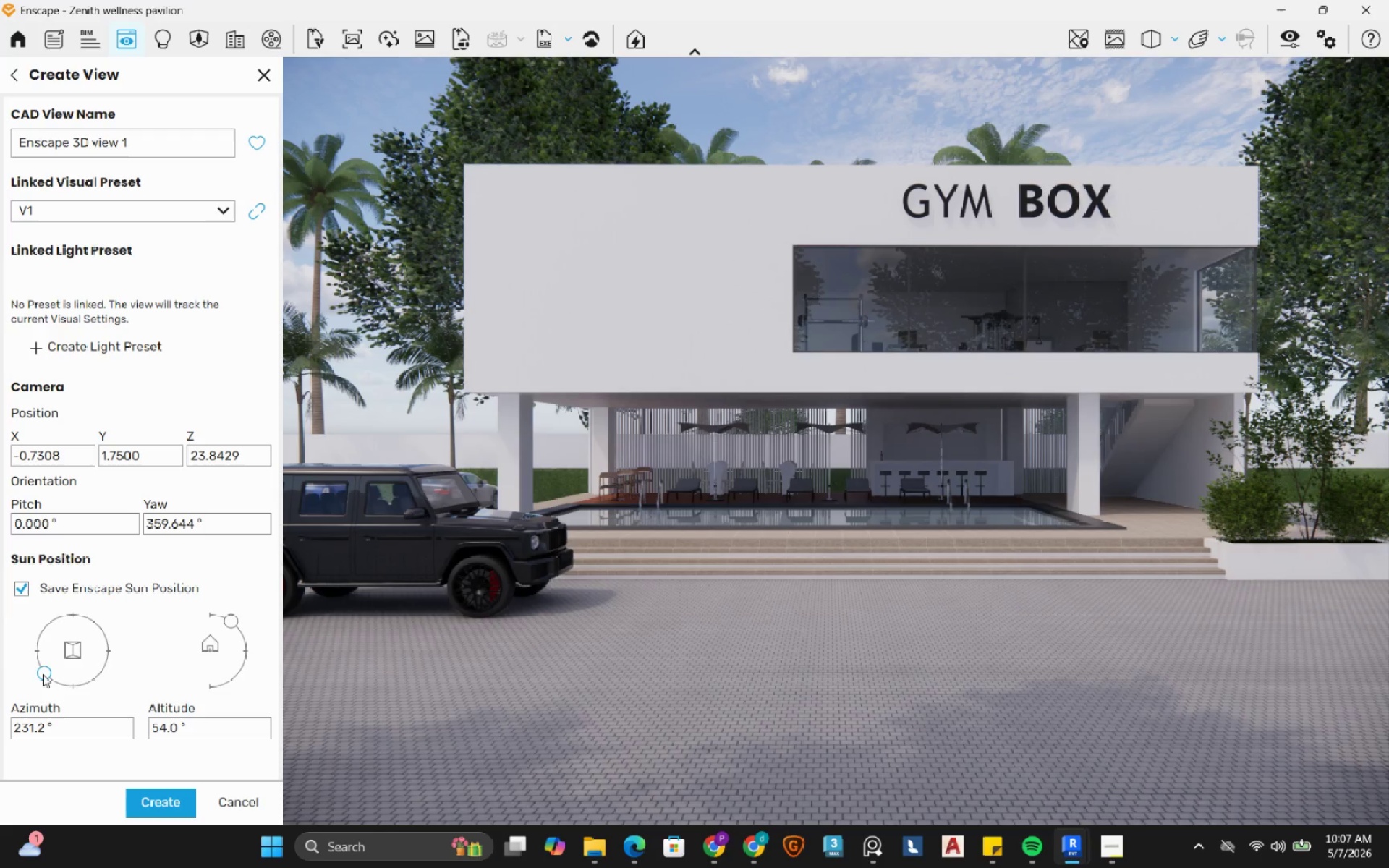 
wait(10.42)
 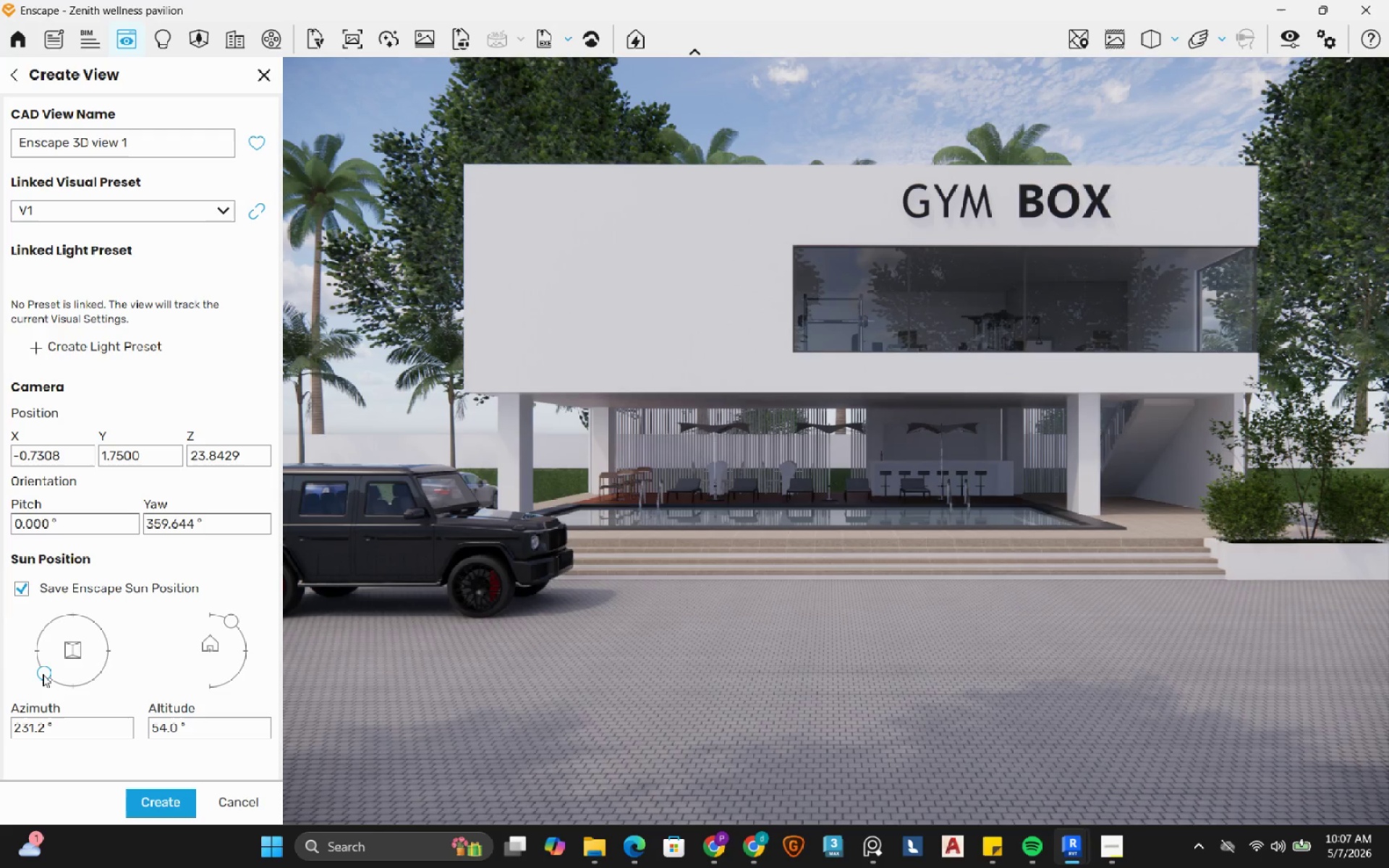 
left_click([97, 343])
 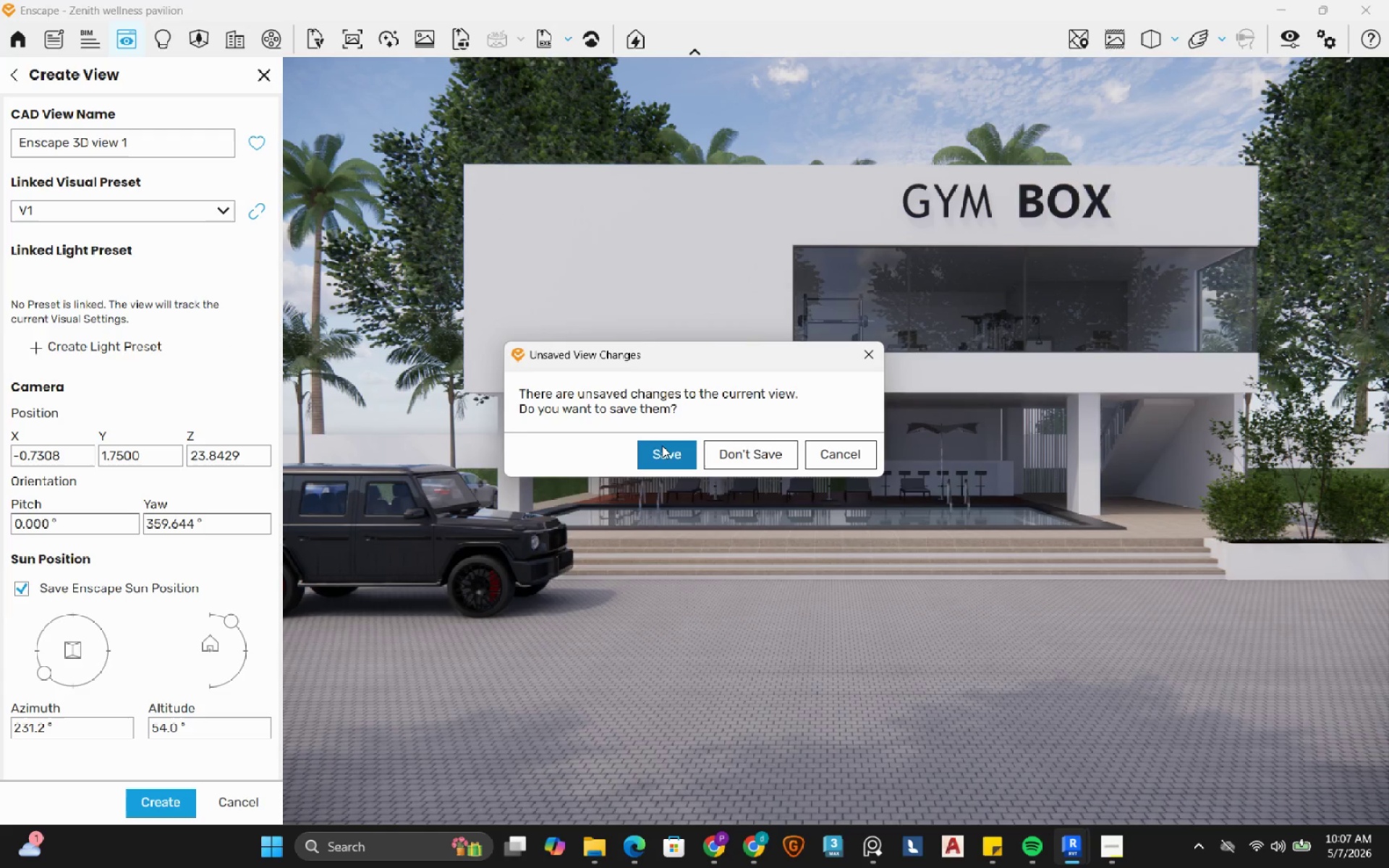 
wait(5.87)
 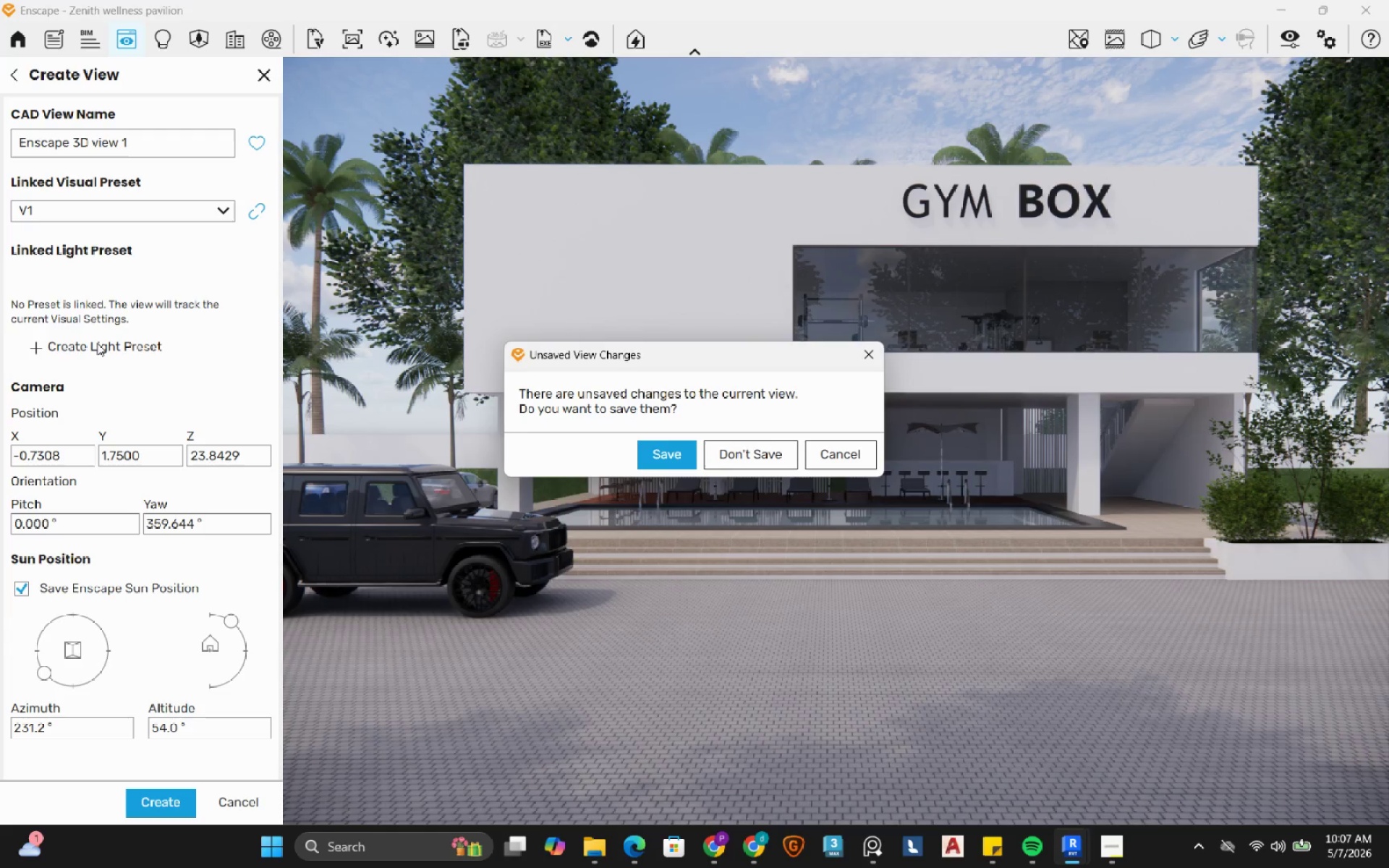 
mouse_move([668, 469])
 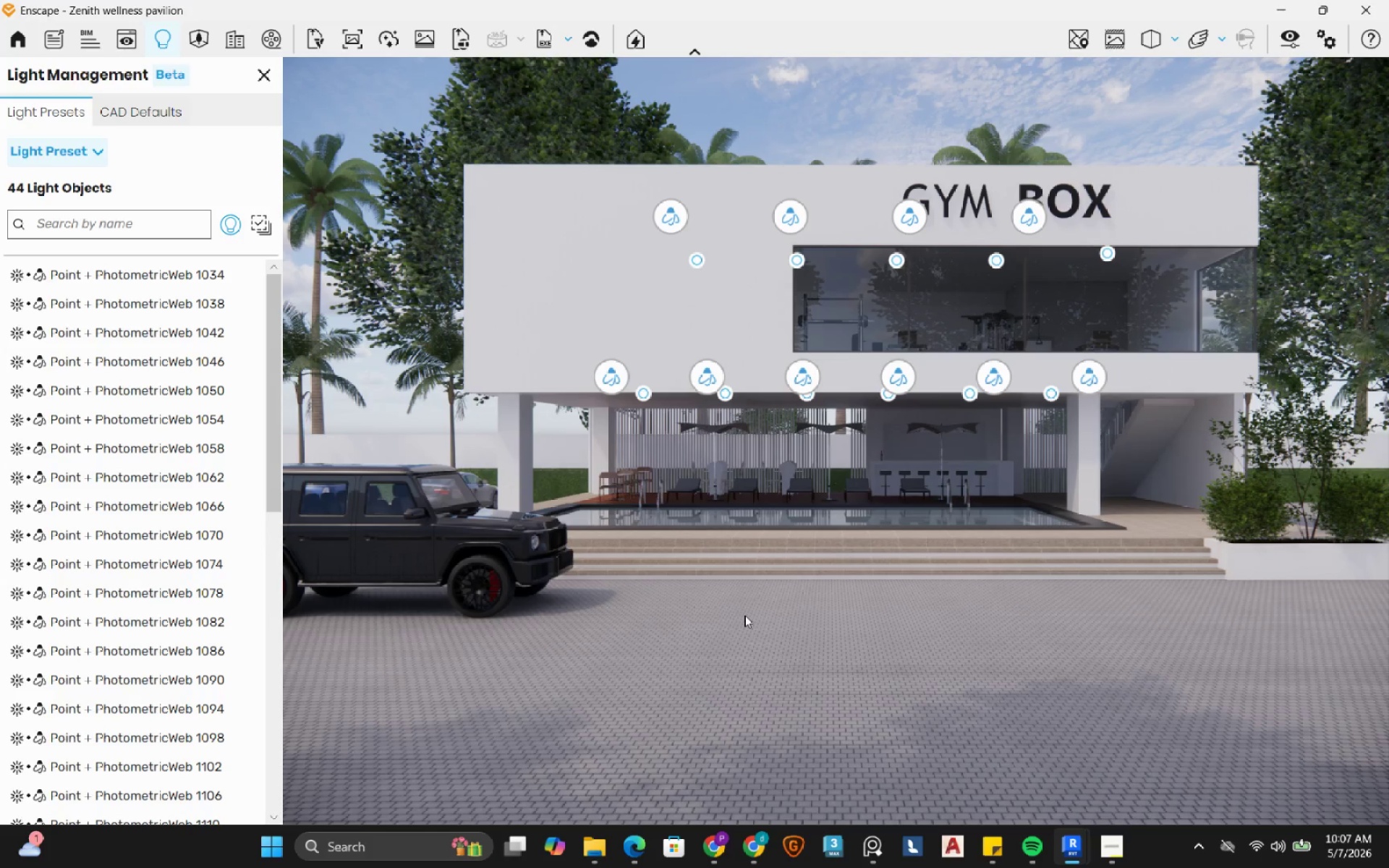 
wait(8.61)
 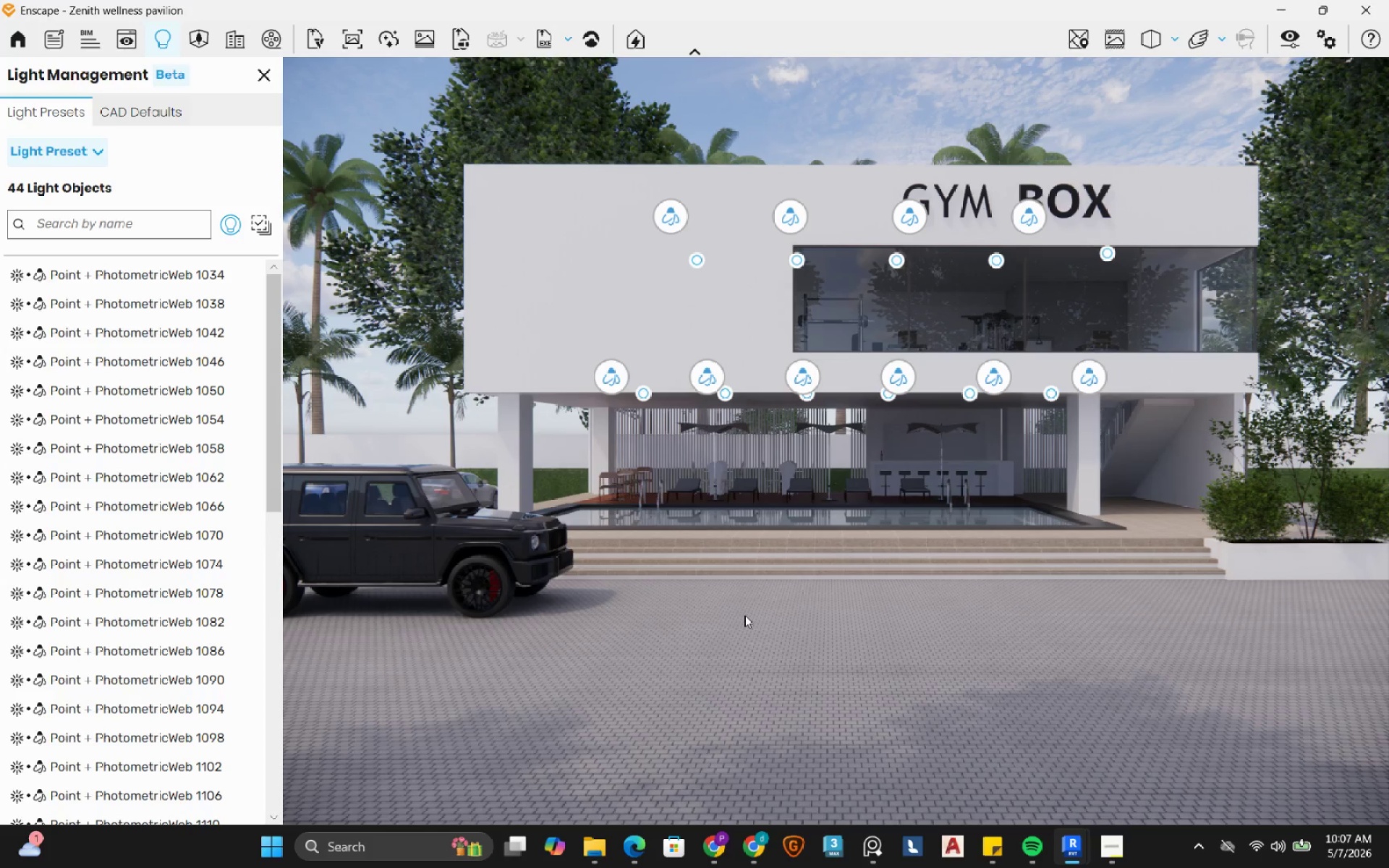 
left_click([138, 273])
 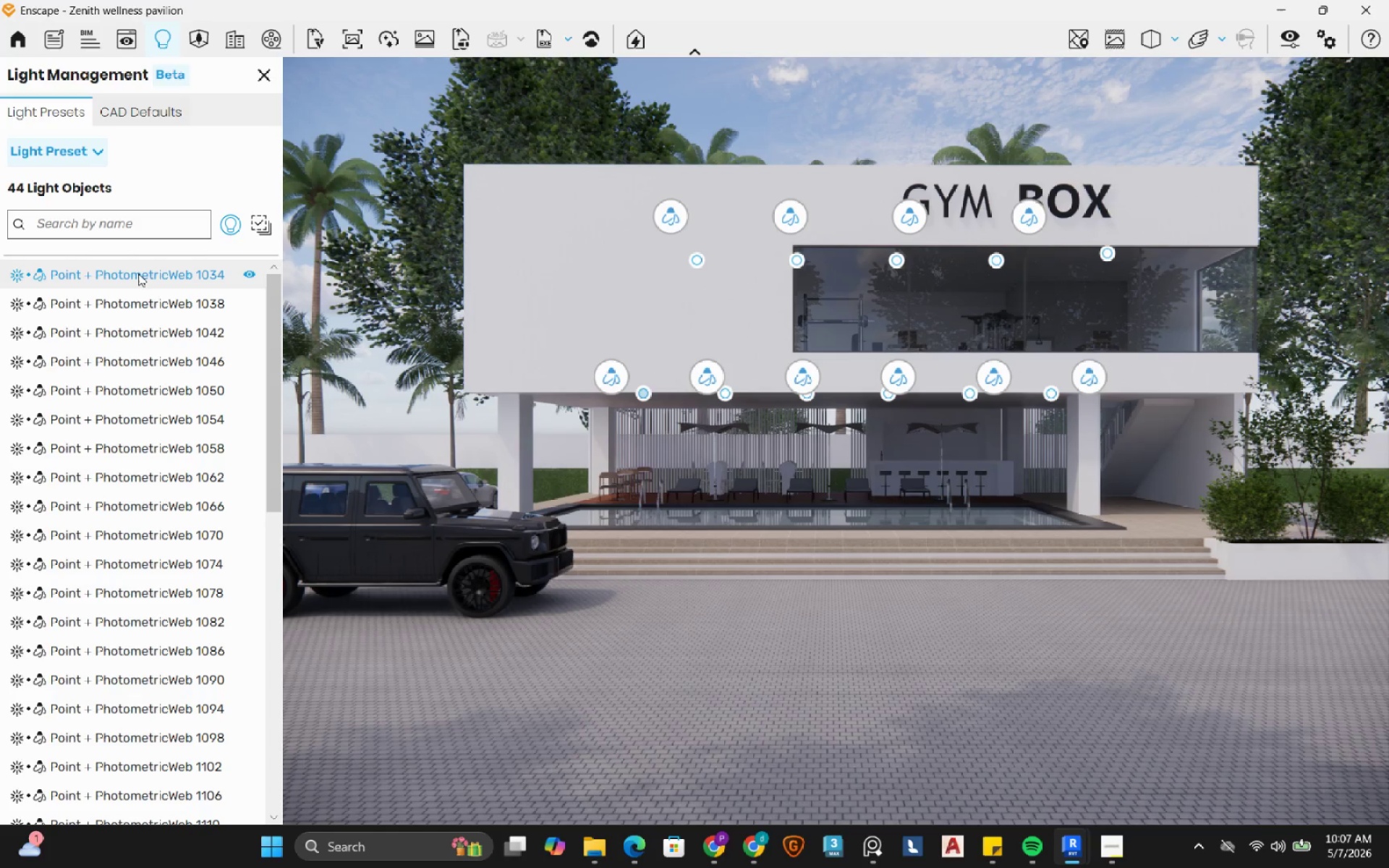 
left_click([677, 217])
 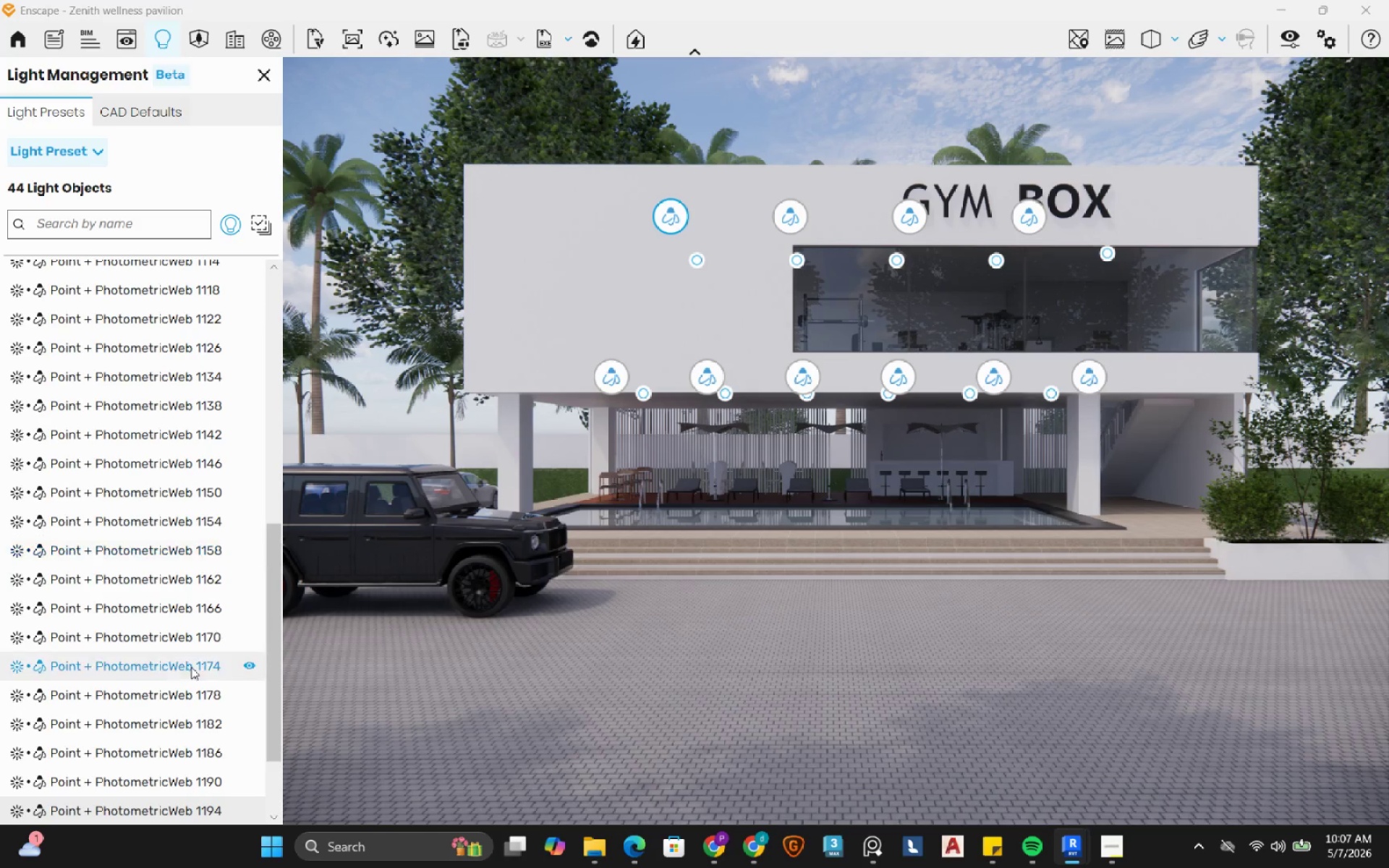 
scroll: coordinate [184, 681], scroll_direction: down, amount: 6.0
 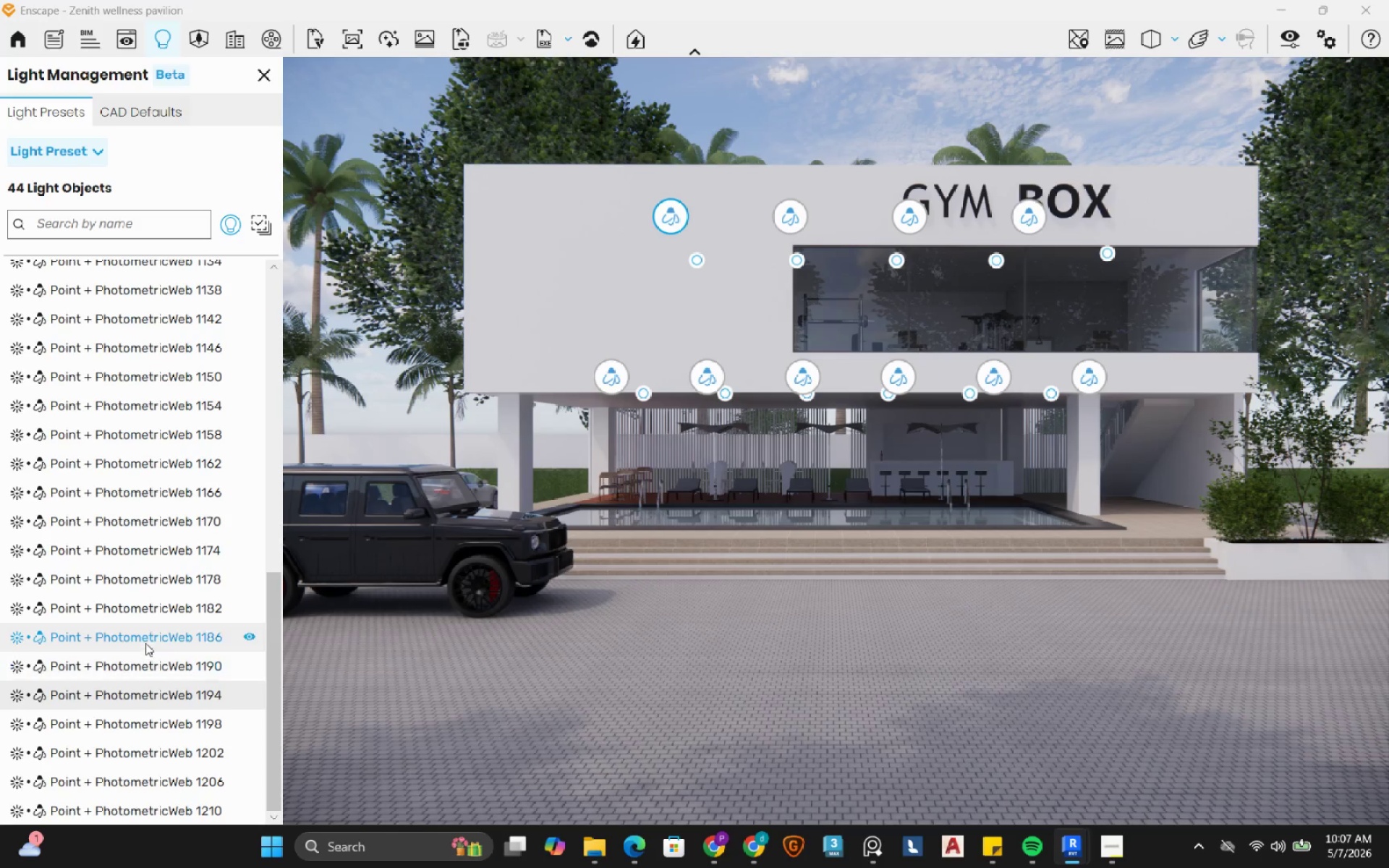 
left_click([145, 643])
 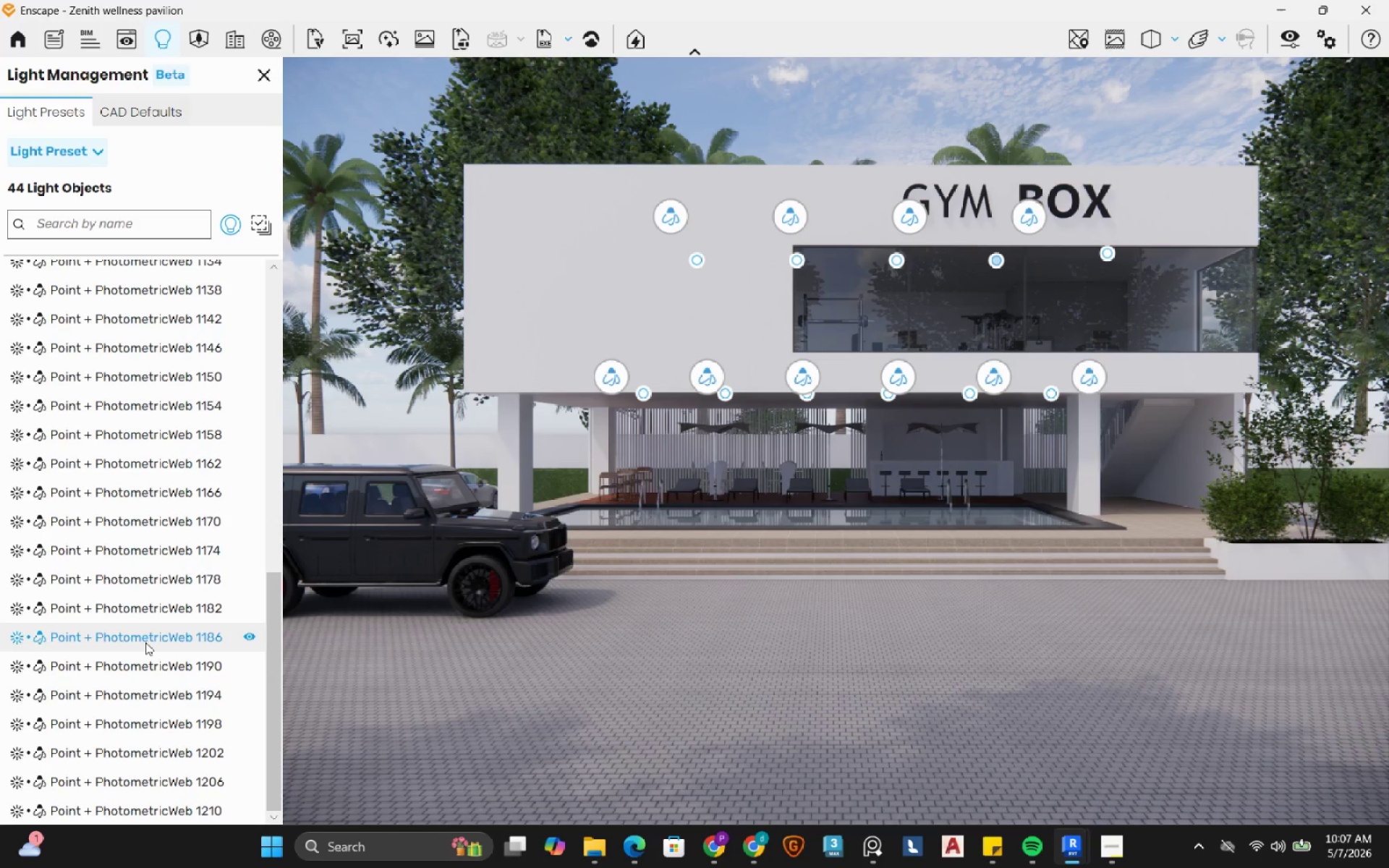 
double_click([145, 642])
 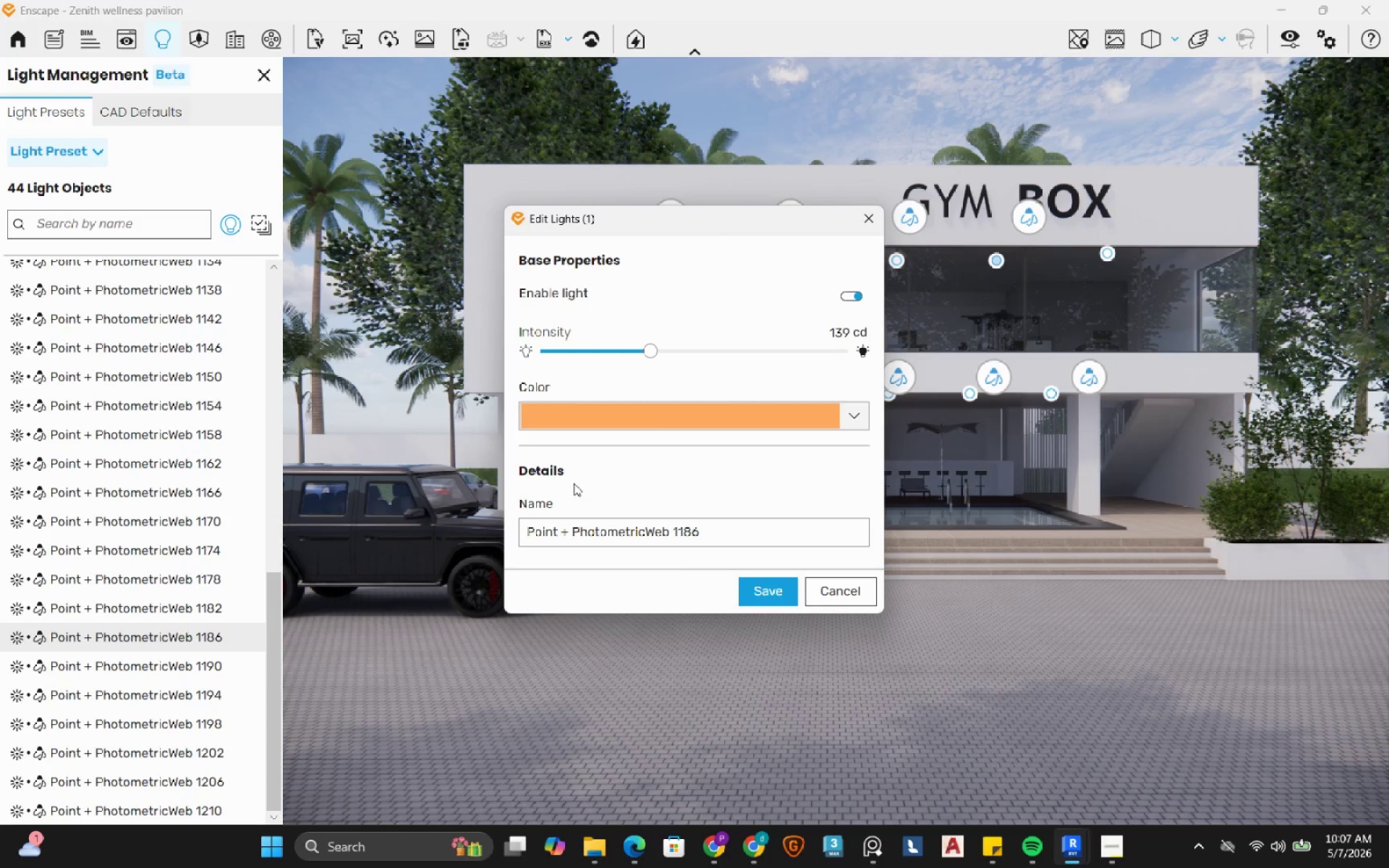 
mouse_move([653, 357])
 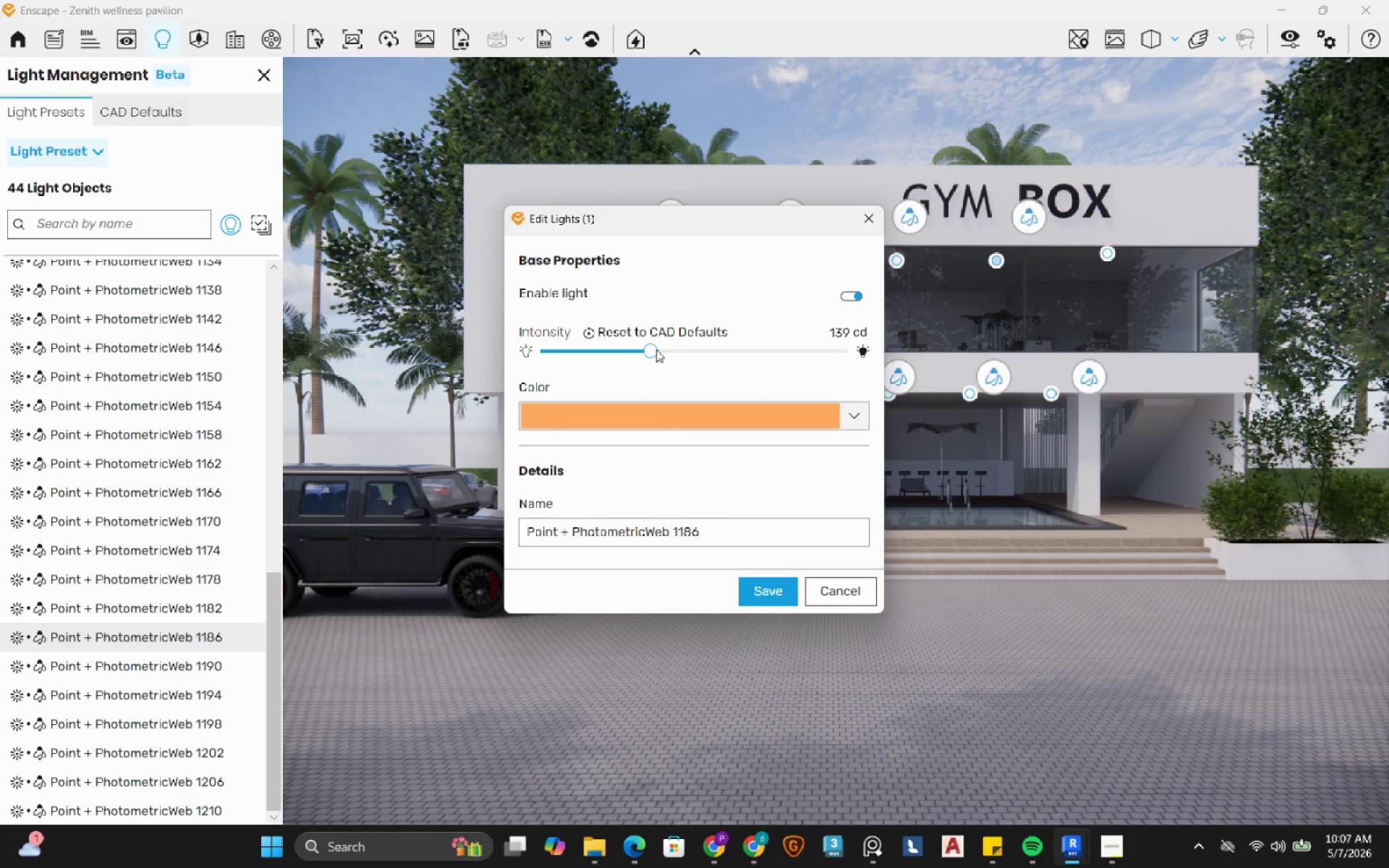 
left_click_drag(start_coordinate=[656, 349], to_coordinate=[760, 355])
 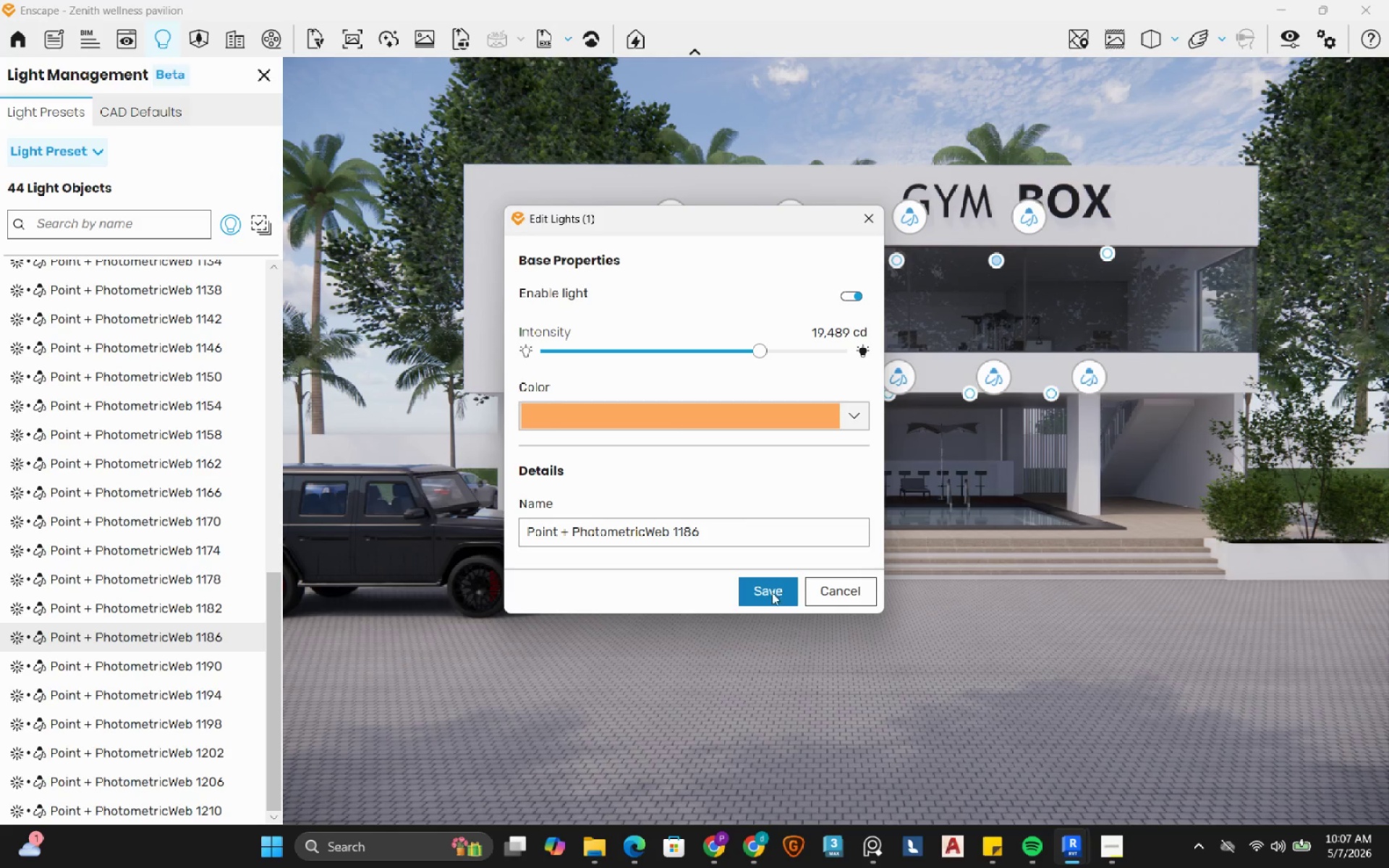 
left_click([771, 592])
 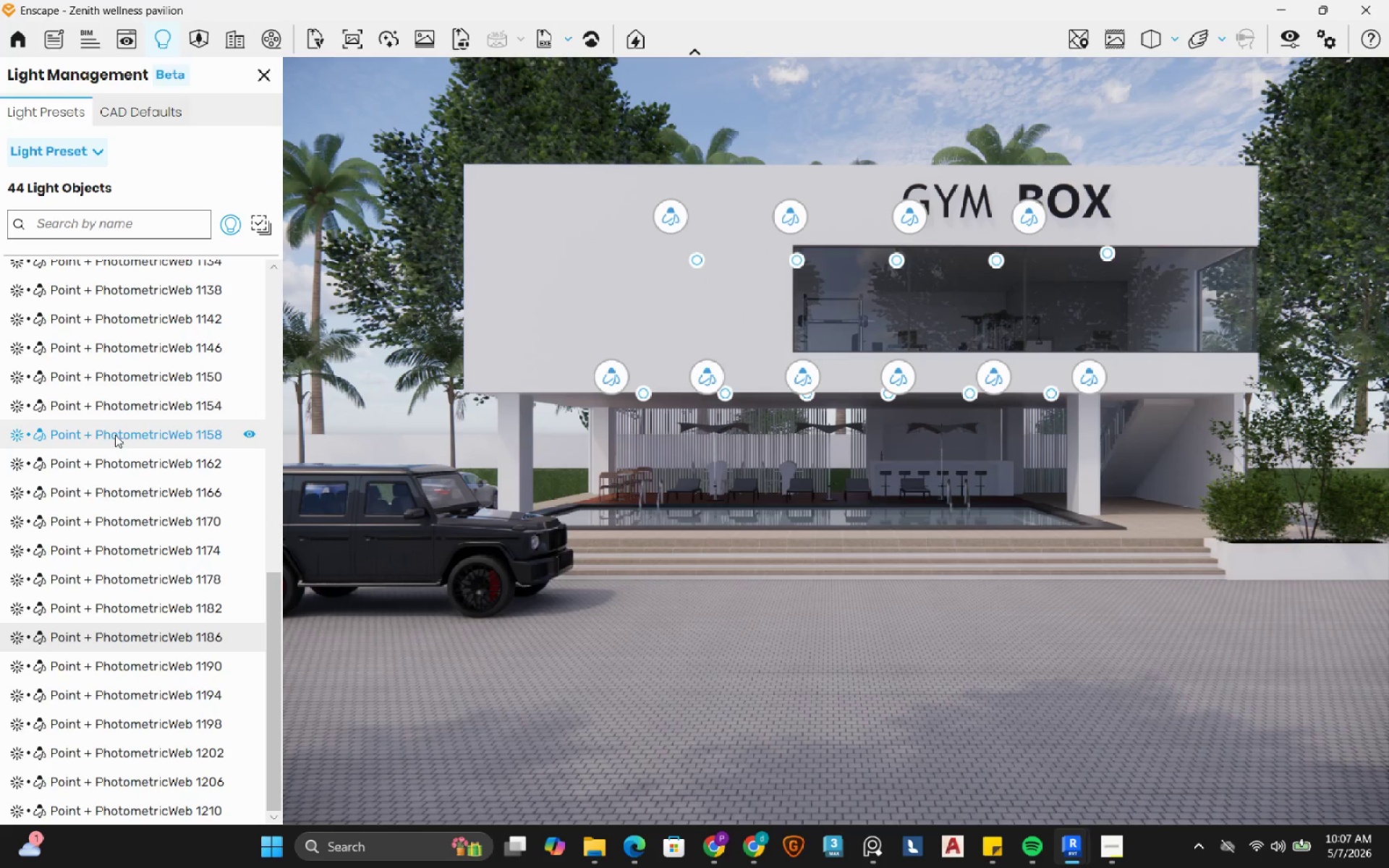 
wait(7.0)
 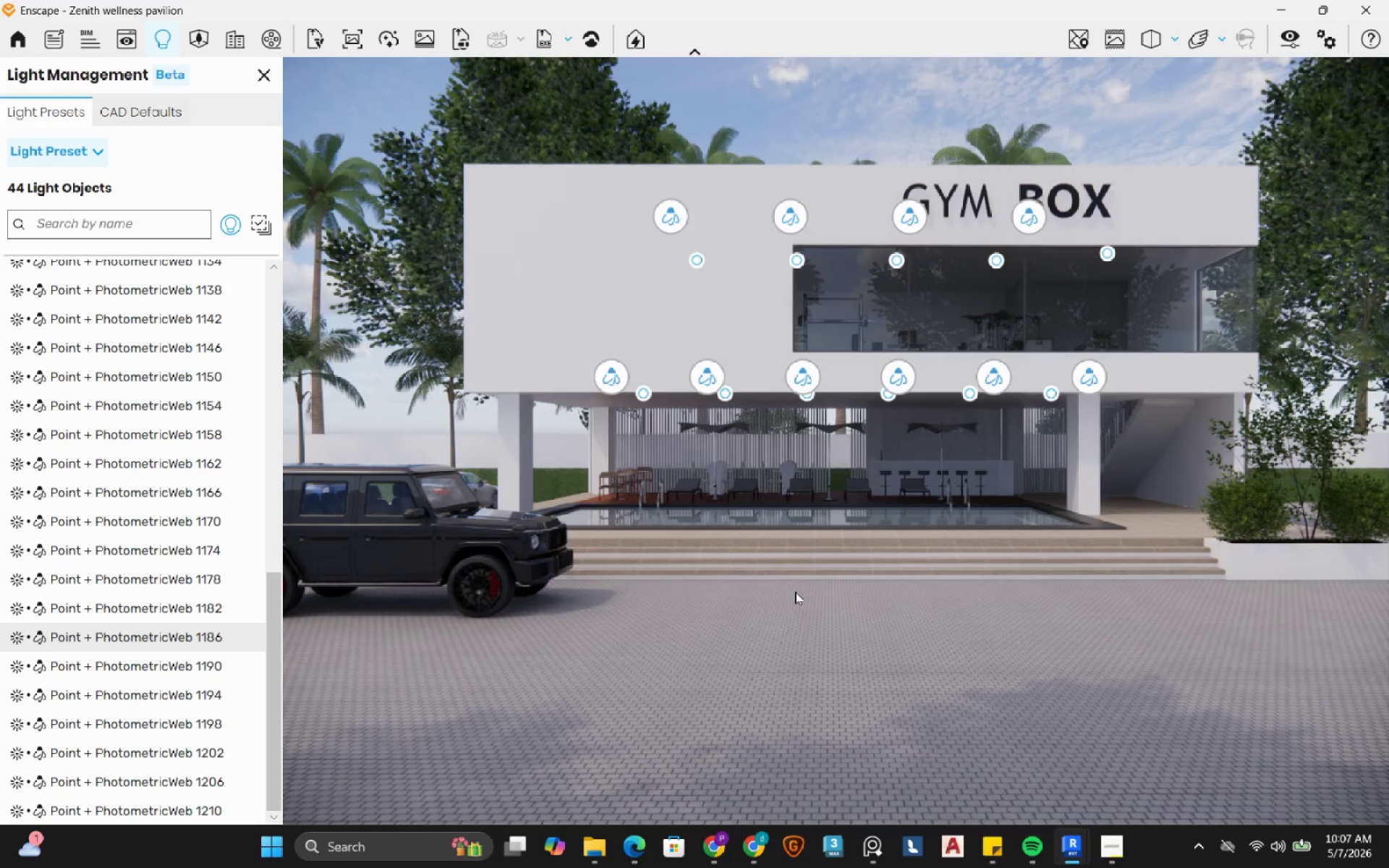 
double_click([149, 616])
 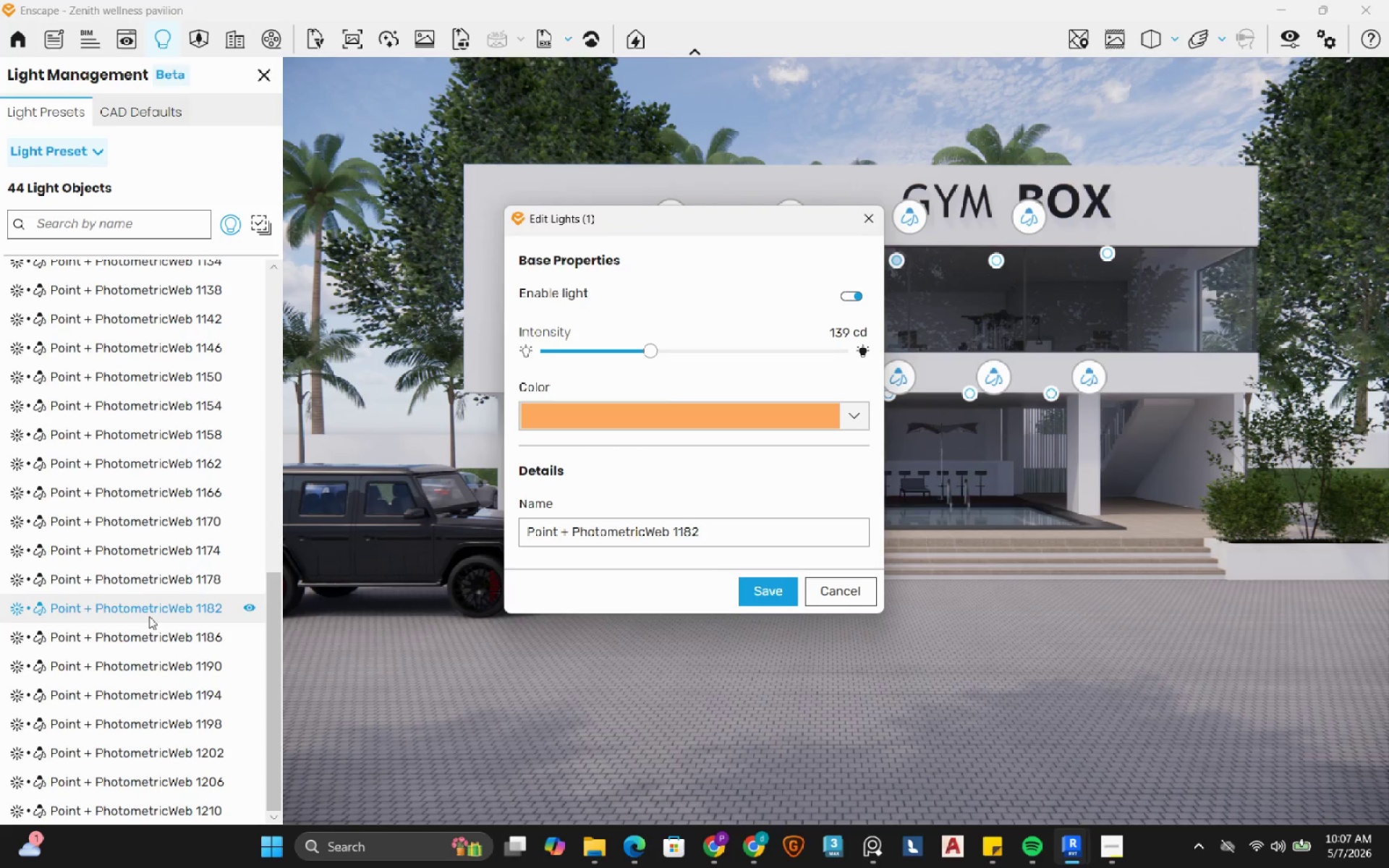 
triple_click([149, 616])
 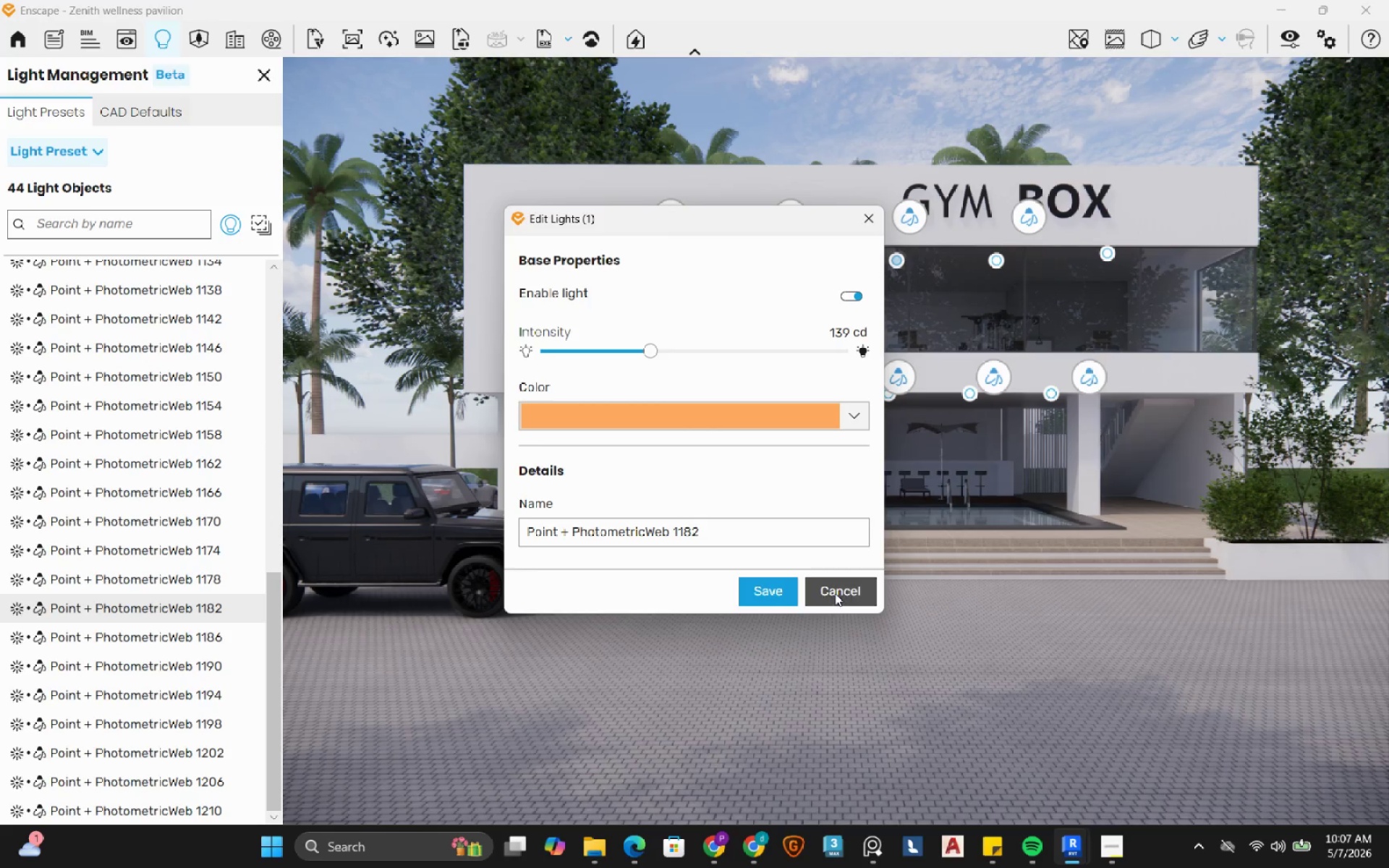 
scroll: coordinate [121, 377], scroll_direction: up, amount: 14.0
 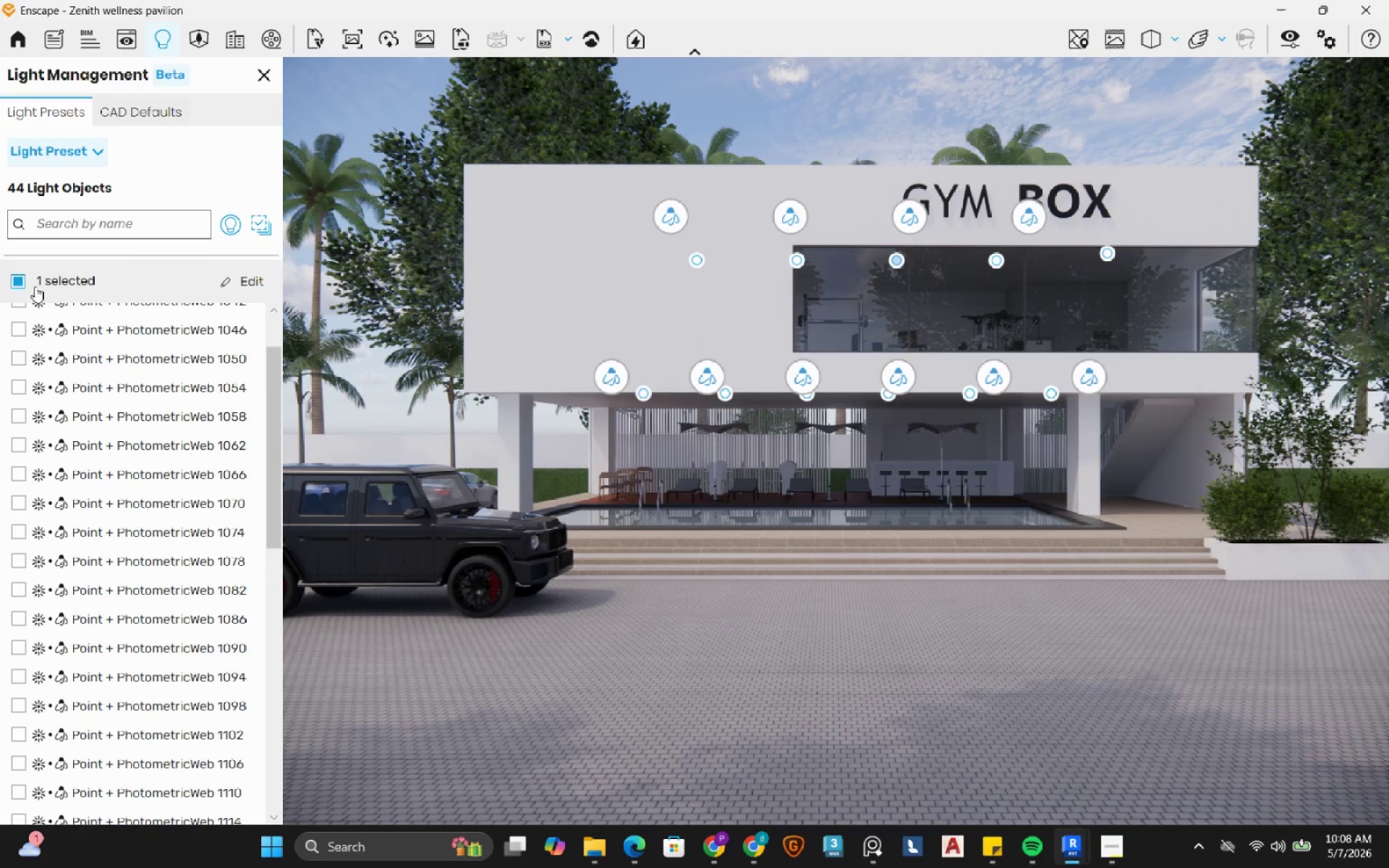 
double_click([21, 278])
 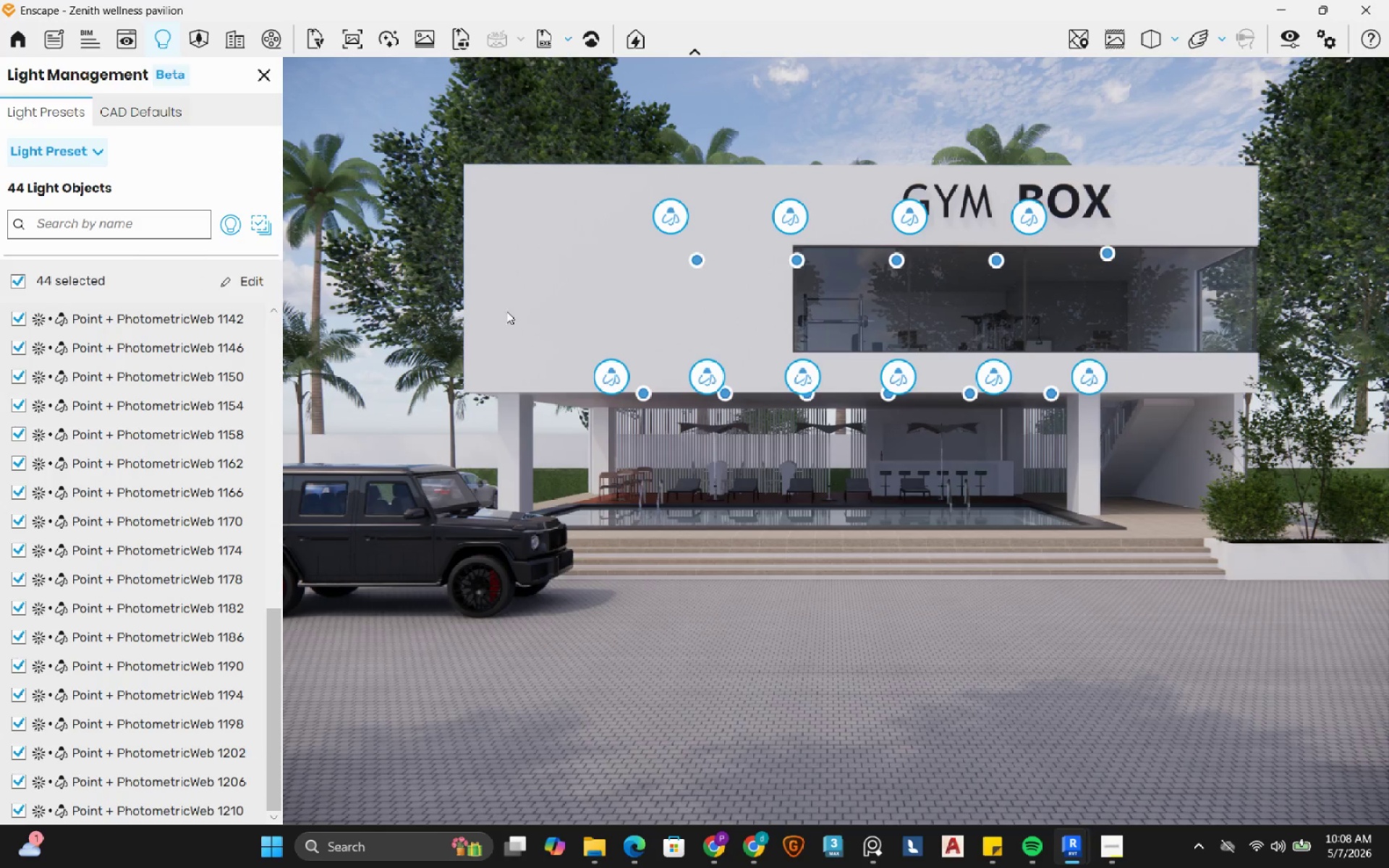 
left_click([242, 284])
 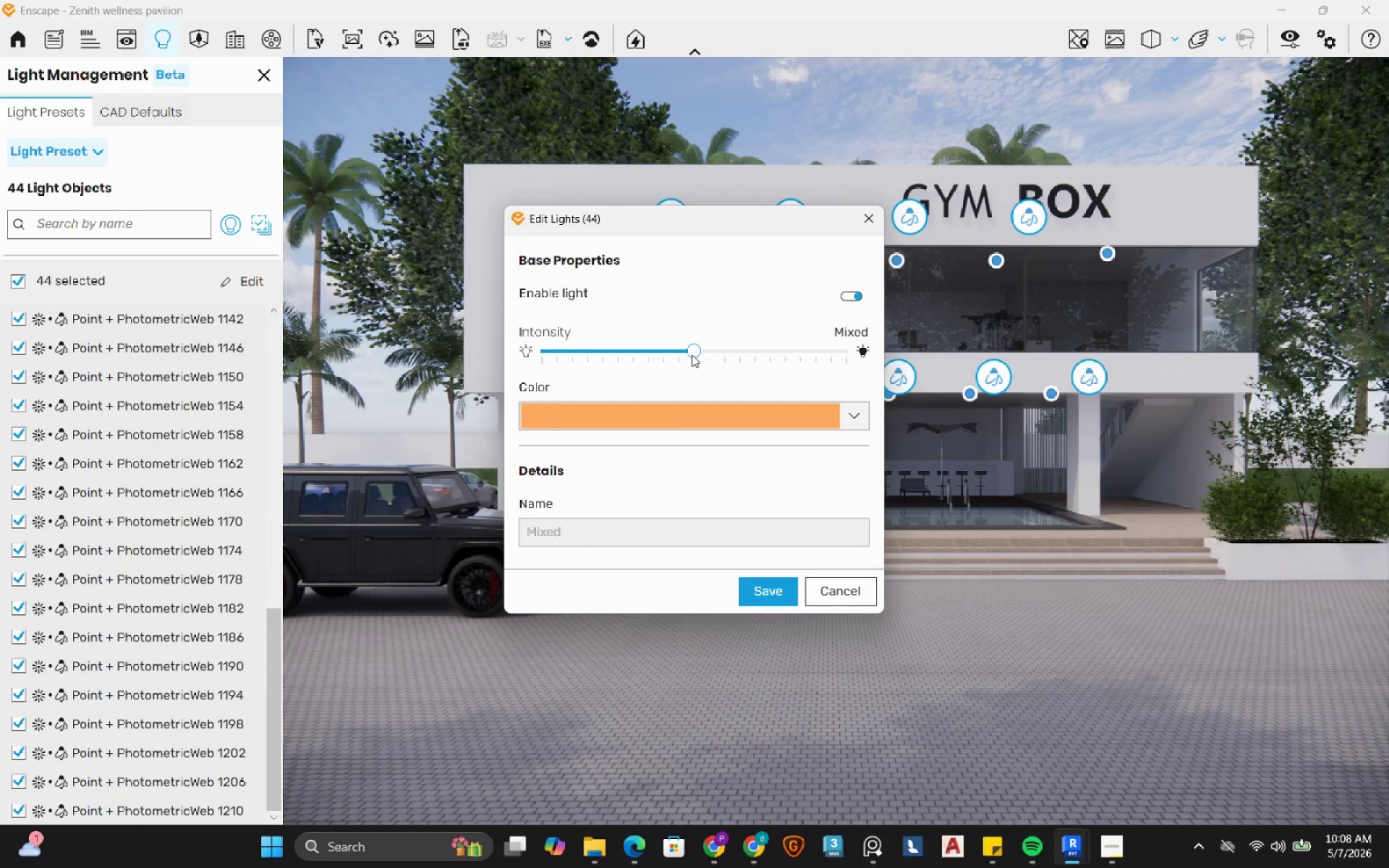 
left_click_drag(start_coordinate=[692, 353], to_coordinate=[805, 353])
 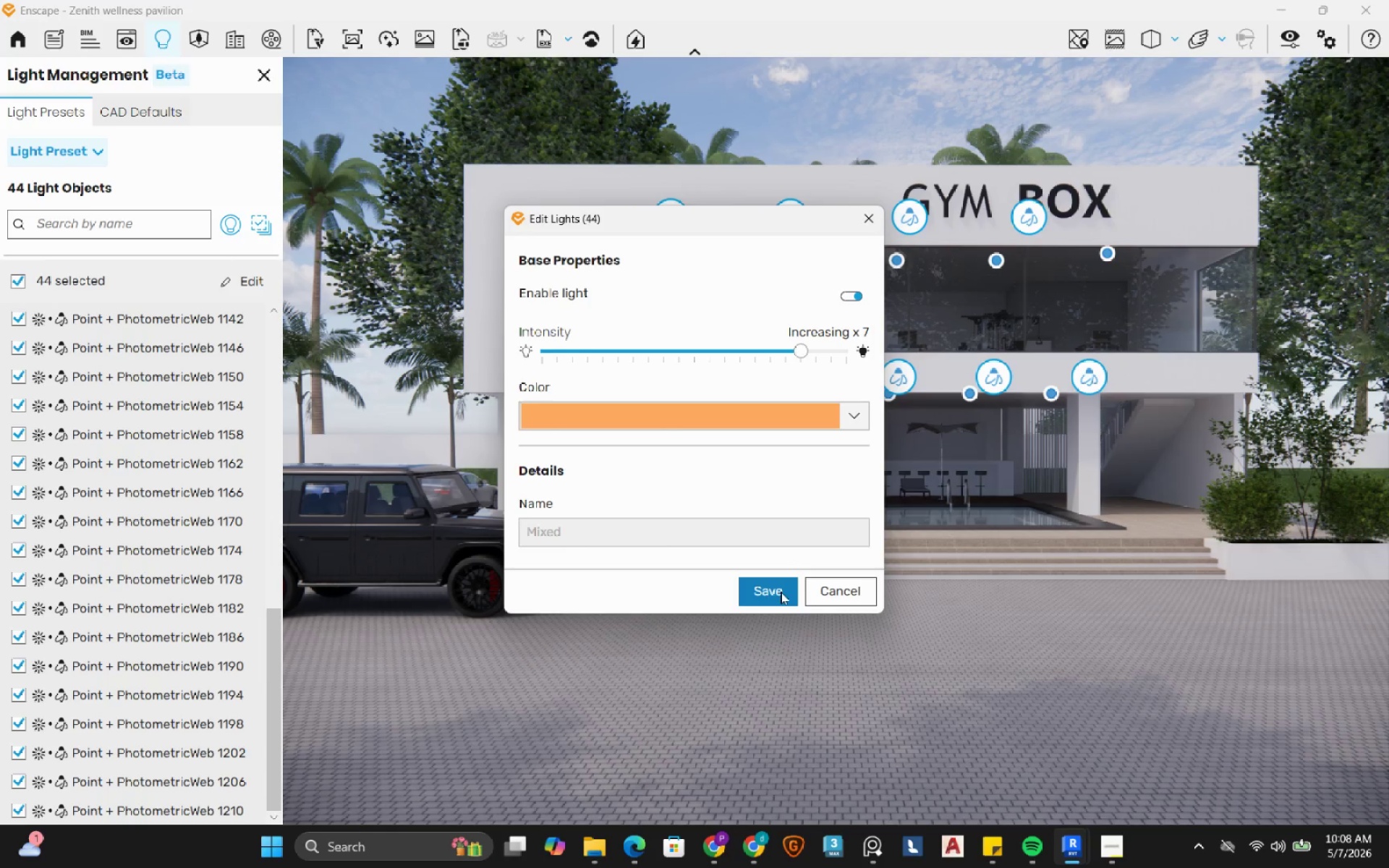 
left_click([761, 594])
 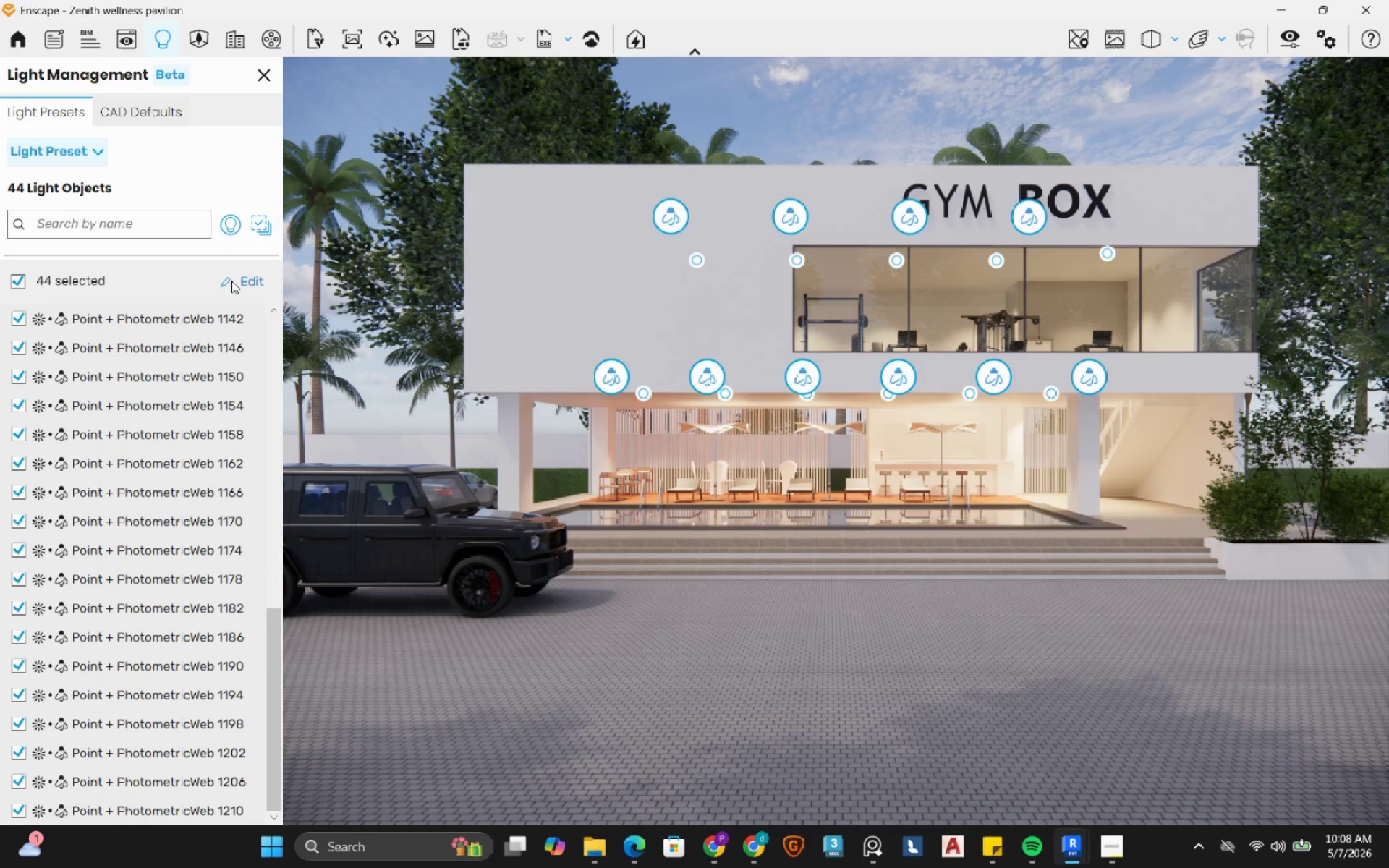 
left_click([244, 281])
 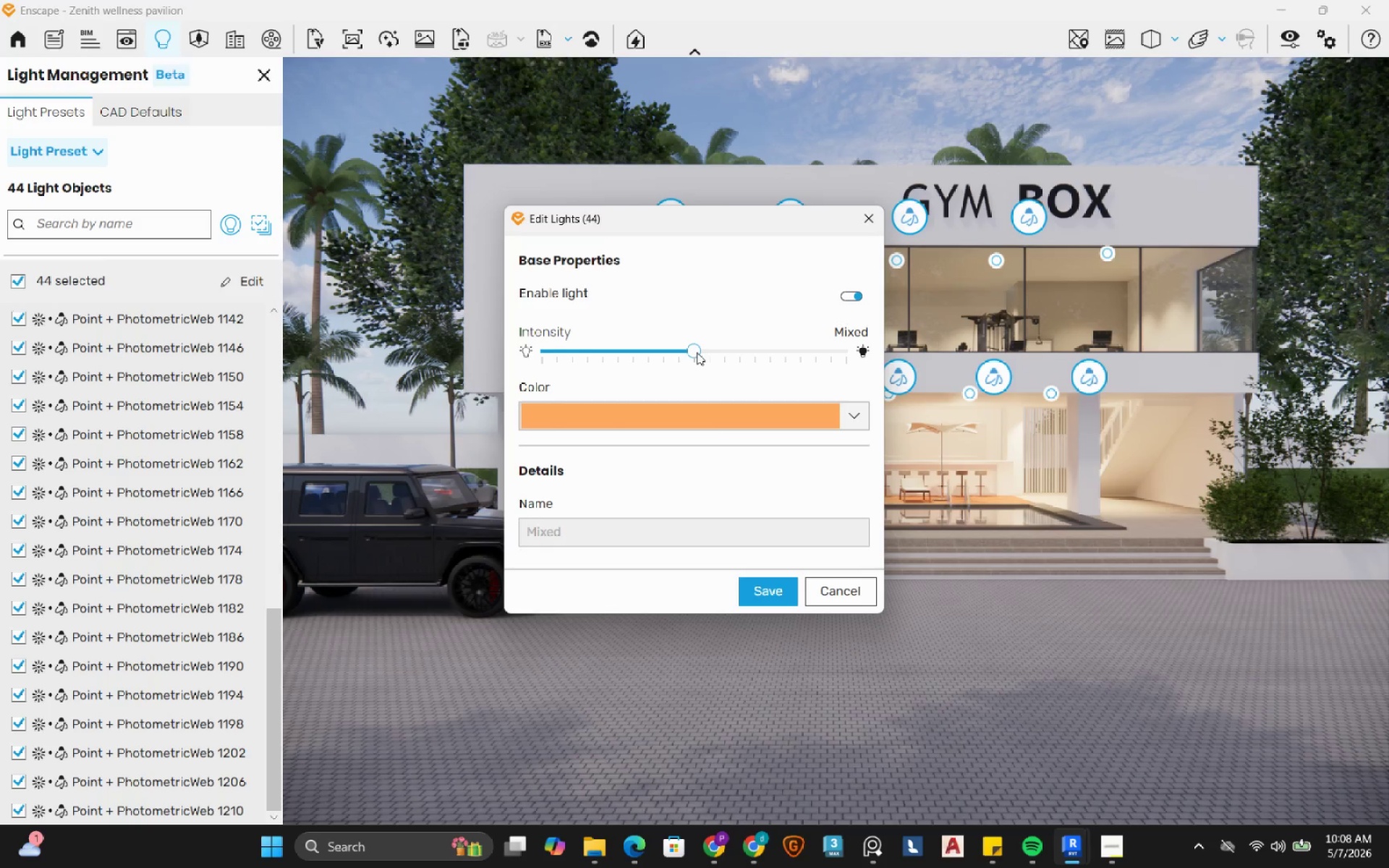 
left_click_drag(start_coordinate=[697, 352], to_coordinate=[641, 353])
 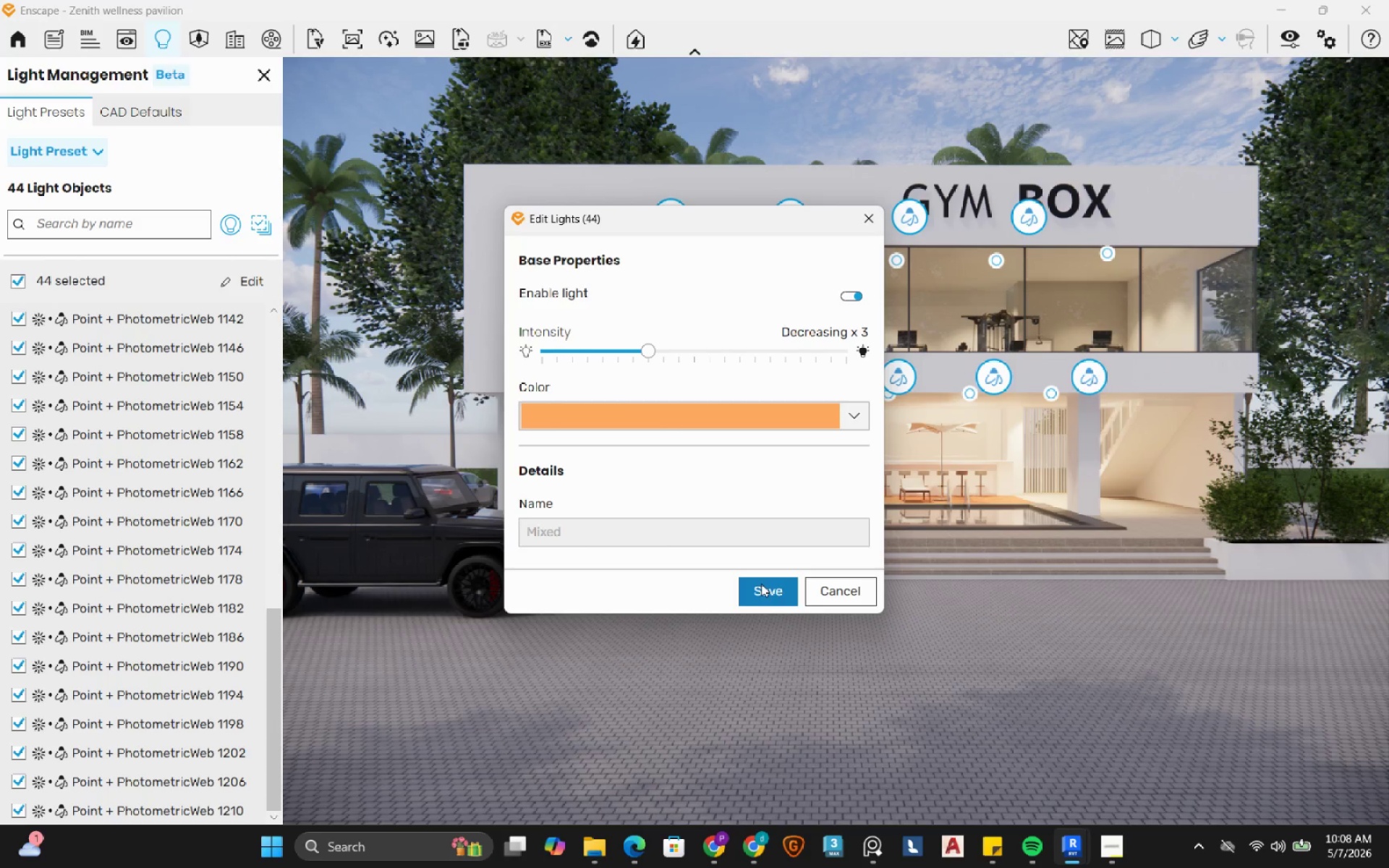 
left_click([764, 592])
 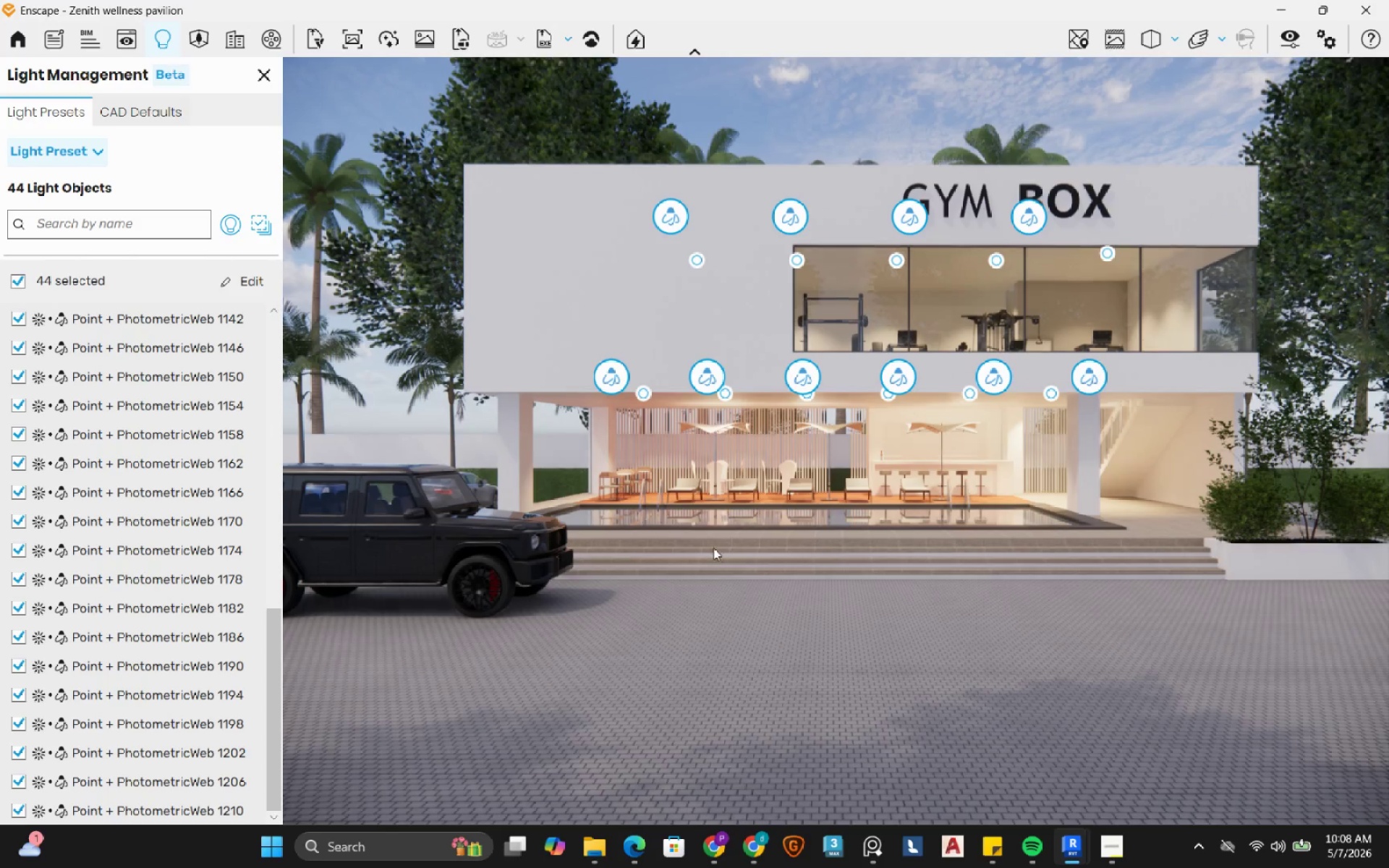 
left_click([242, 286])
 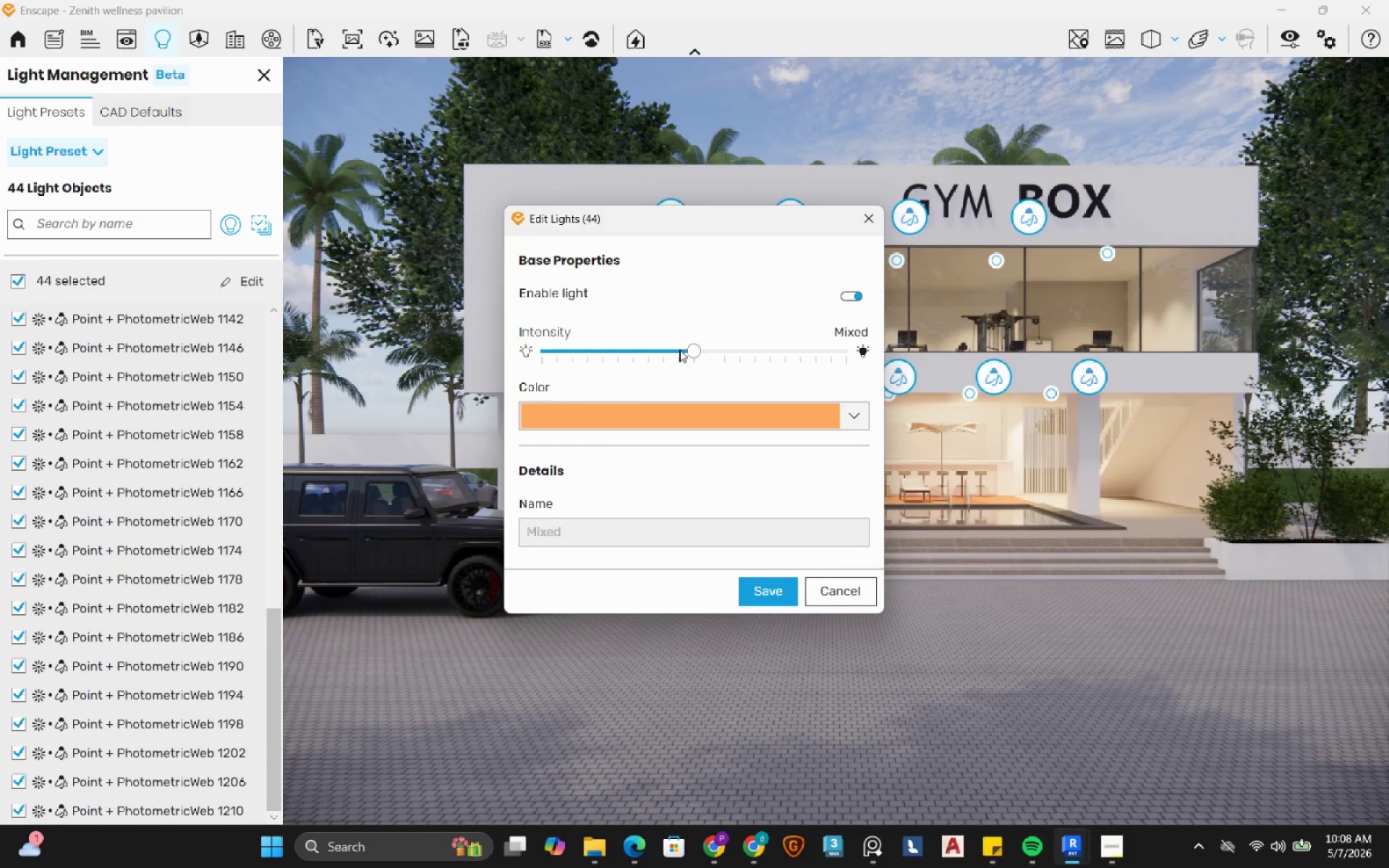 
left_click_drag(start_coordinate=[694, 349], to_coordinate=[628, 352])
 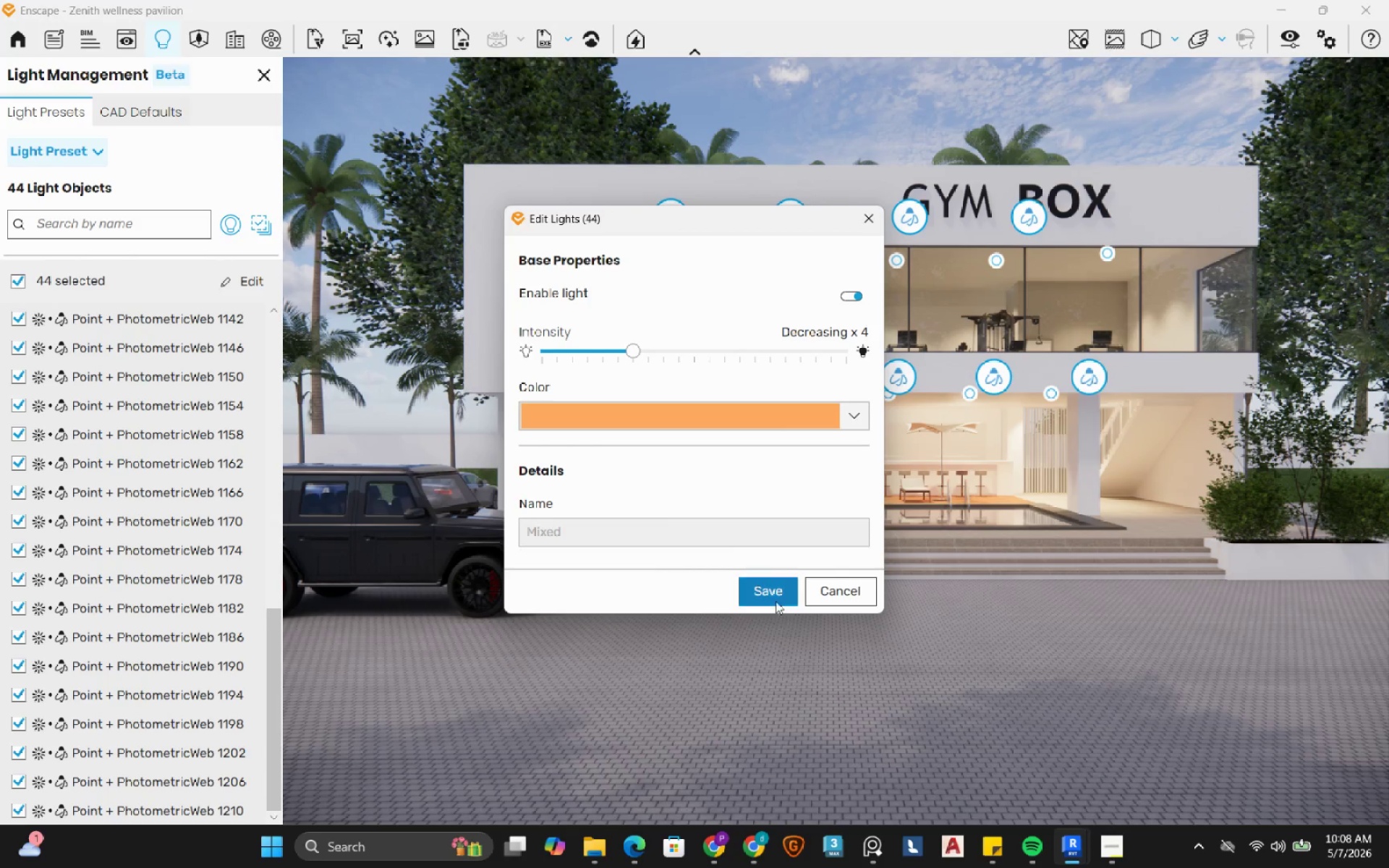 
left_click([771, 596])
 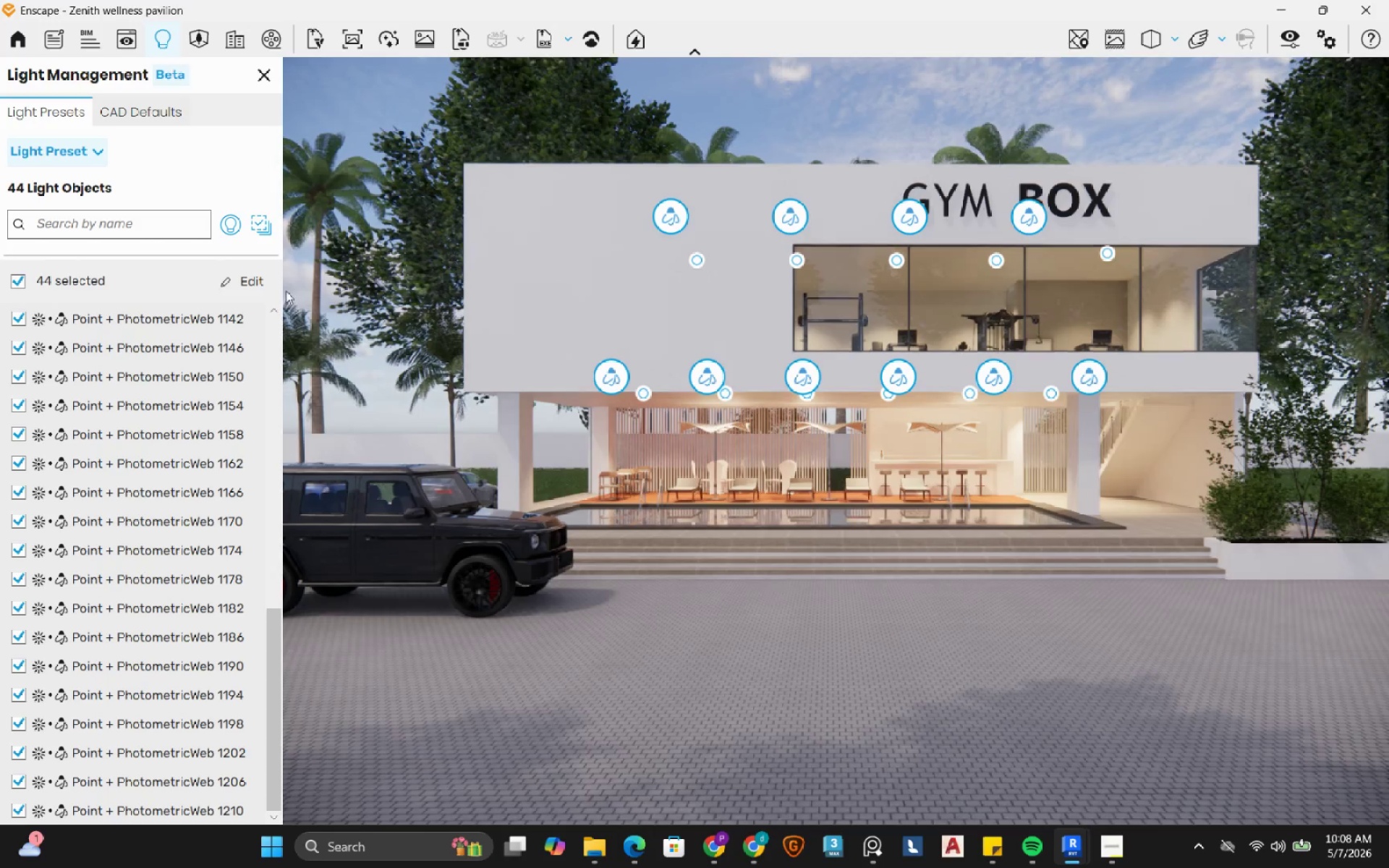 
left_click([229, 288])
 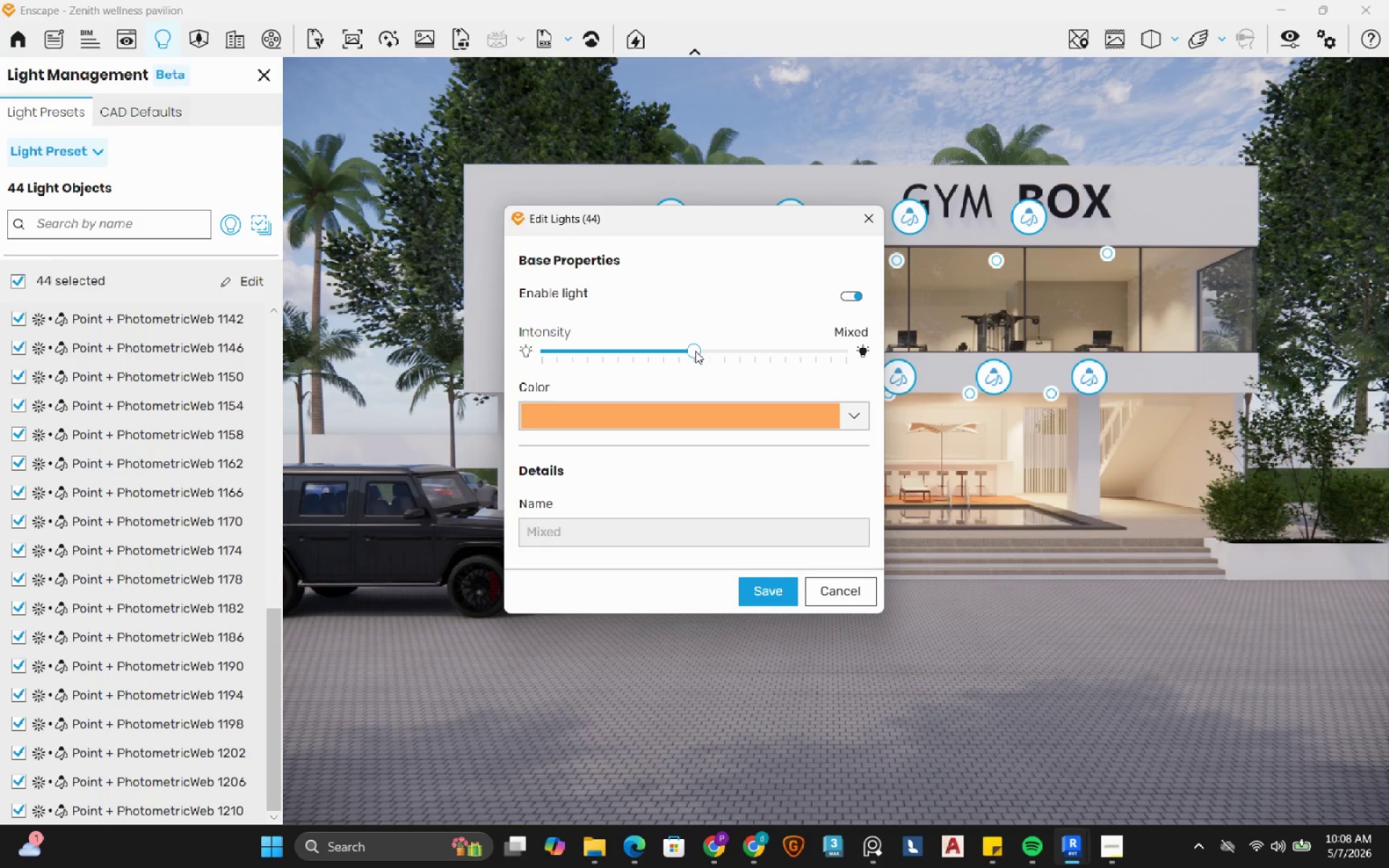 
left_click_drag(start_coordinate=[695, 351], to_coordinate=[606, 353])
 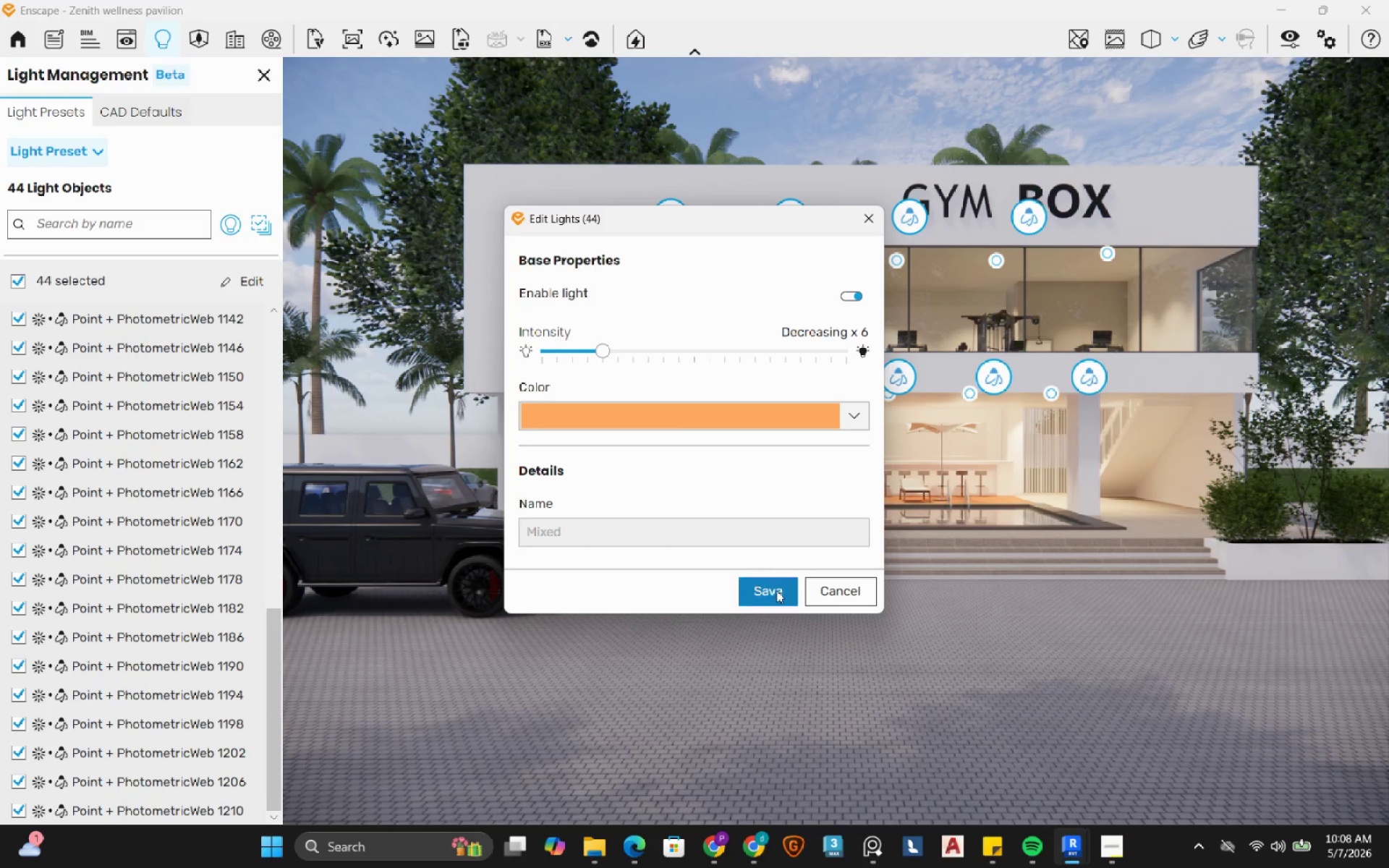 
left_click([774, 594])
 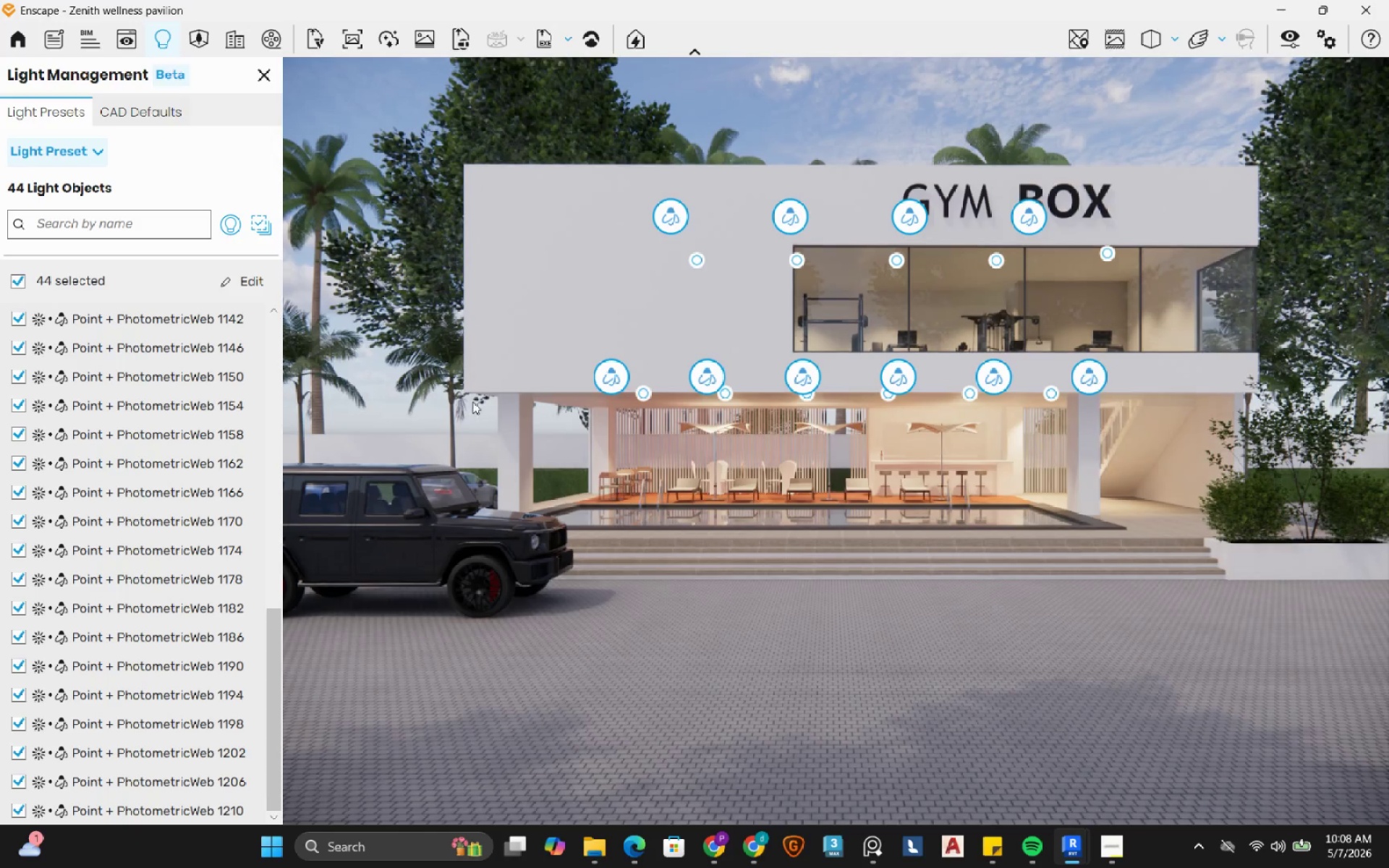 
left_click([250, 277])
 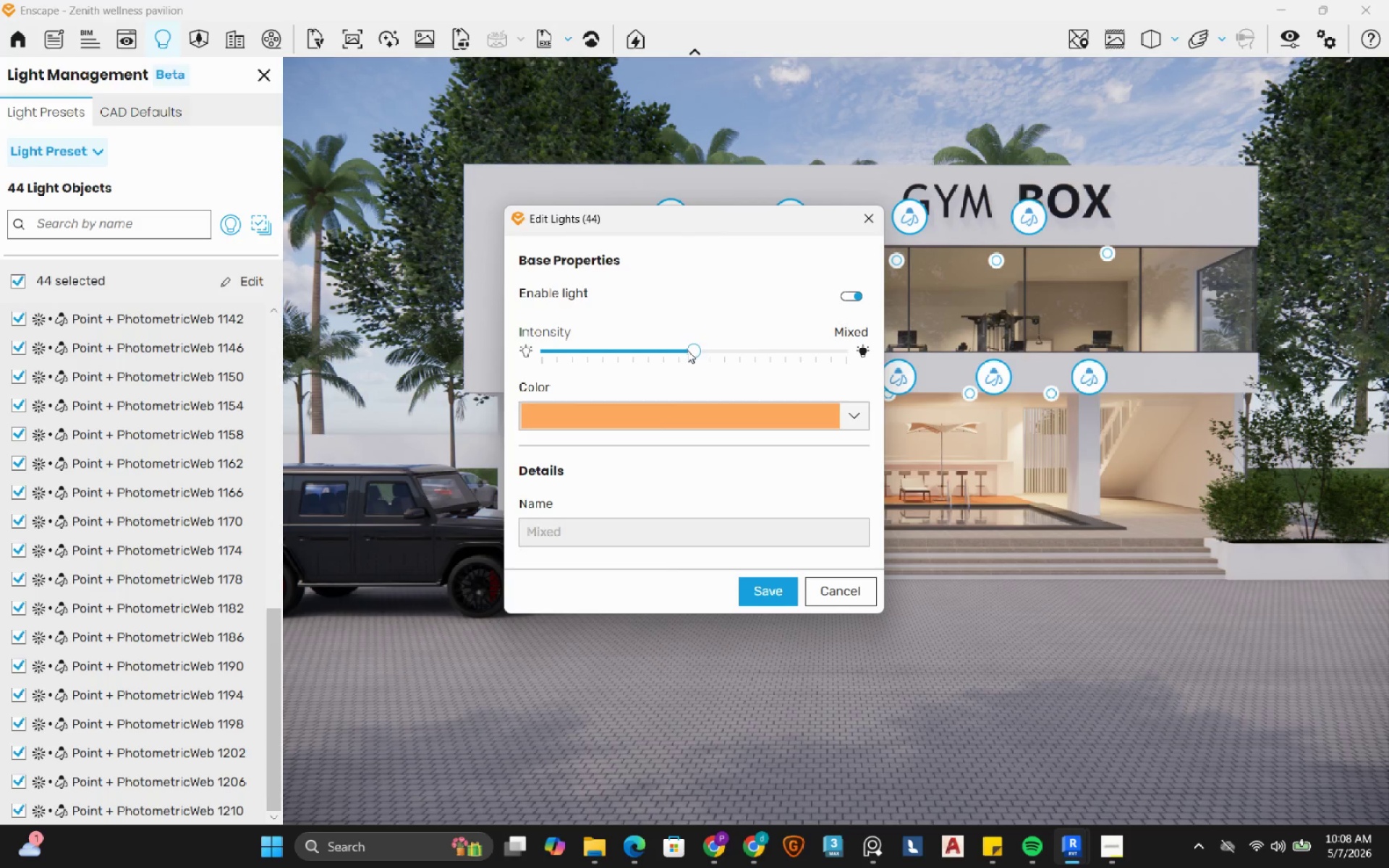 
left_click_drag(start_coordinate=[688, 350], to_coordinate=[559, 352])
 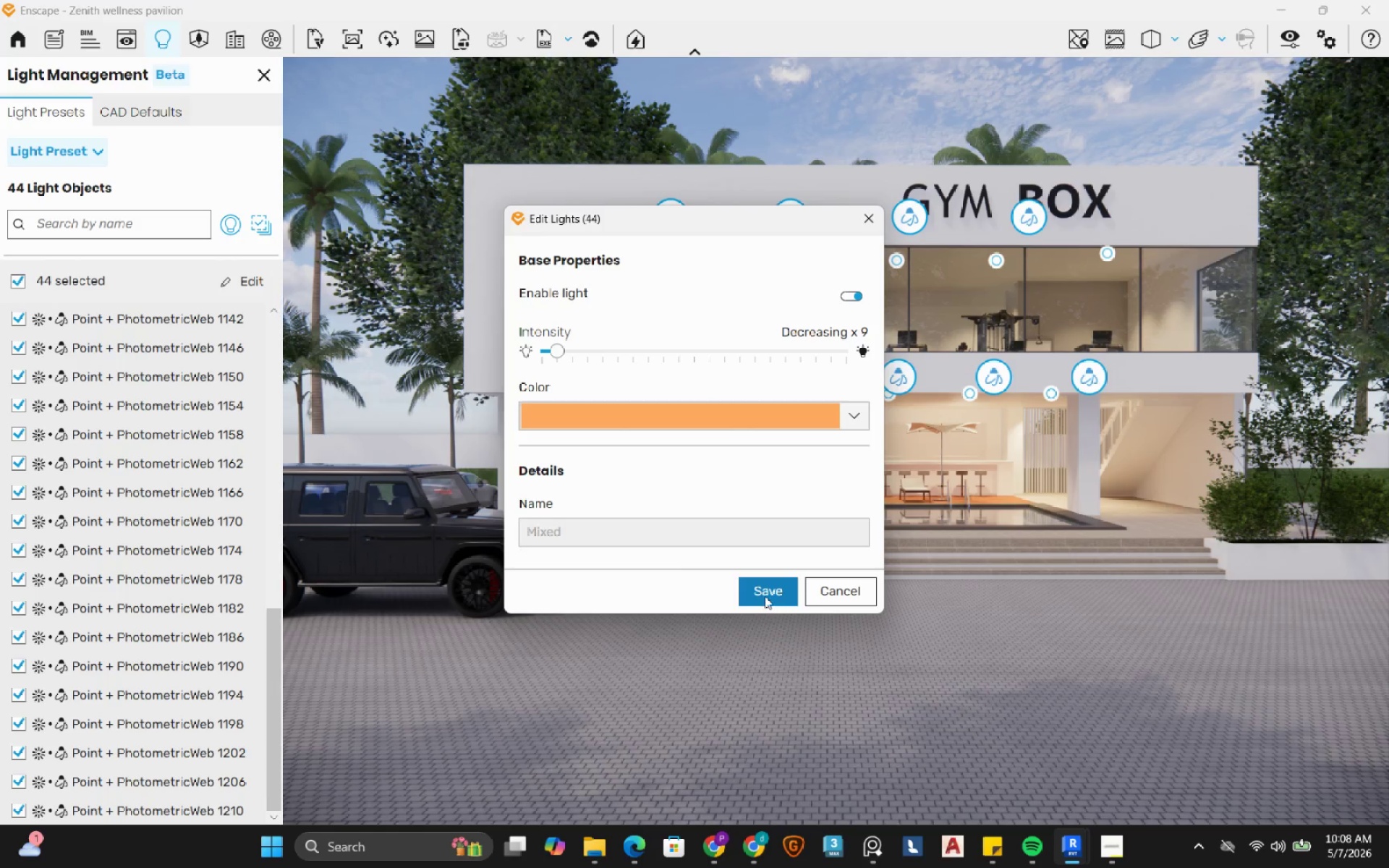 
left_click([765, 595])
 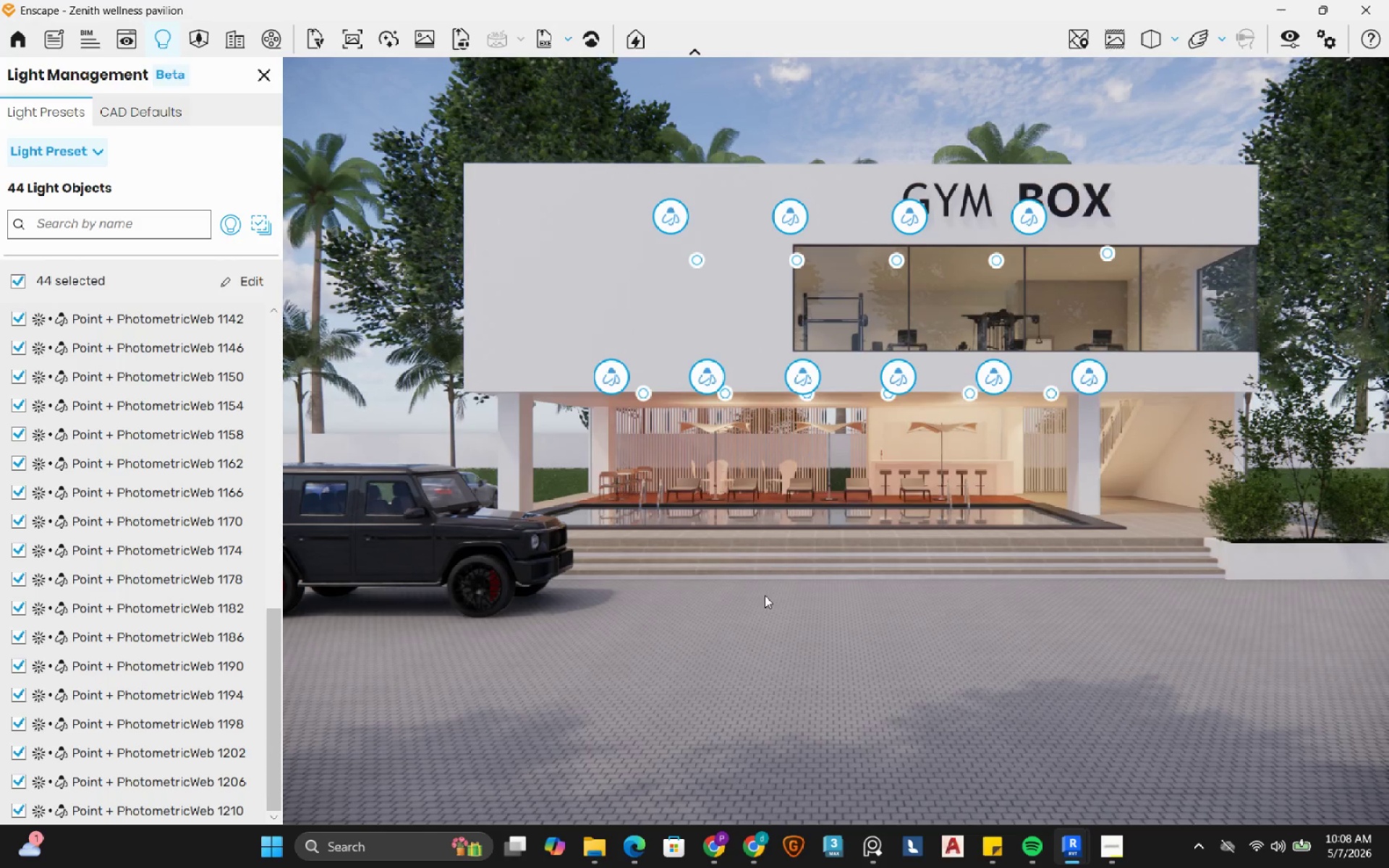 
left_click([797, 675])
 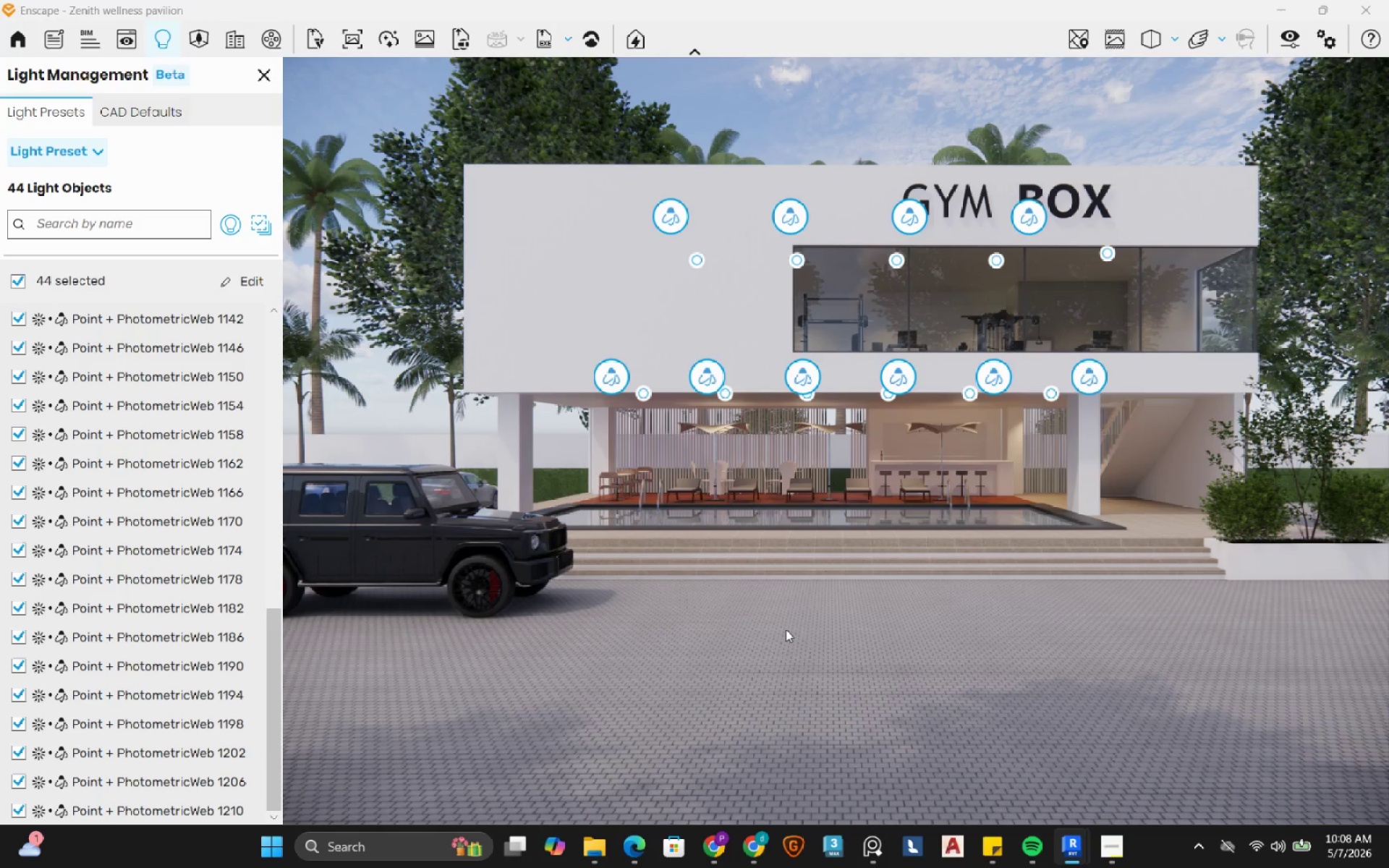 
wait(12.97)
 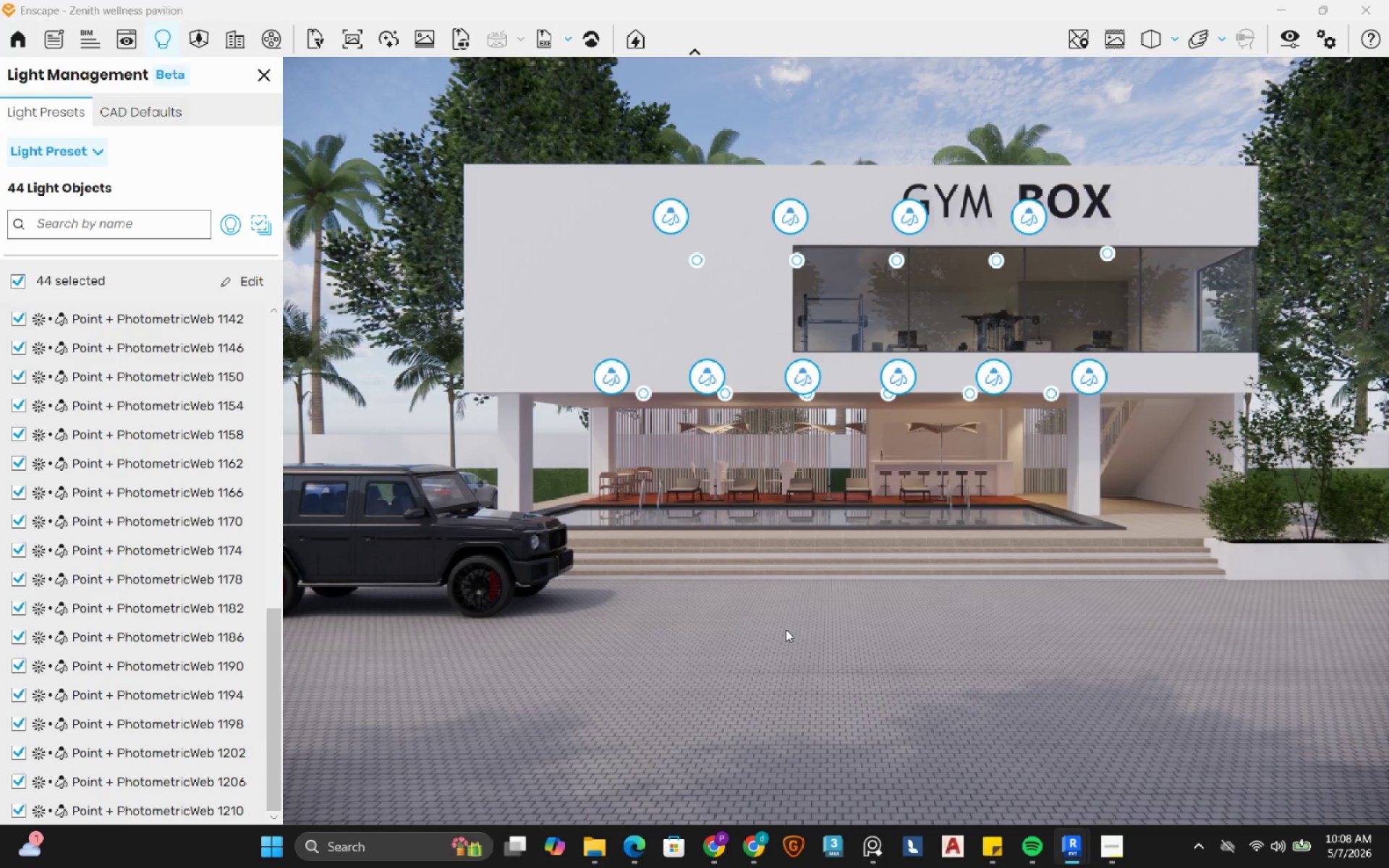 
left_click([247, 285])
 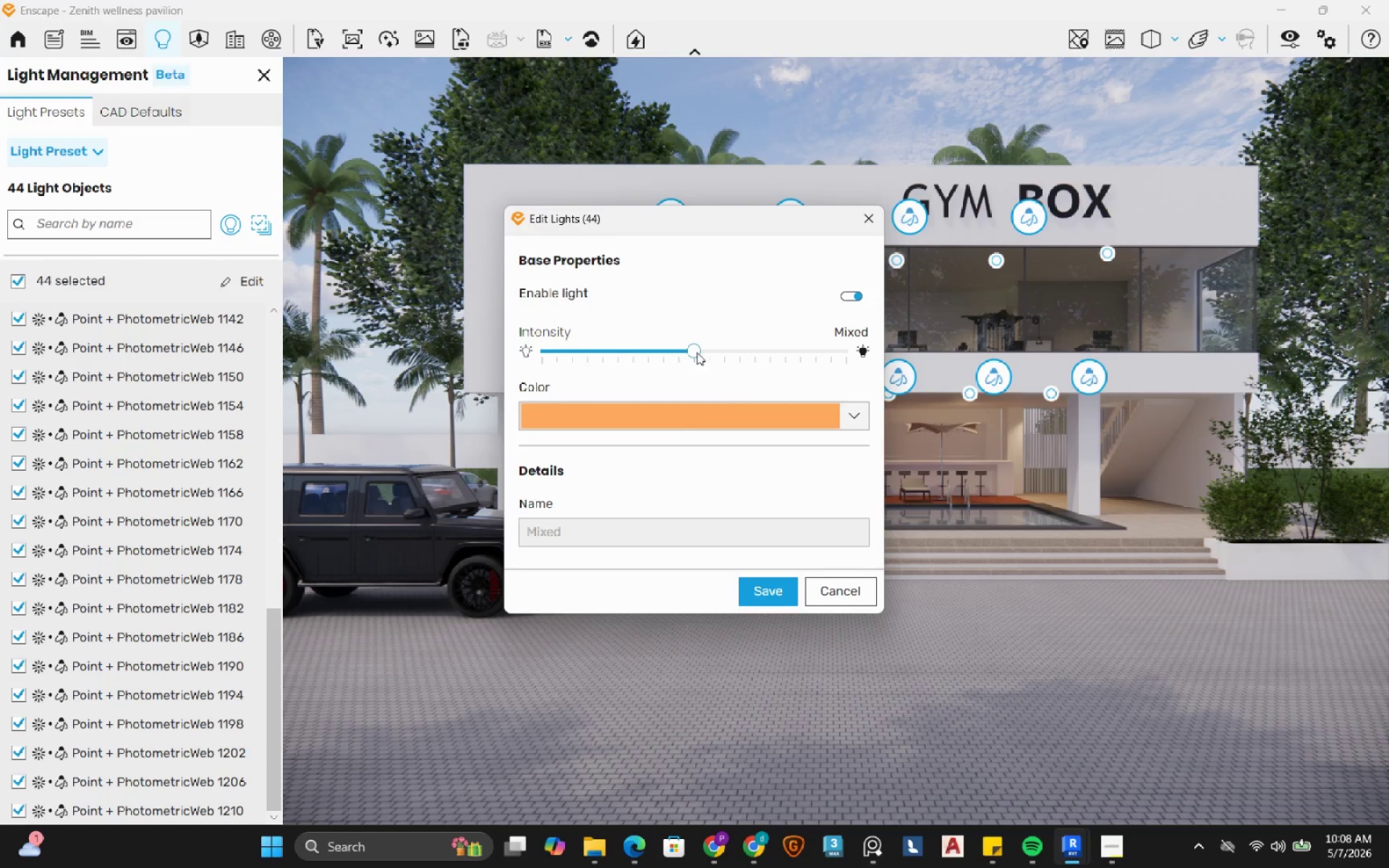 
left_click_drag(start_coordinate=[696, 352], to_coordinate=[650, 354])
 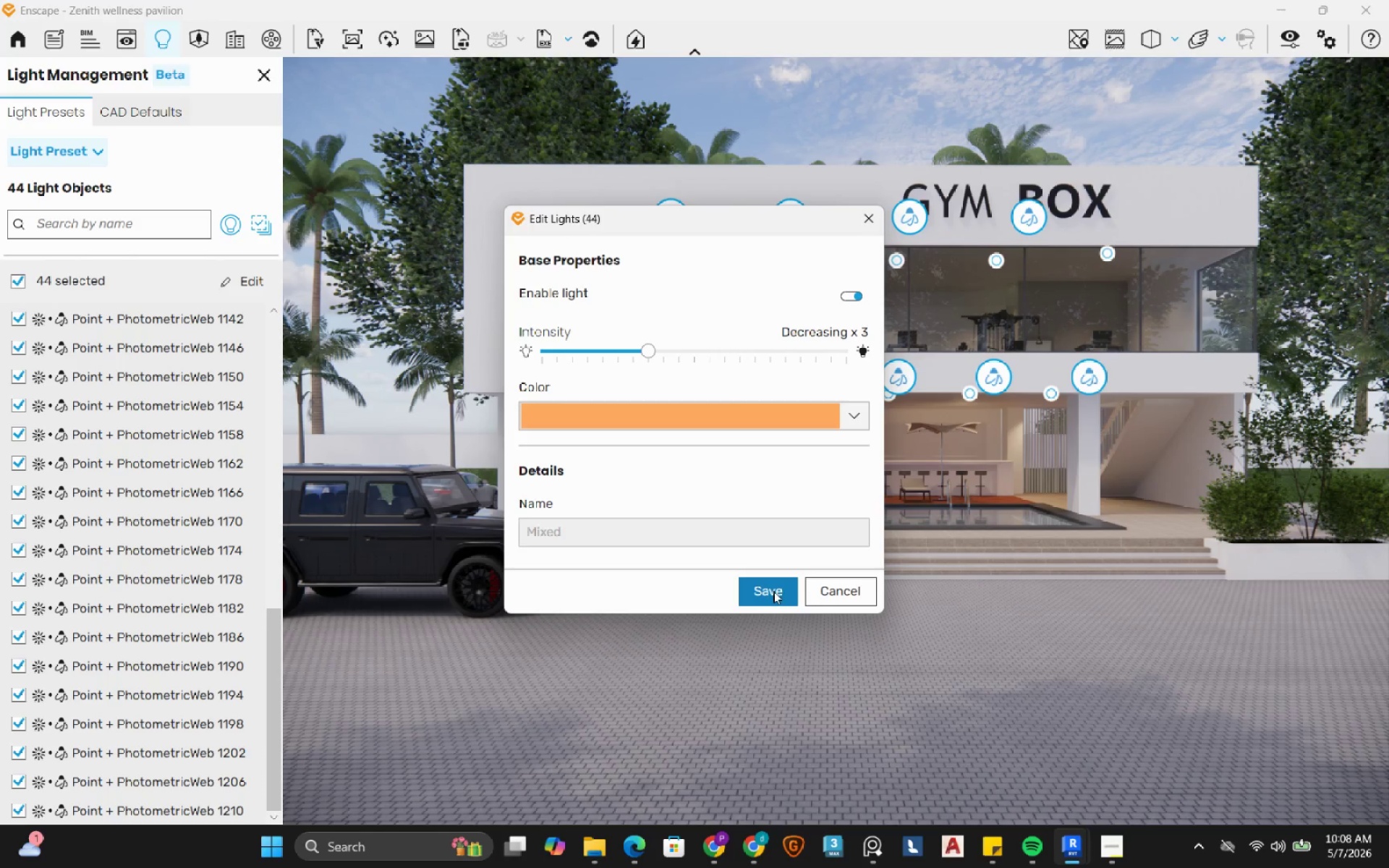 
left_click([773, 591])
 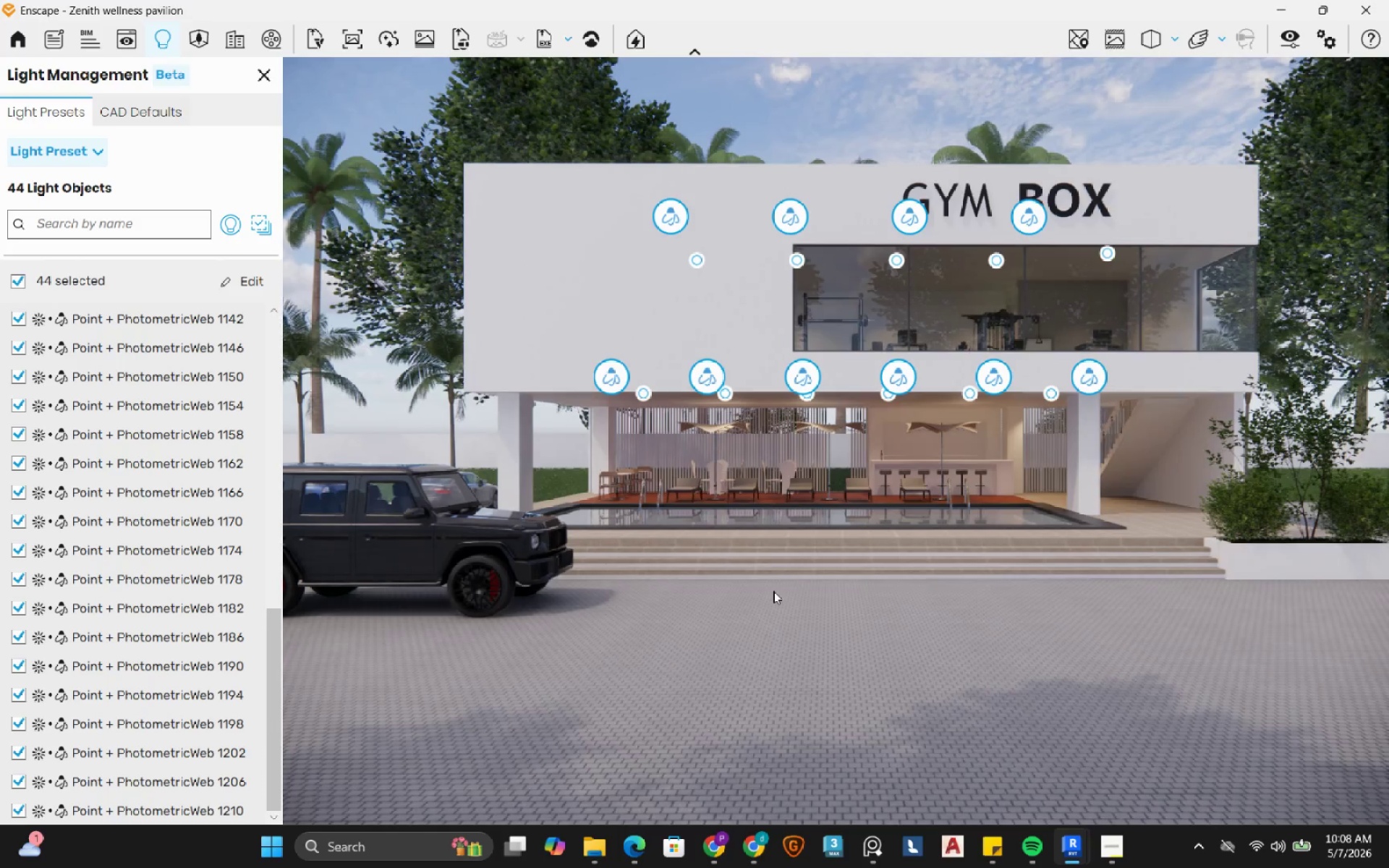 
left_click([735, 657])
 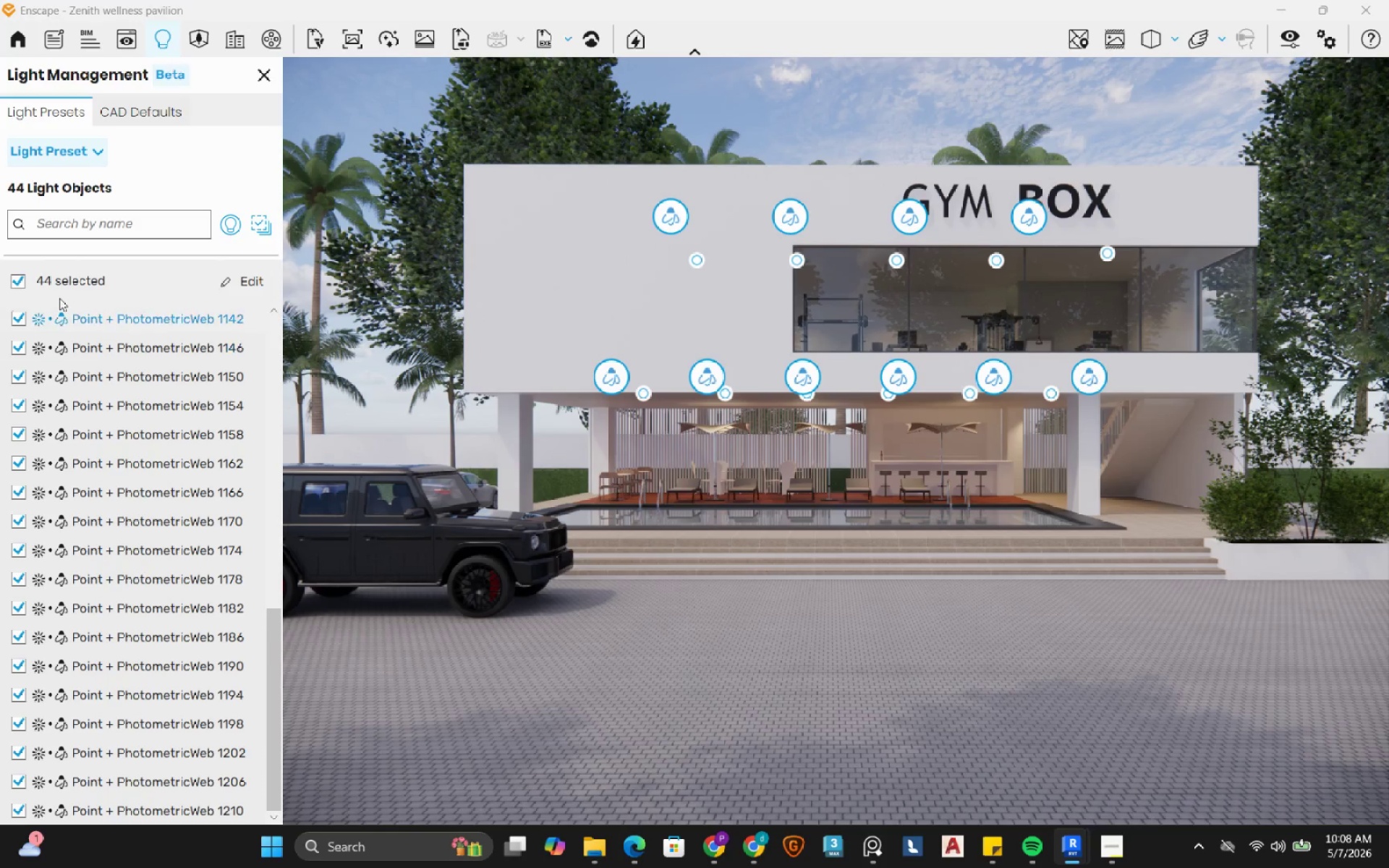 
left_click([43, 286])
 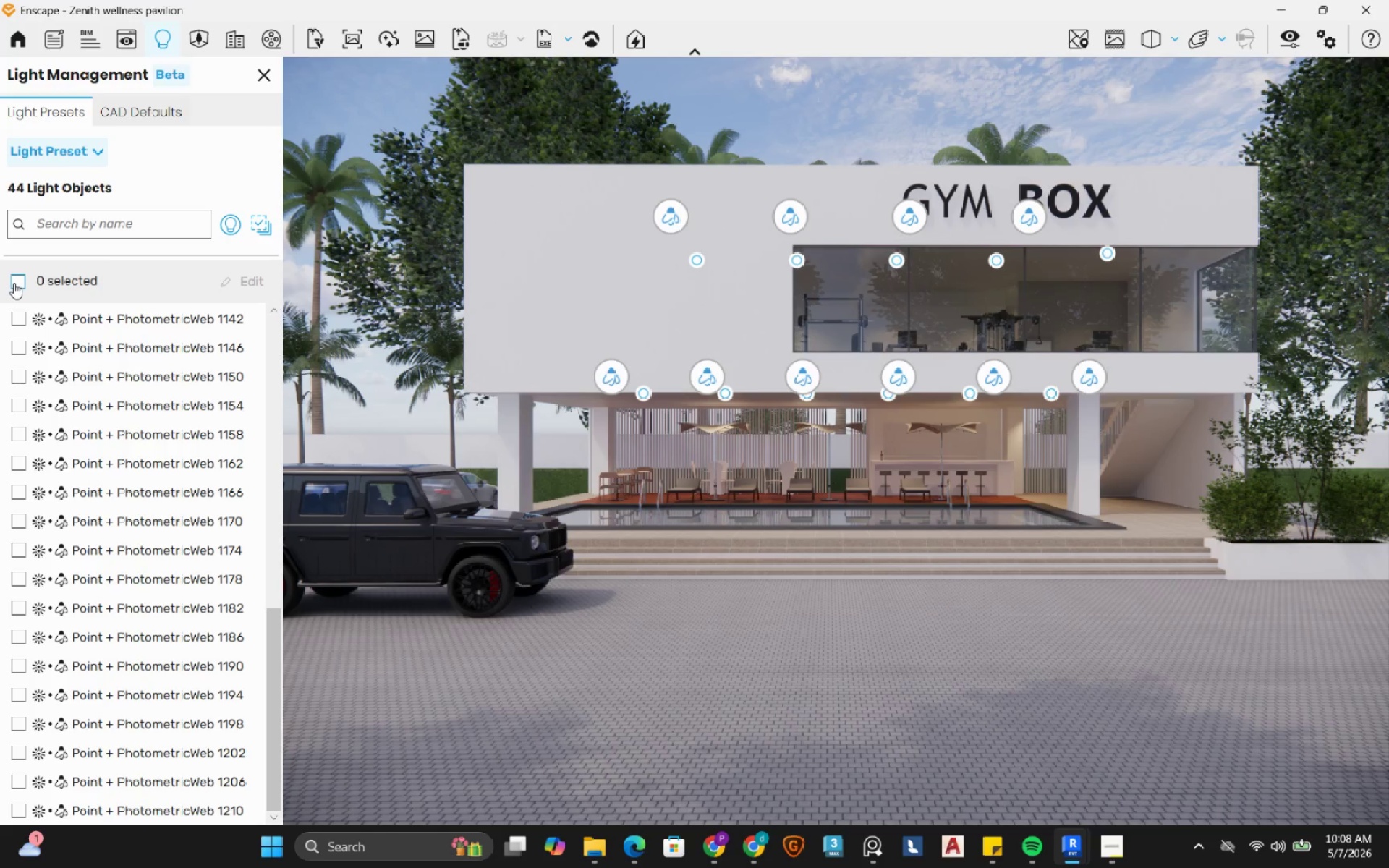 
left_click([948, 799])
 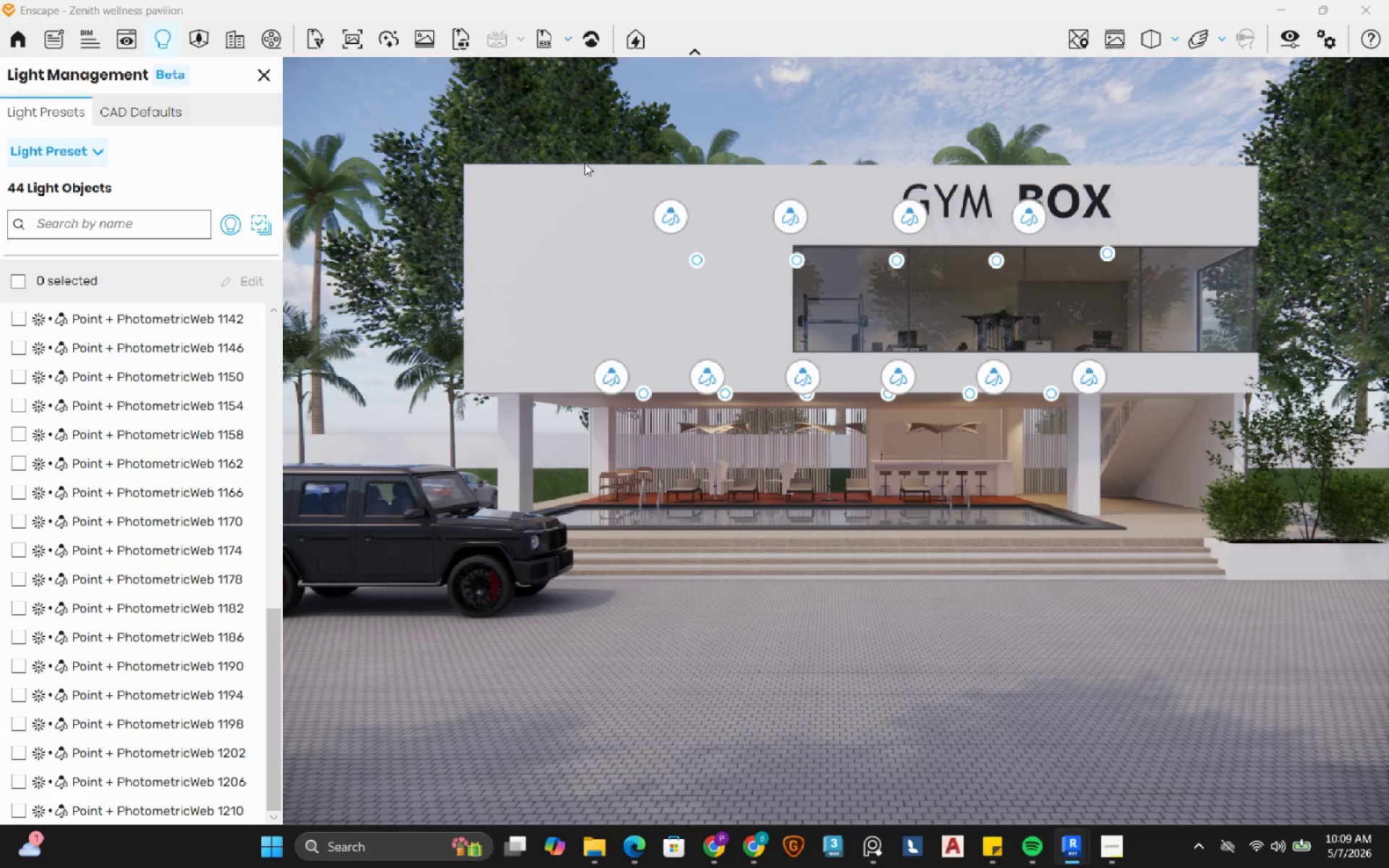 
left_click_drag(start_coordinate=[591, 111], to_coordinate=[836, 441])
 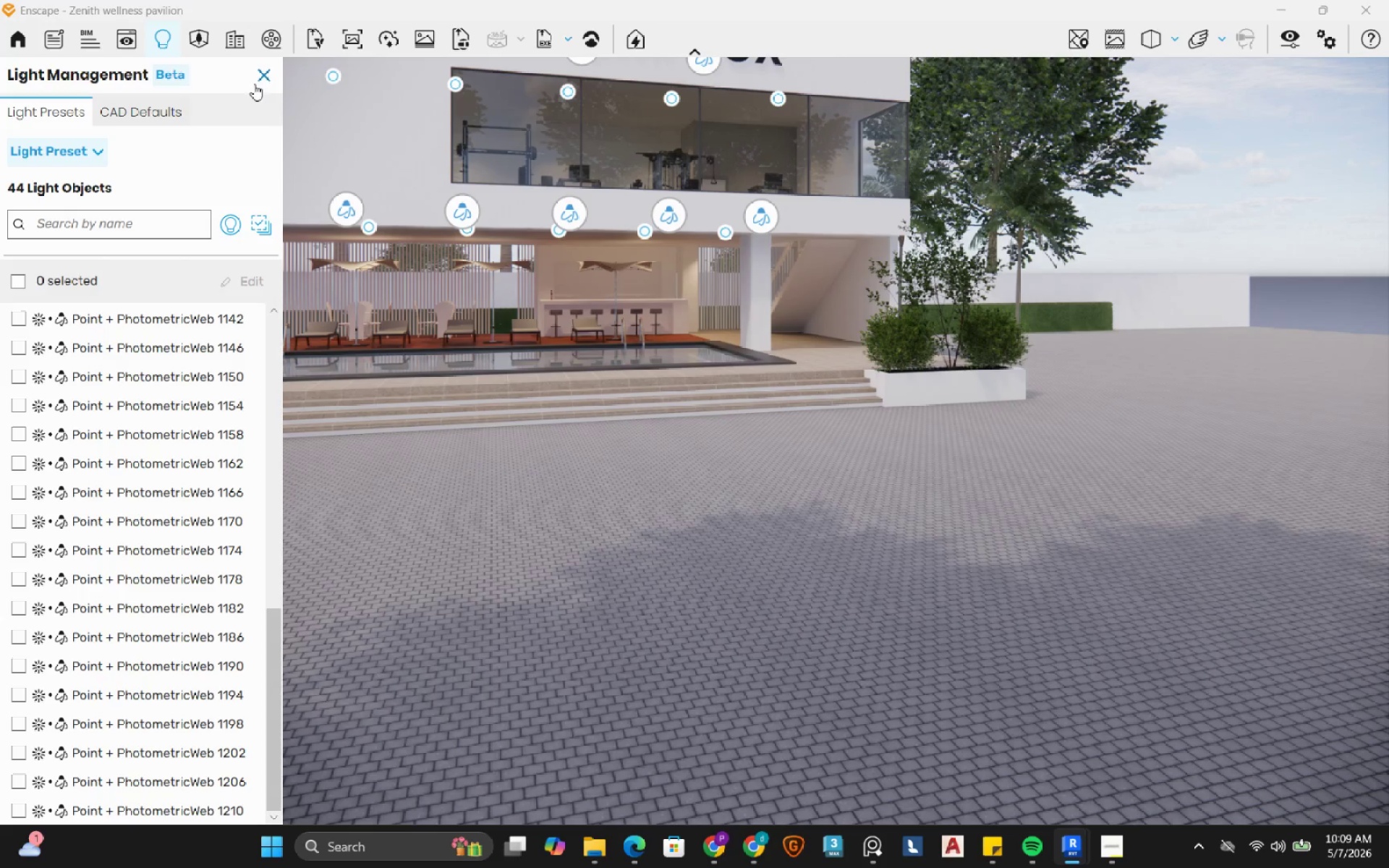 
left_click([263, 77])
 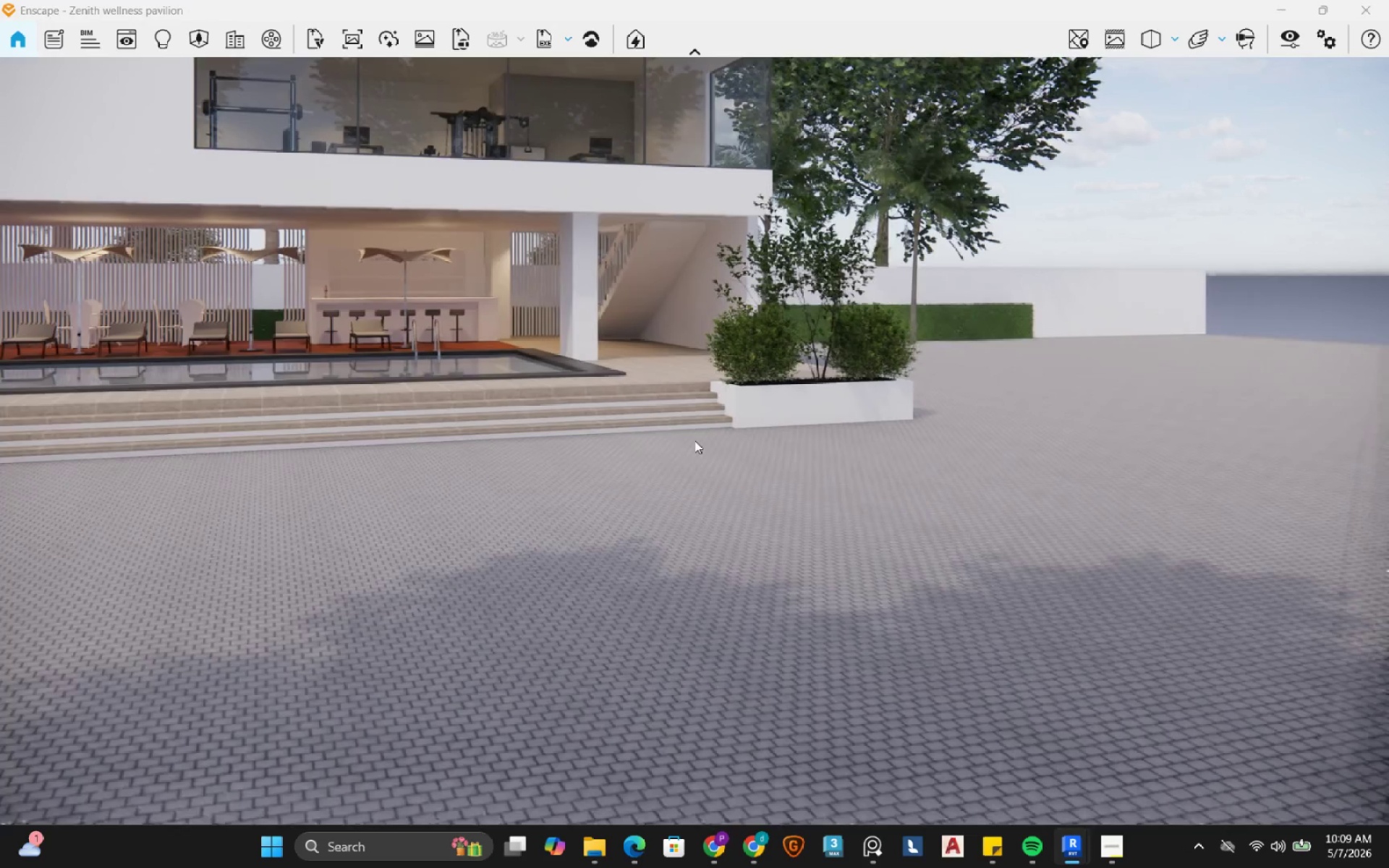 
left_click_drag(start_coordinate=[993, 648], to_coordinate=[694, 441])
 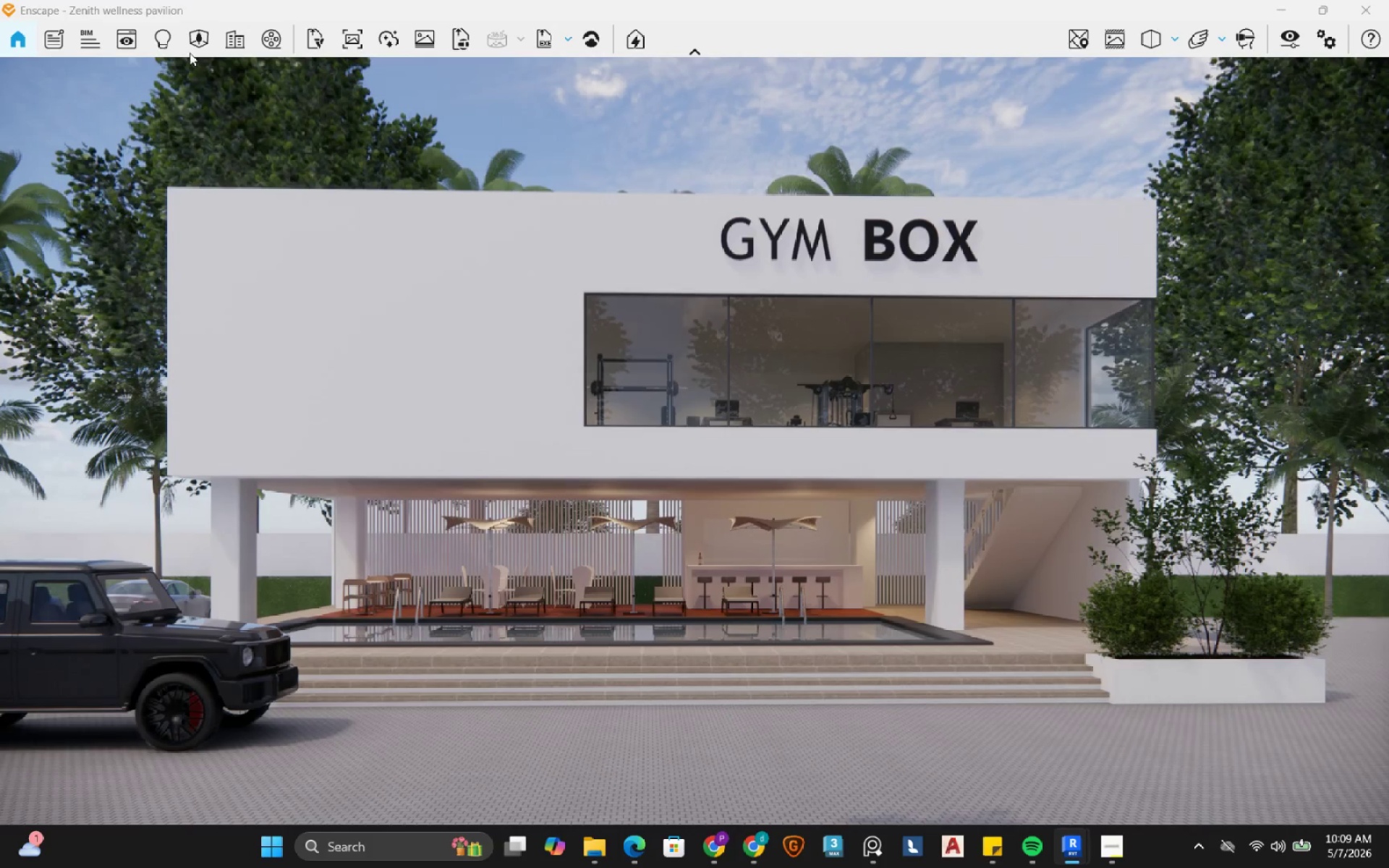 
left_click([166, 34])
 